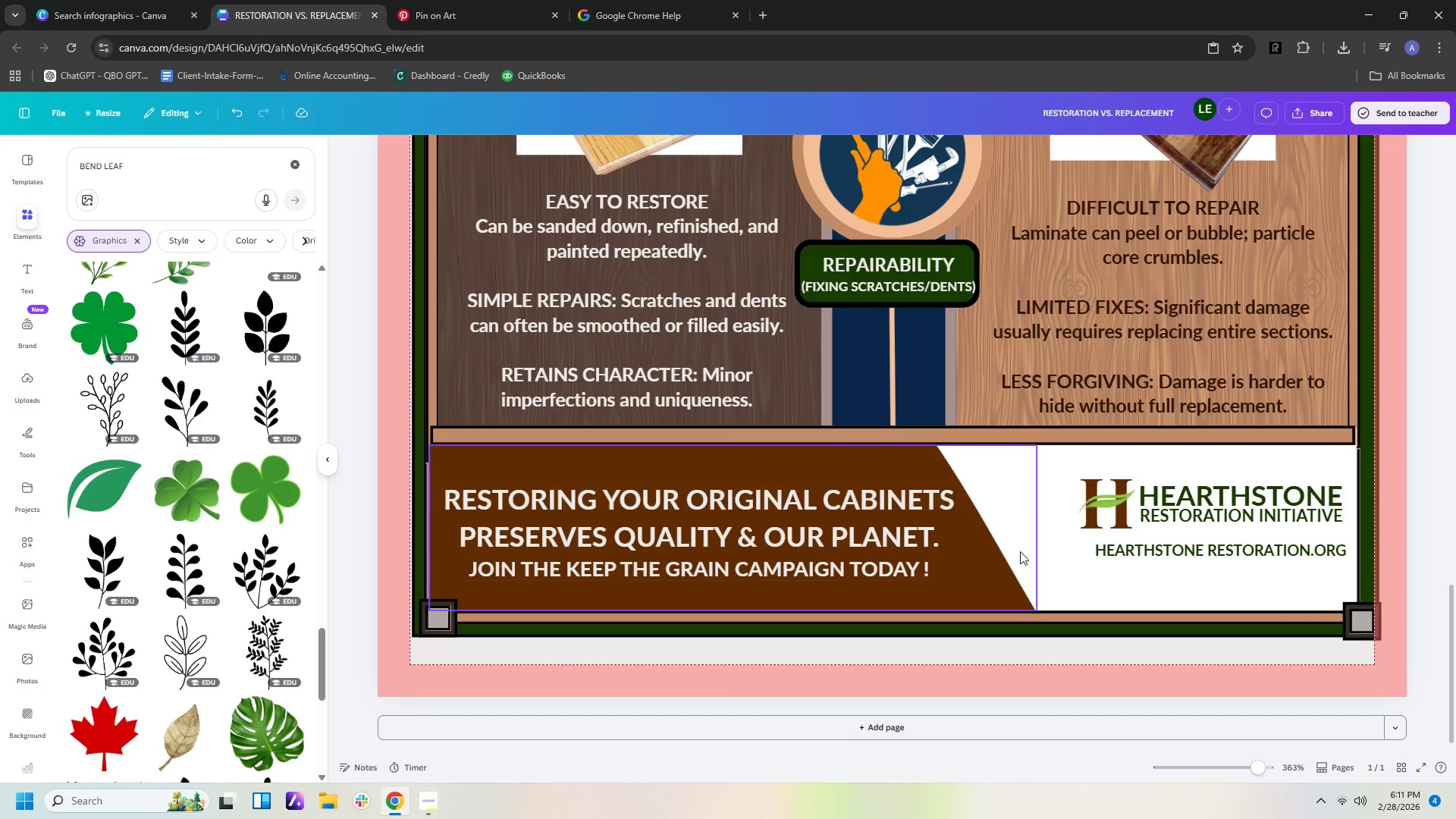 
right_click([1025, 550])
 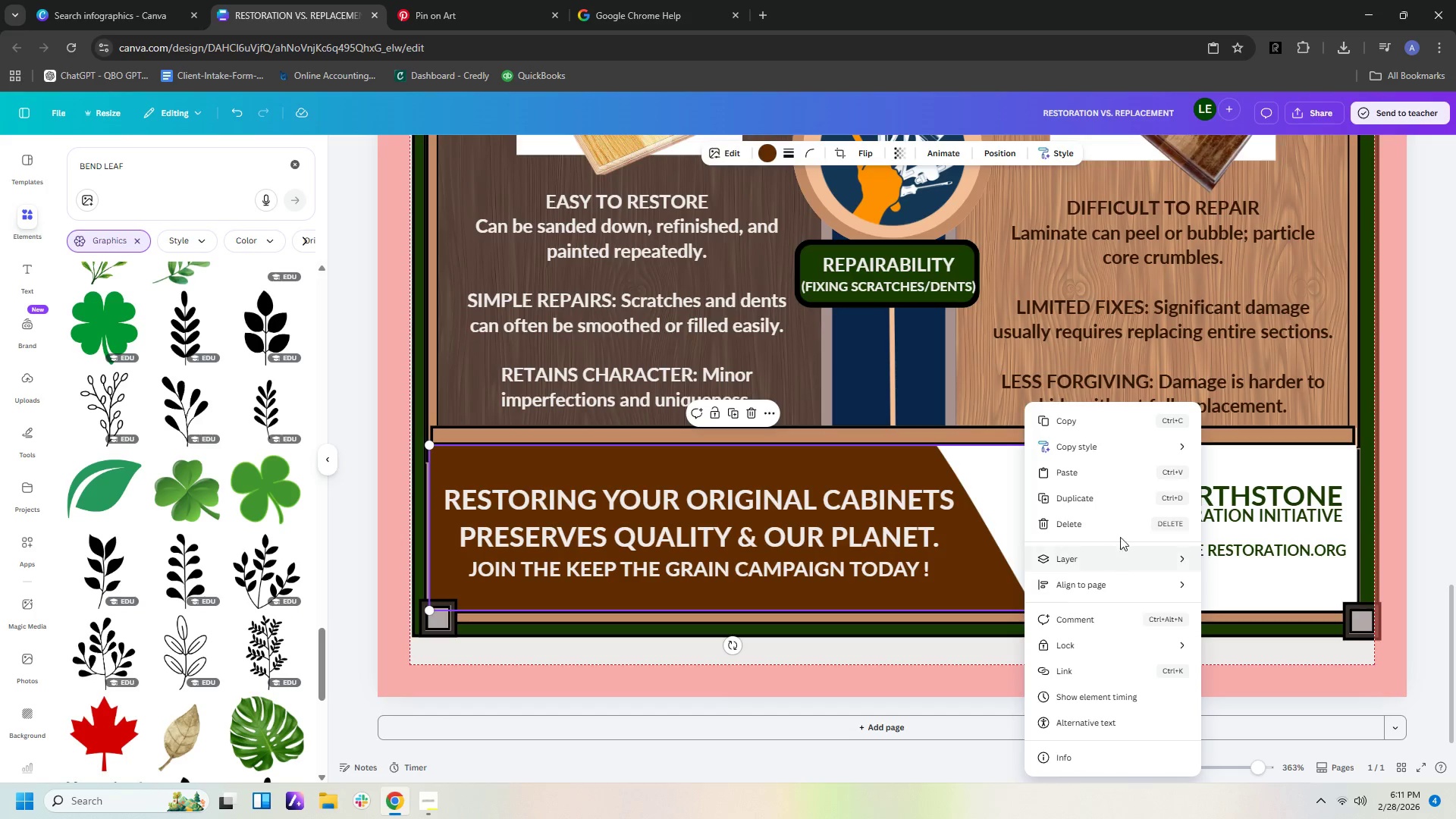 
left_click([1097, 469])
 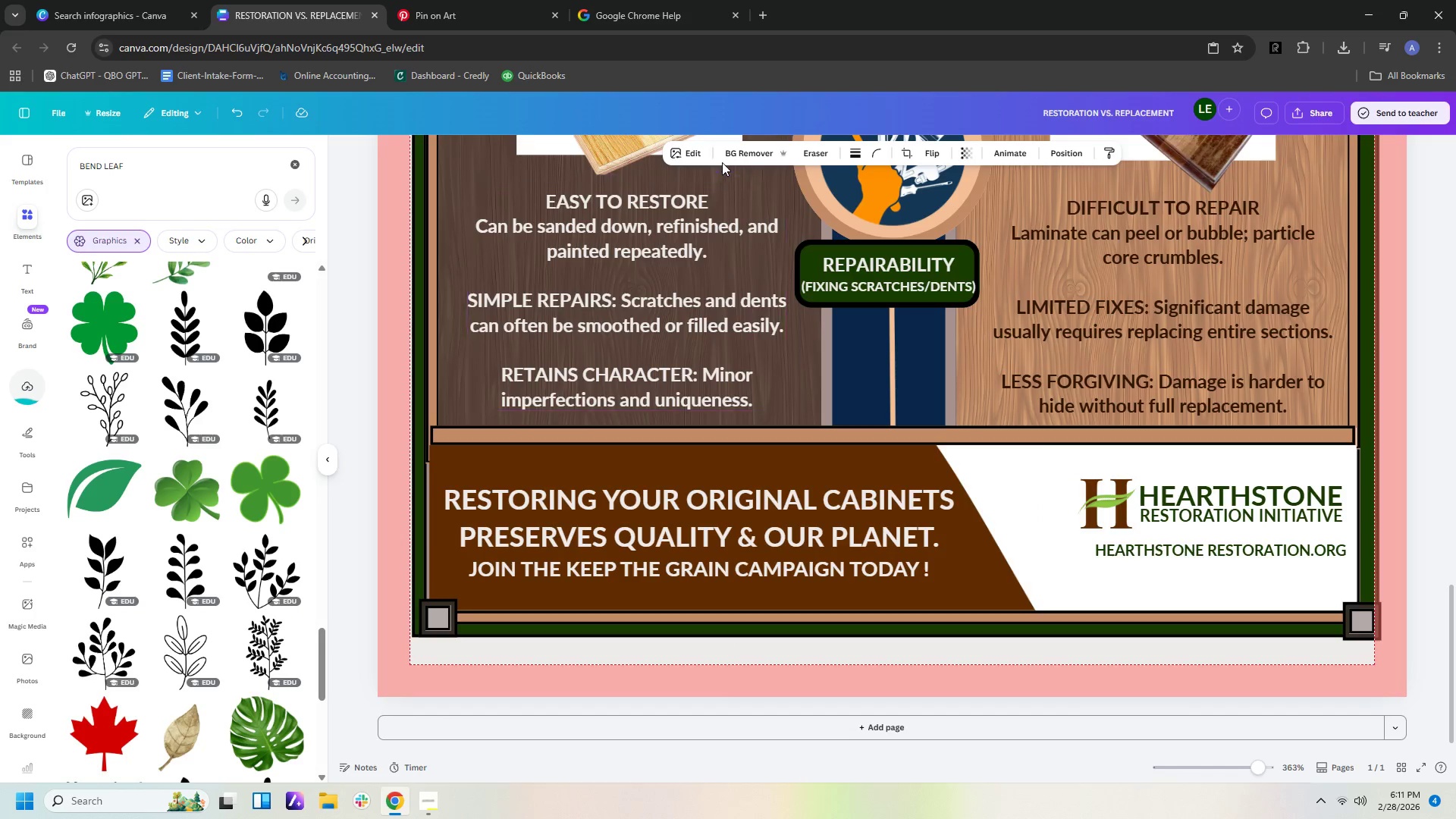 
left_click([733, 153])
 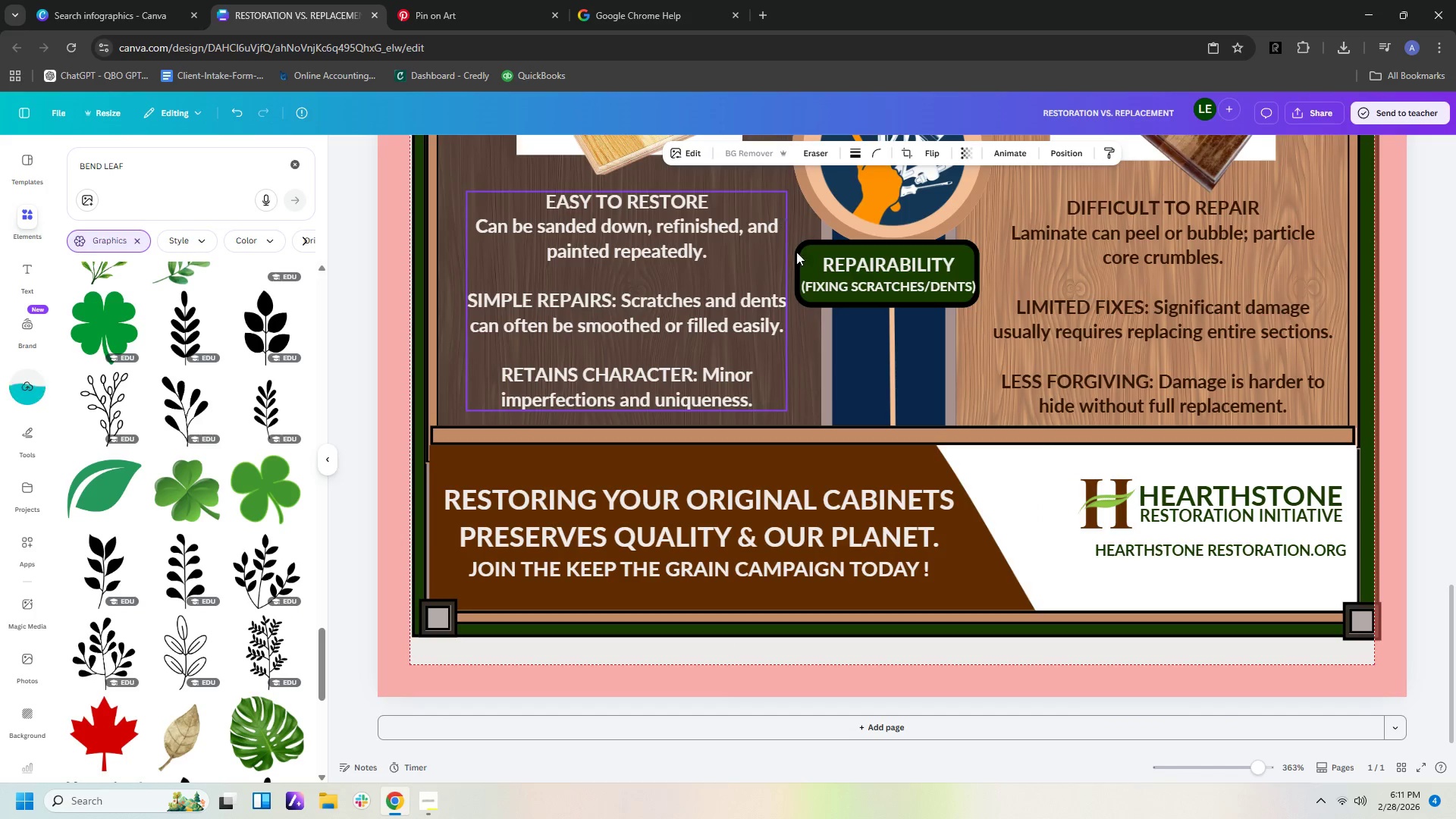 
scroll: coordinate [1059, 439], scroll_direction: up, amount: 9.0
 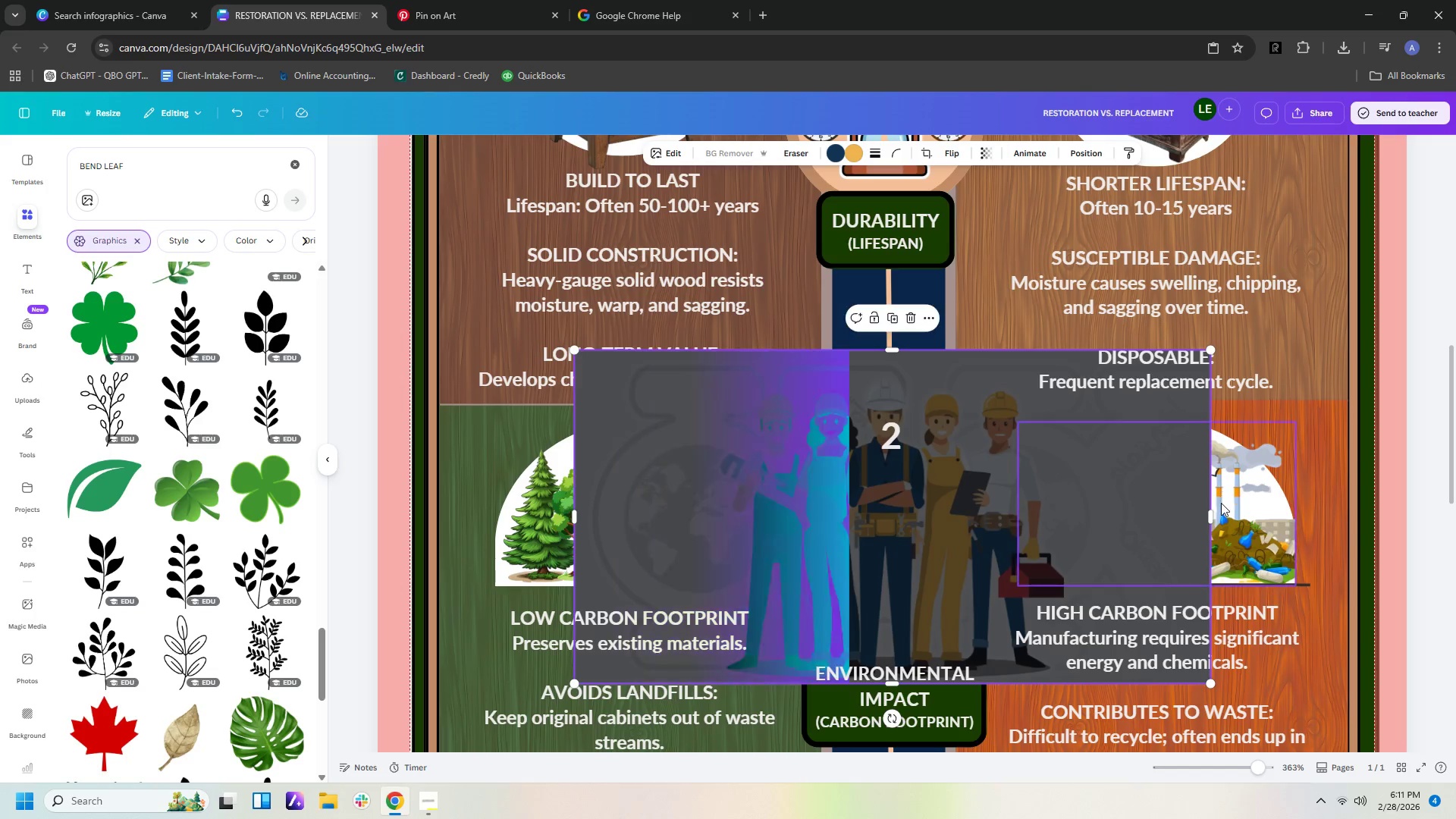 
left_click_drag(start_coordinate=[1213, 513], to_coordinate=[1078, 518])
 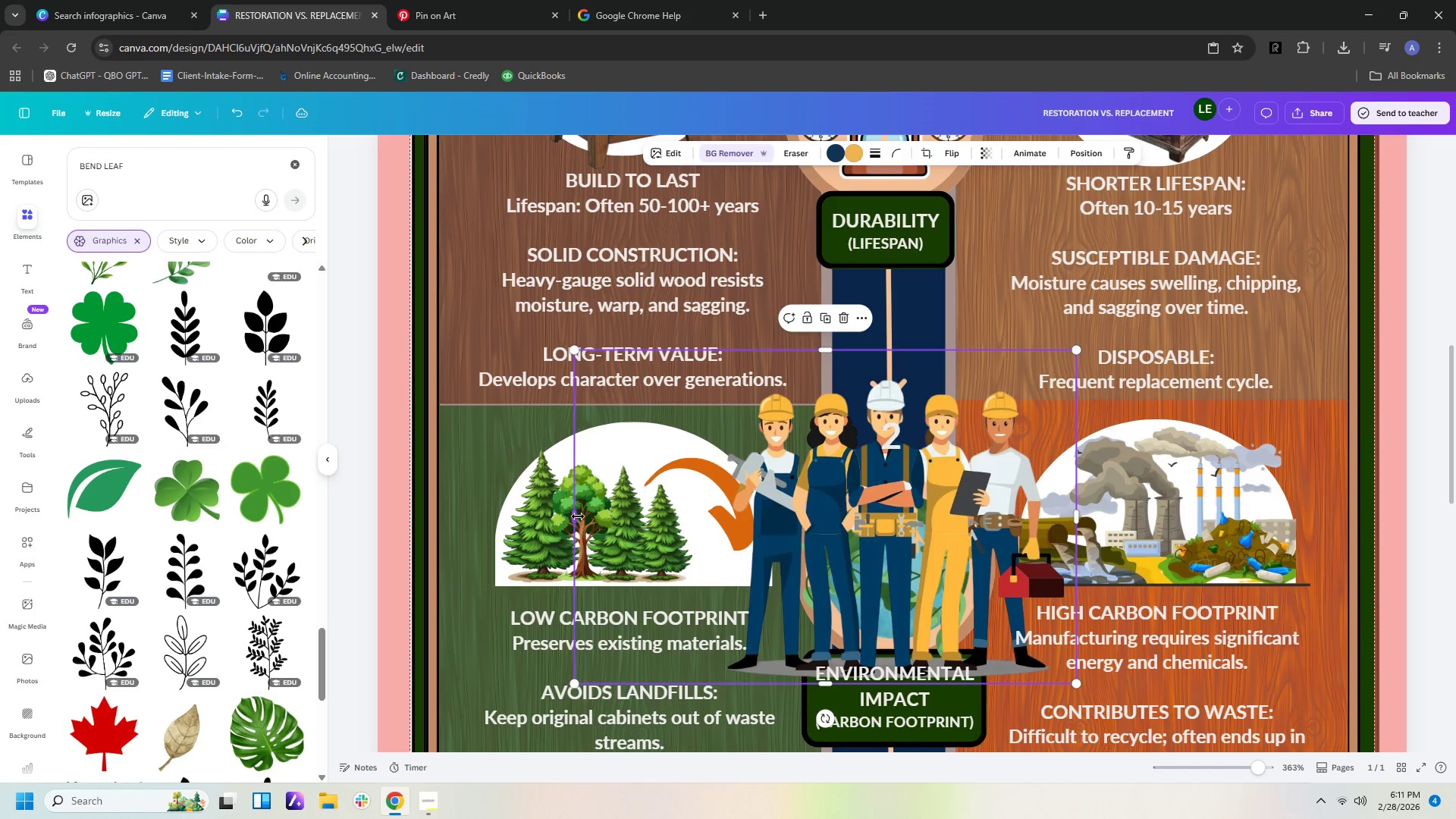 
left_click_drag(start_coordinate=[577, 513], to_coordinate=[724, 522])
 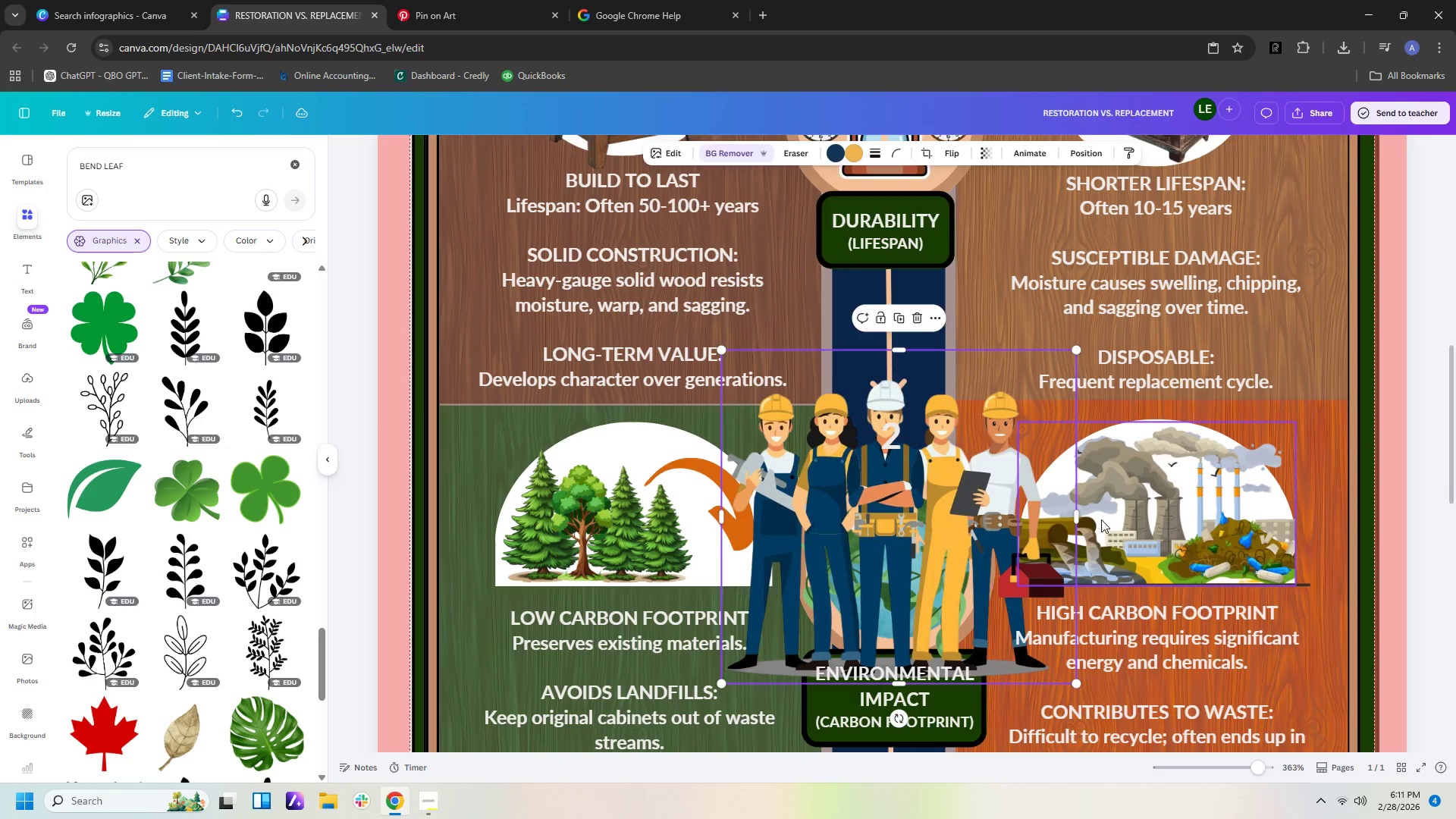 
scroll: coordinate [1101, 519], scroll_direction: down, amount: 2.0
 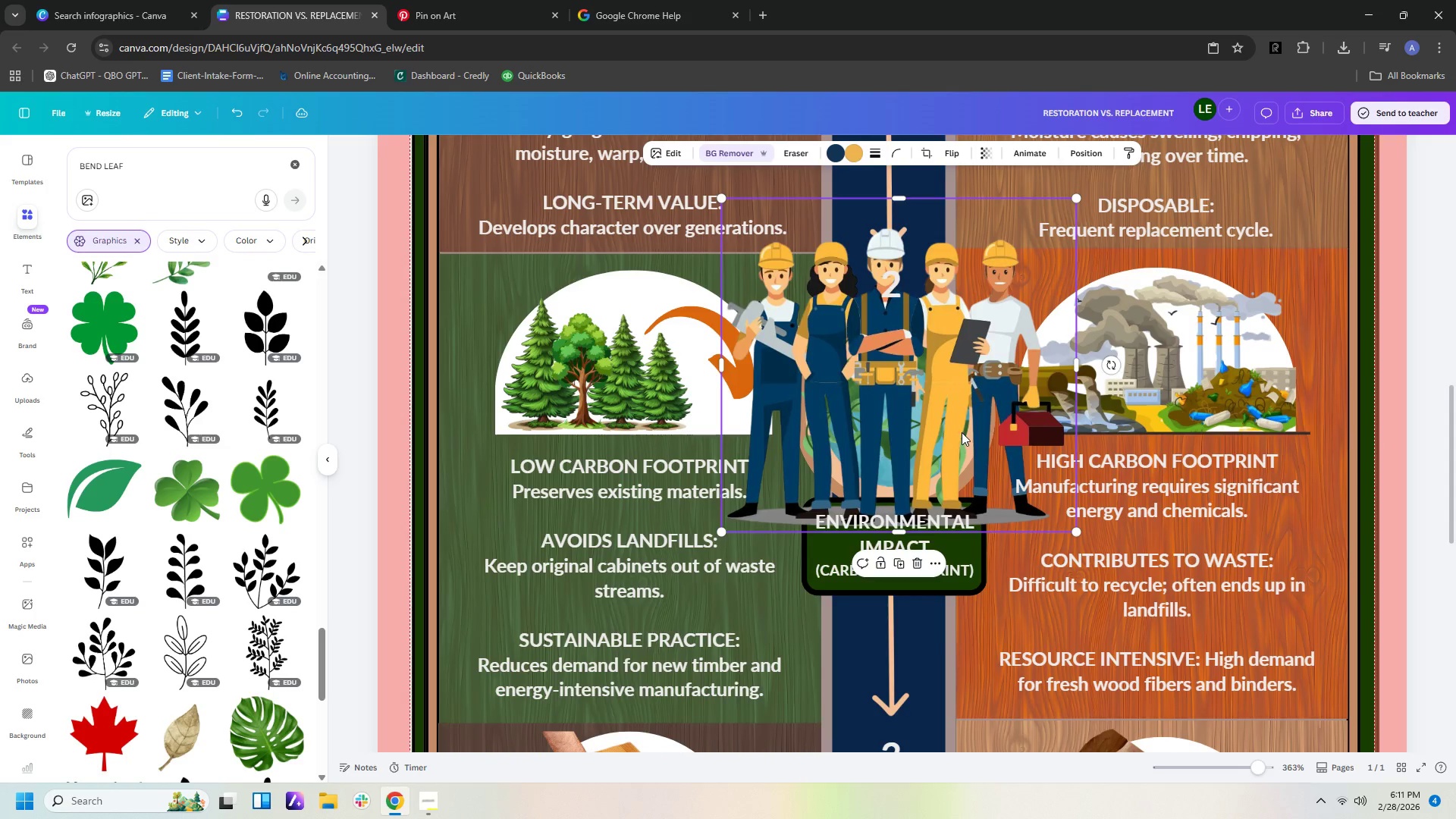 
left_click_drag(start_coordinate=[962, 432], to_coordinate=[992, 736])
 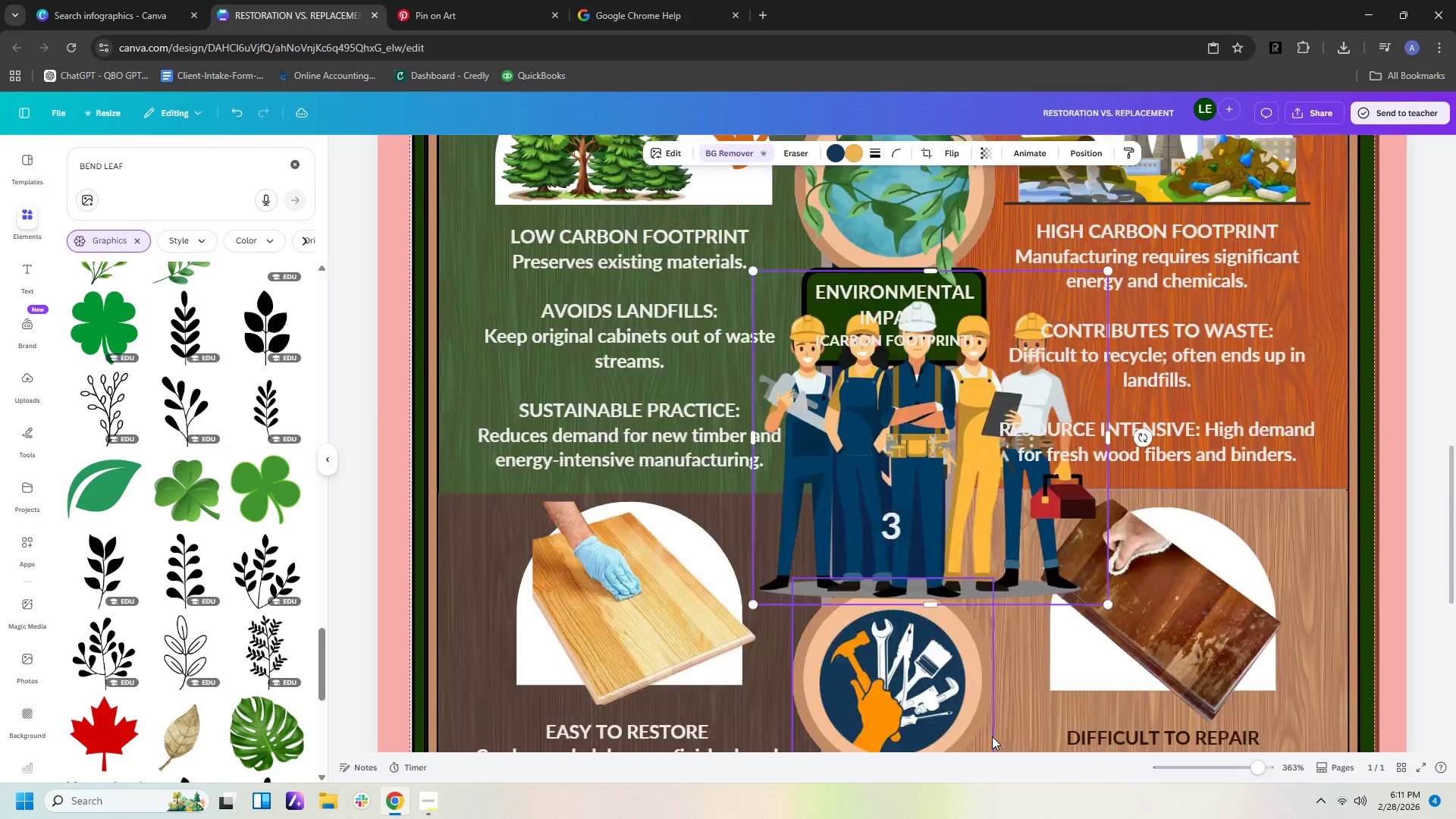 
scroll: coordinate [992, 736], scroll_direction: down, amount: 5.0
 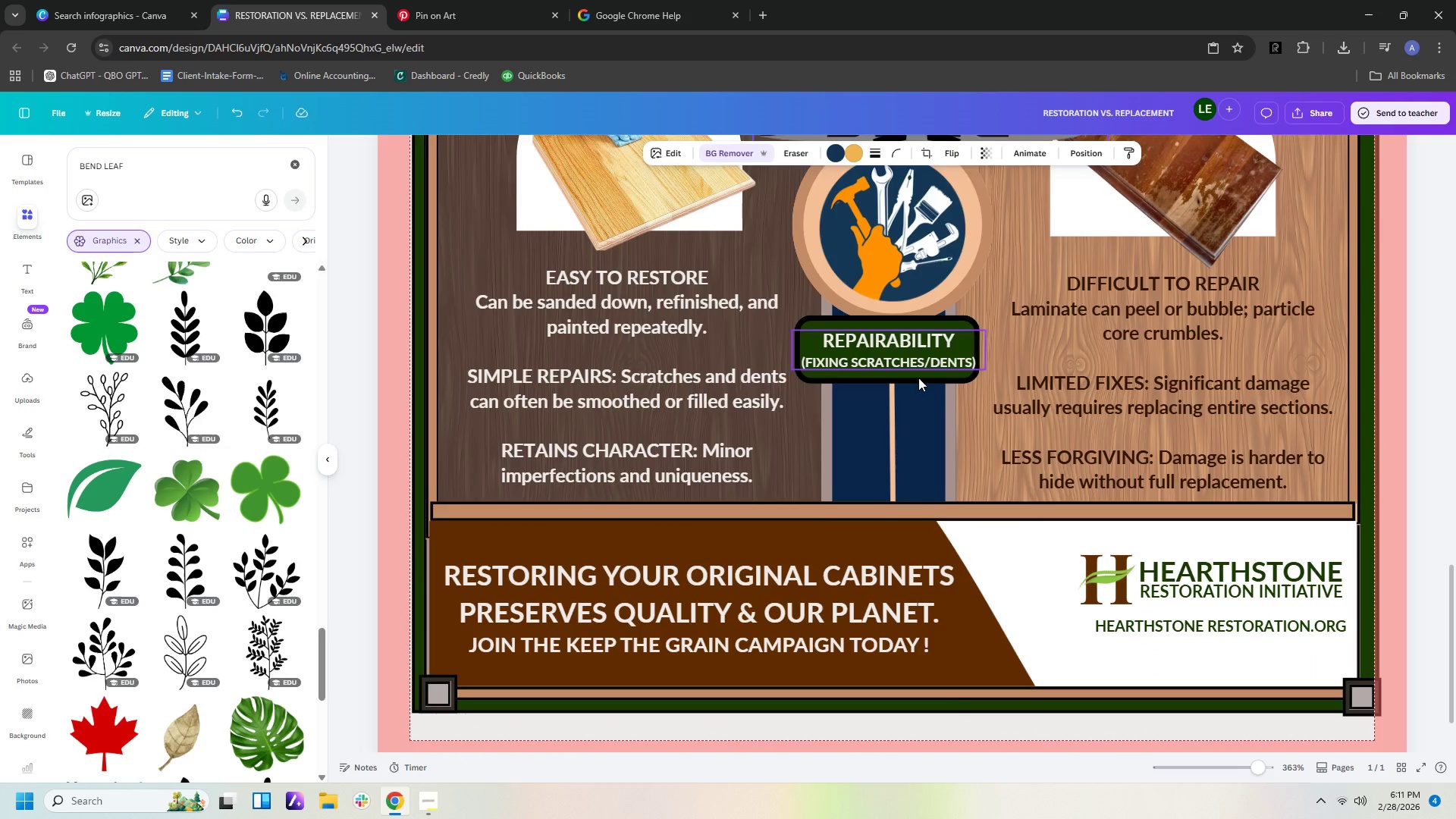 
scroll: coordinate [914, 527], scroll_direction: up, amount: 3.0
 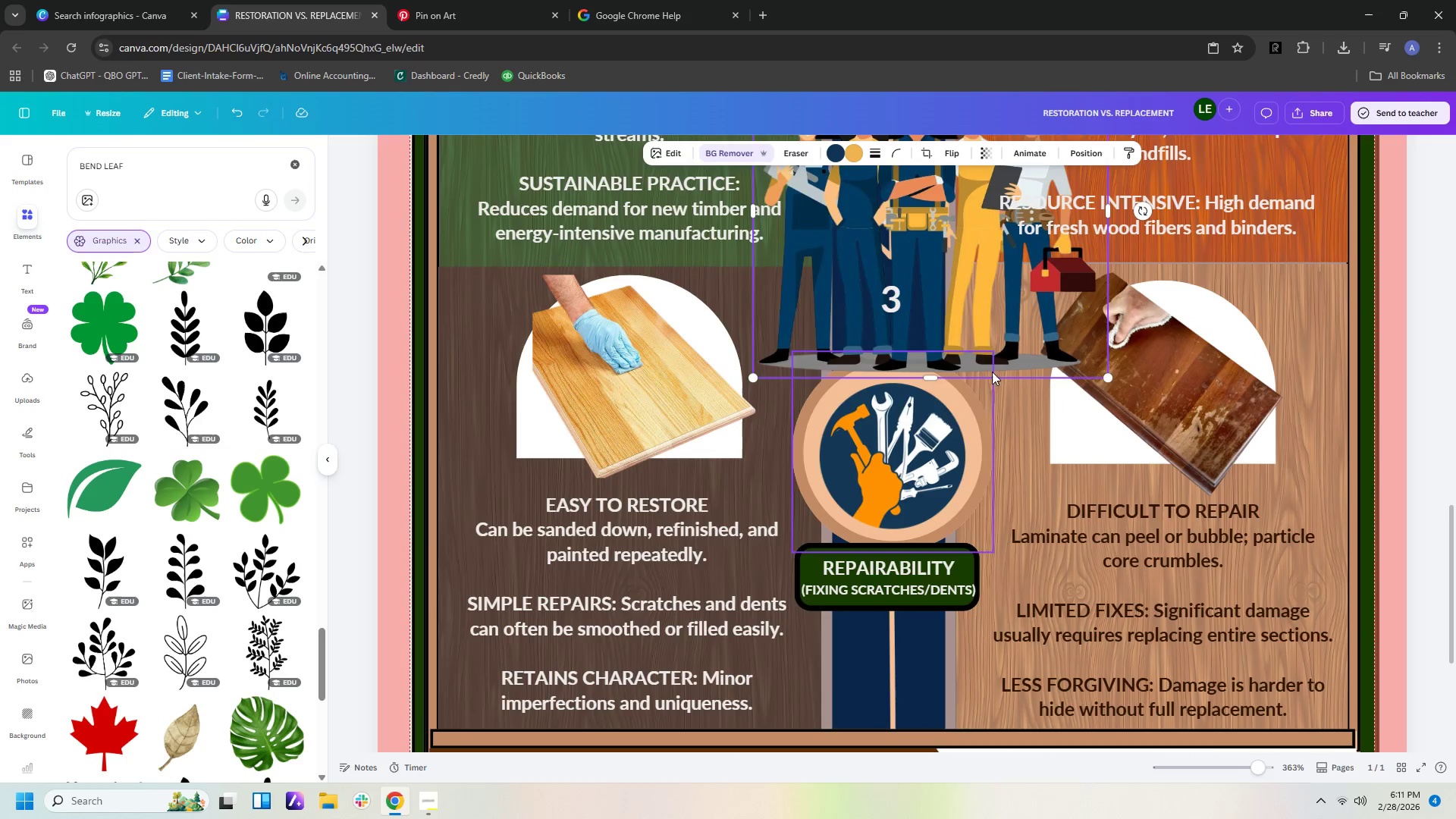 
left_click_drag(start_coordinate=[992, 312], to_coordinate=[988, 729])
 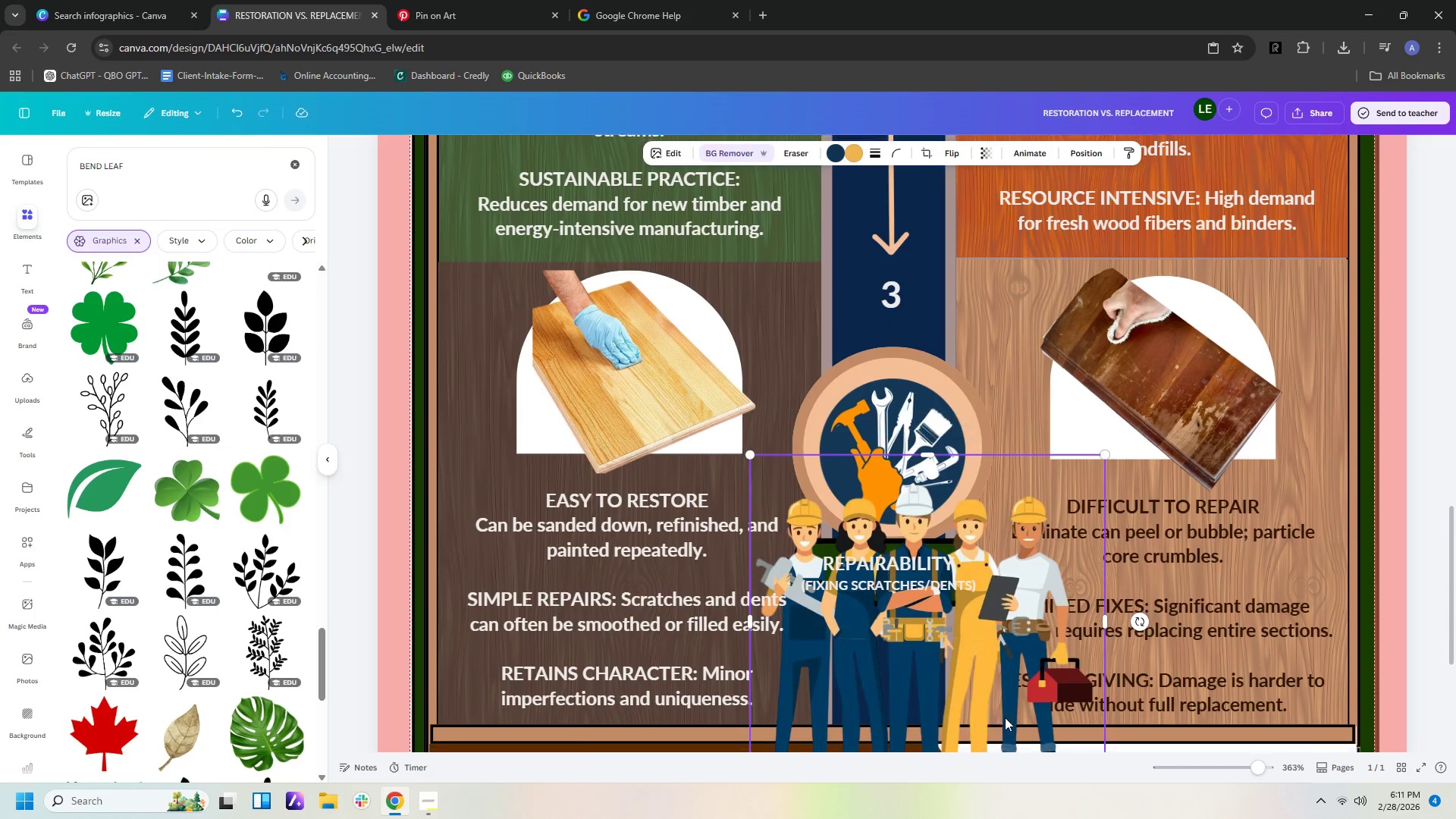 
scroll: coordinate [1005, 717], scroll_direction: down, amount: 3.0
 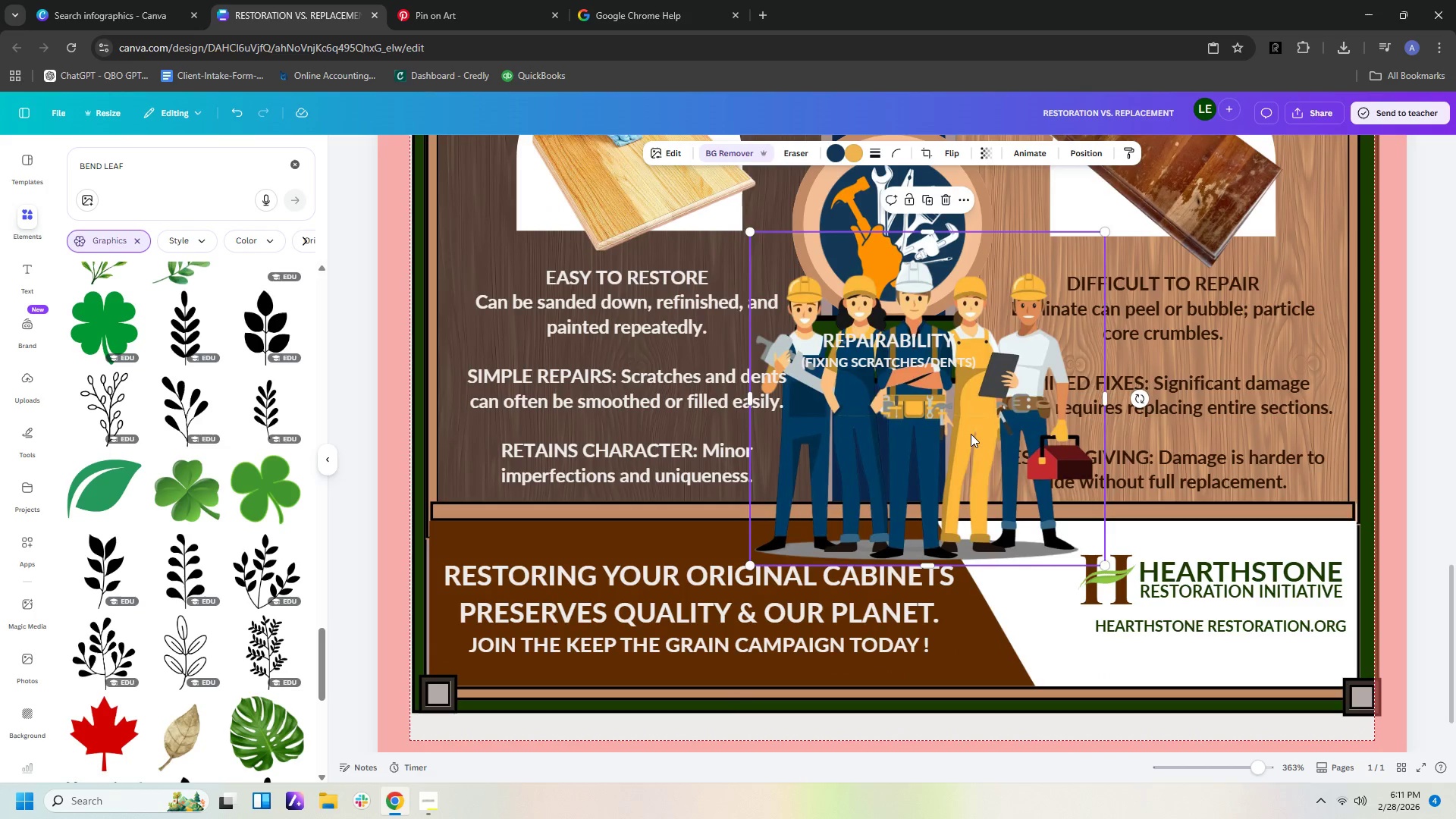 
left_click_drag(start_coordinate=[971, 434], to_coordinate=[1046, 594])
 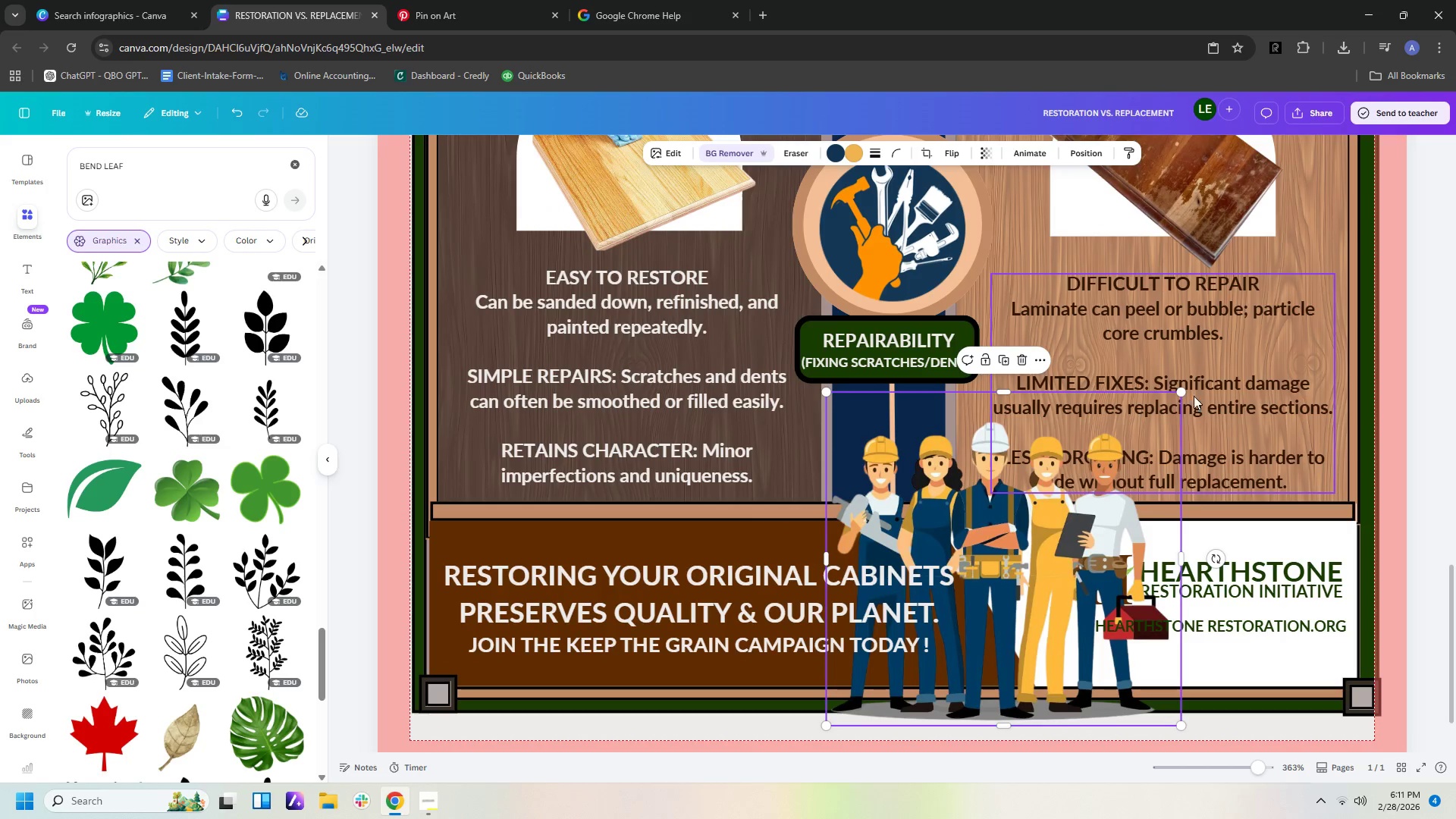 
left_click_drag(start_coordinate=[1184, 388], to_coordinate=[909, 535])
 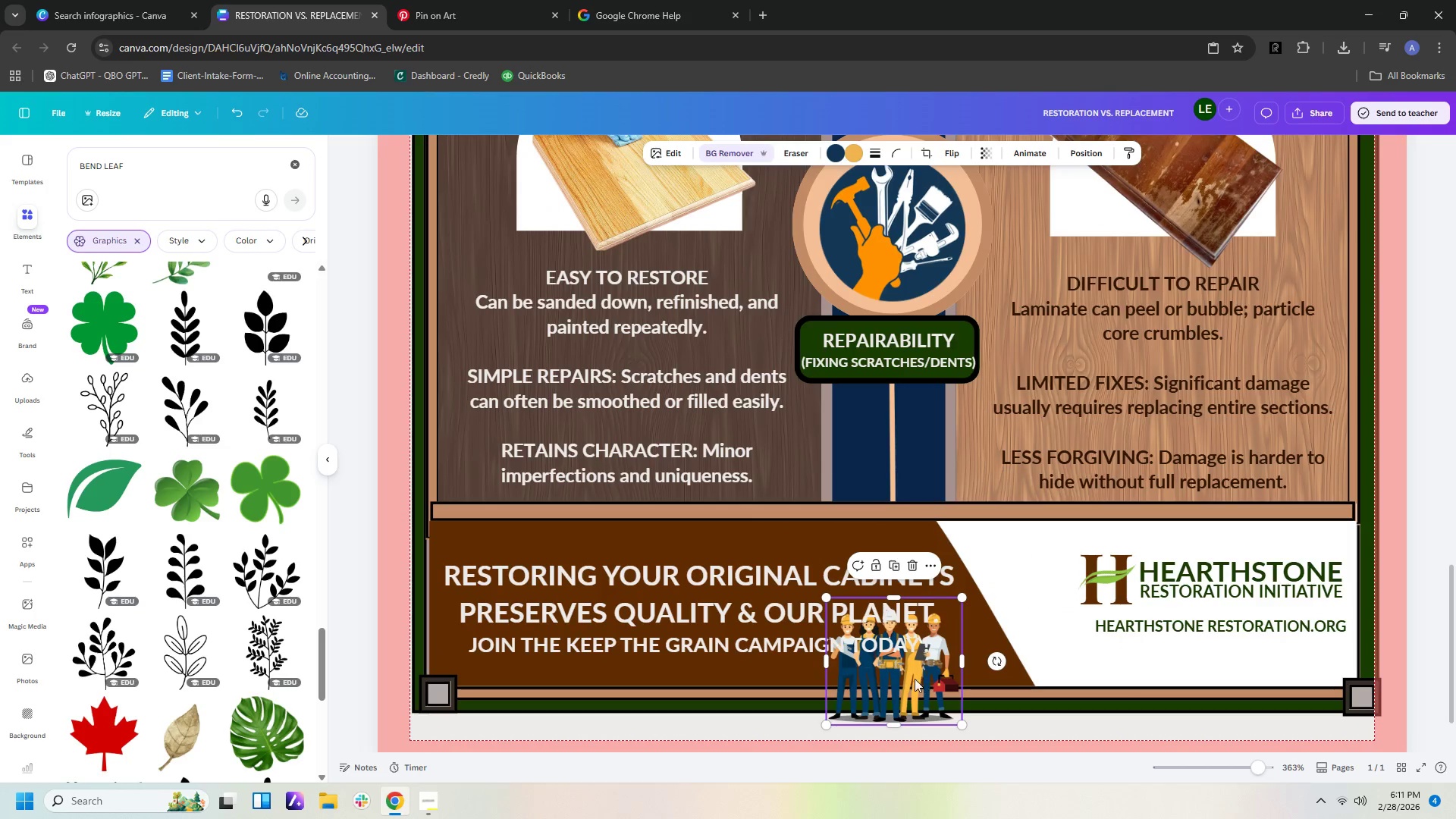 
left_click_drag(start_coordinate=[915, 679], to_coordinate=[1042, 624])
 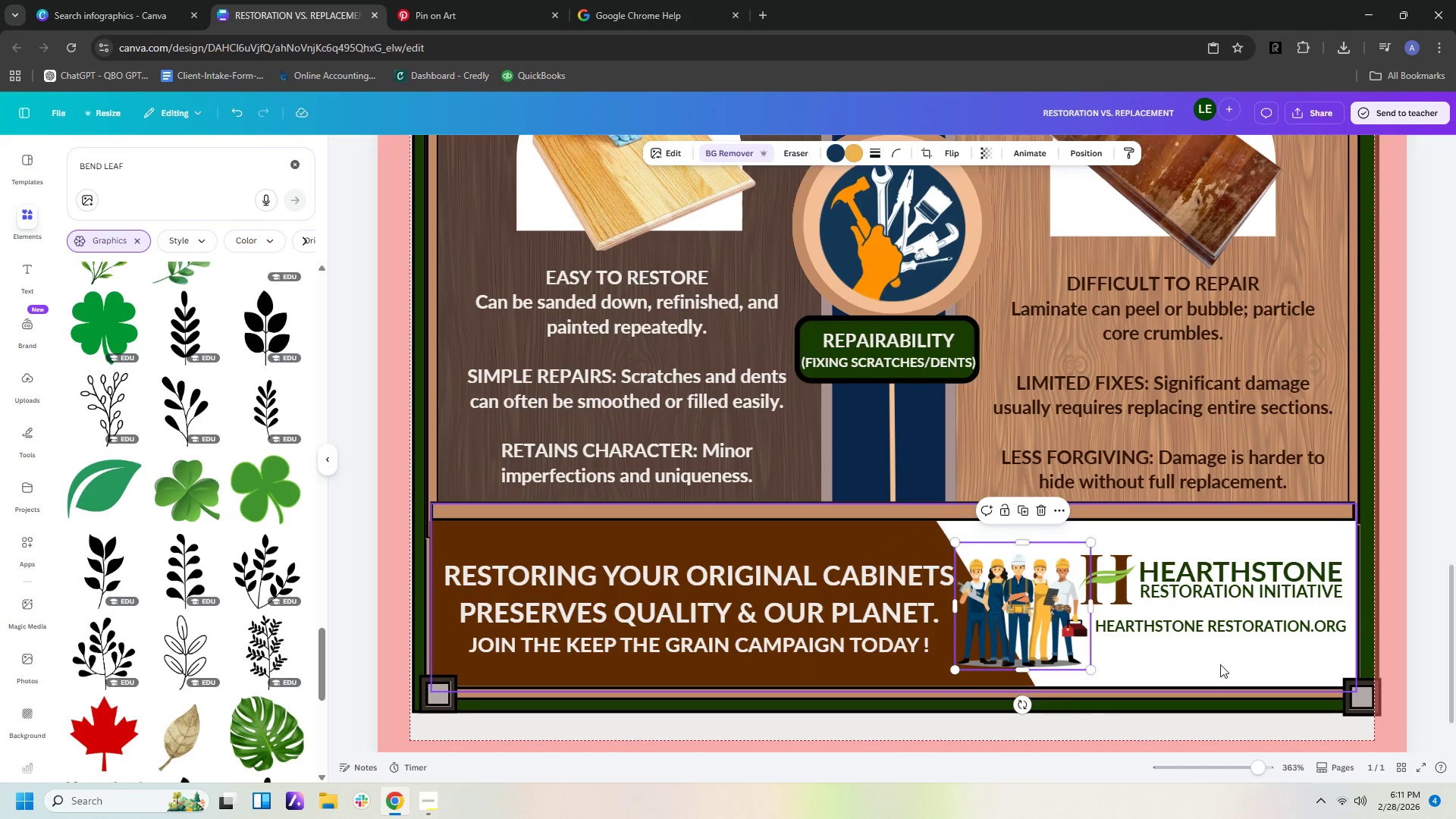 
left_click([1220, 664])
 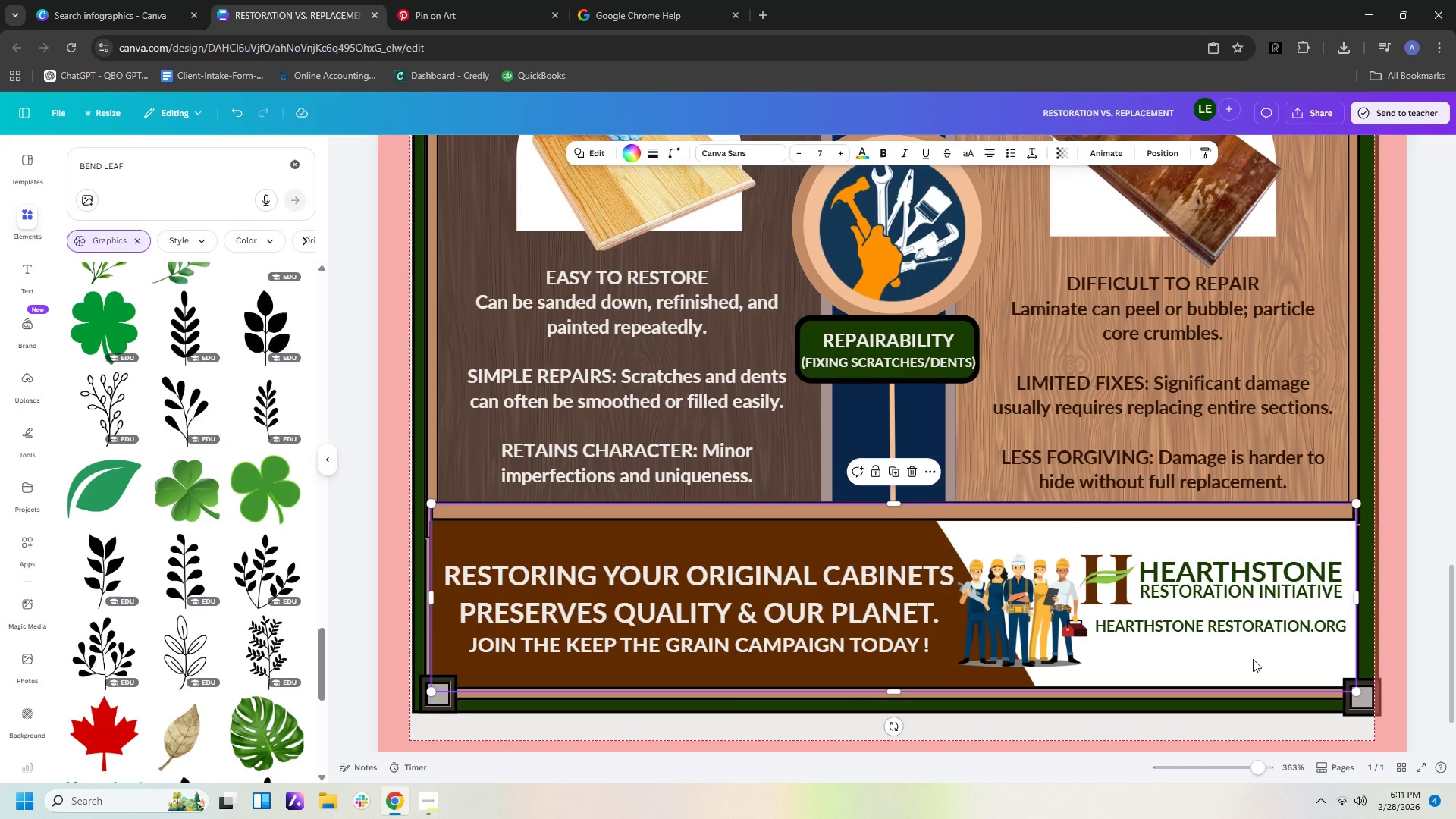 
hold_key(key=ControlLeft, duration=0.8)
scroll: coordinate [1254, 659], scroll_direction: up, amount: 1.0
 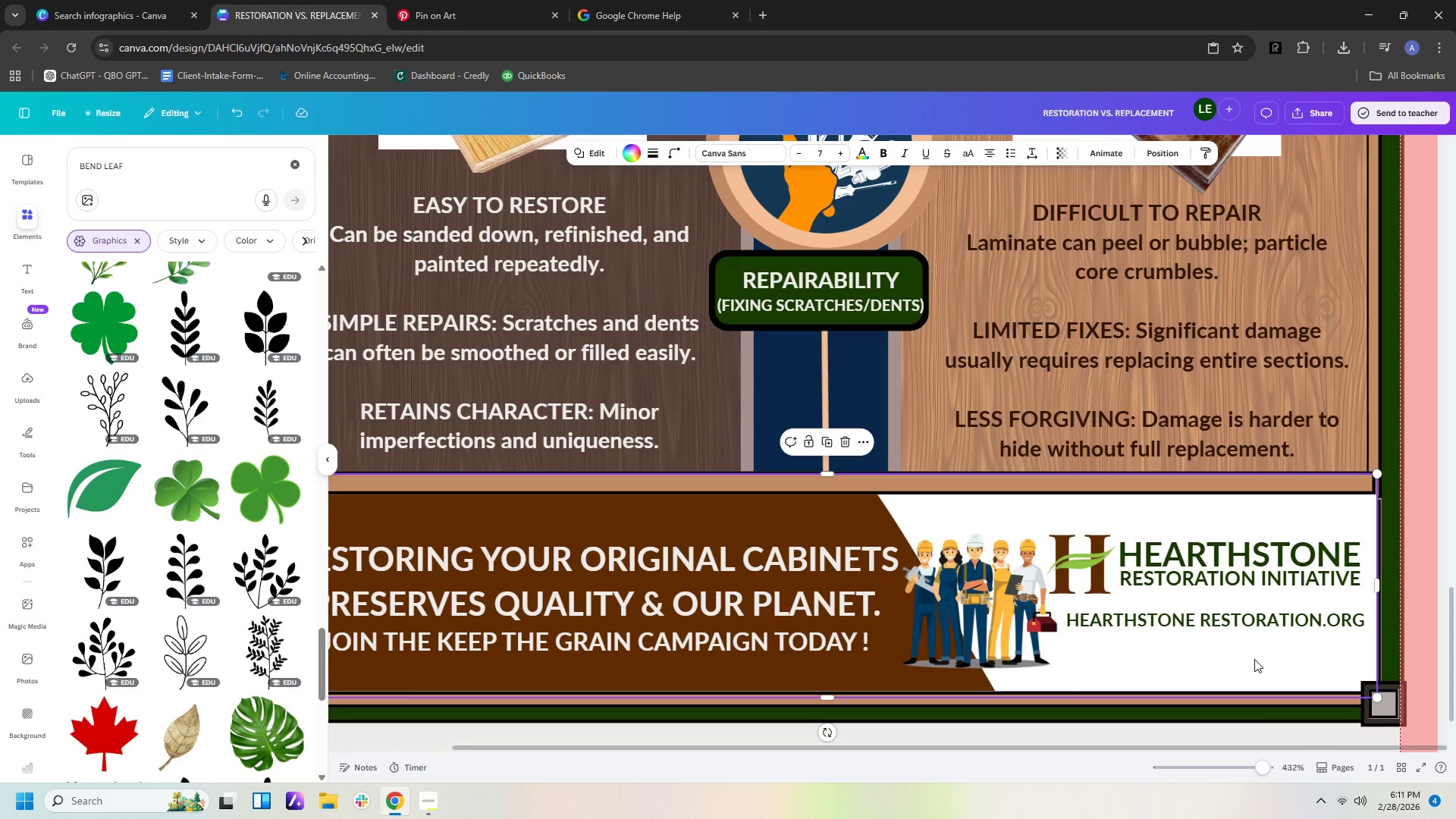 
hold_key(key=ControlLeft, duration=0.48)
scroll: coordinate [1254, 659], scroll_direction: down, amount: 2.0
 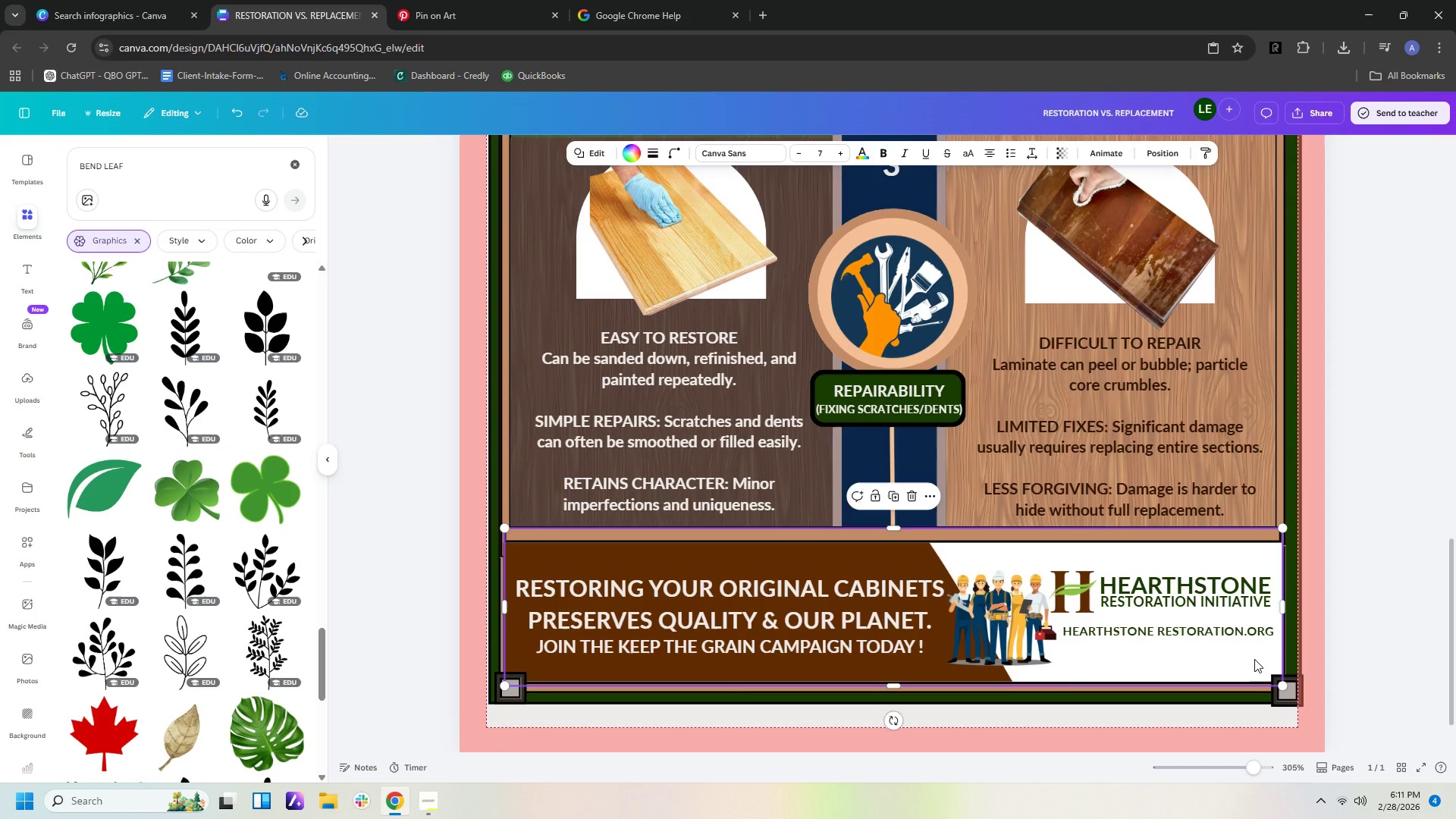 
wait(7.15)
 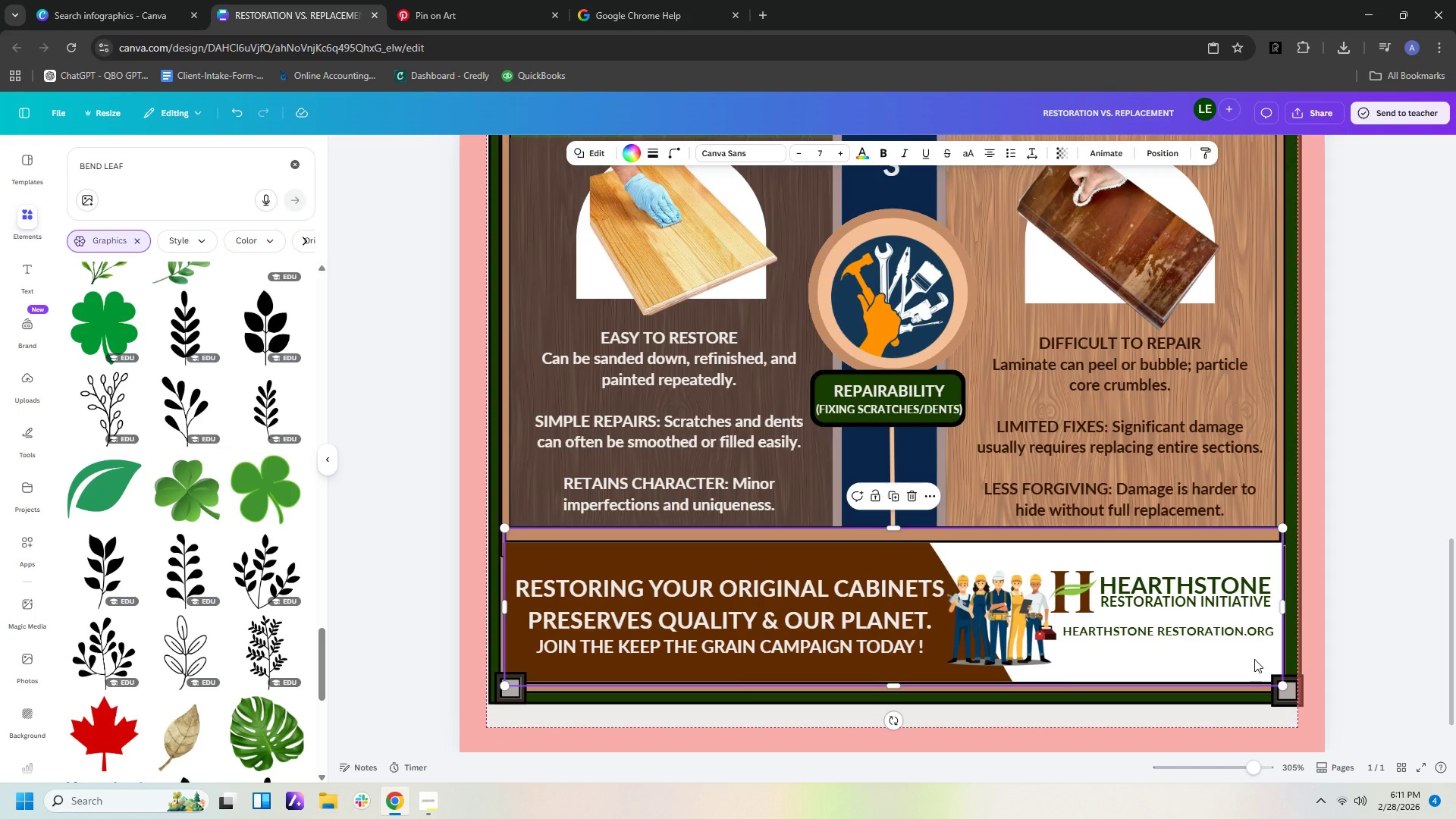 
scroll: coordinate [589, 468], scroll_direction: up, amount: 6.0
 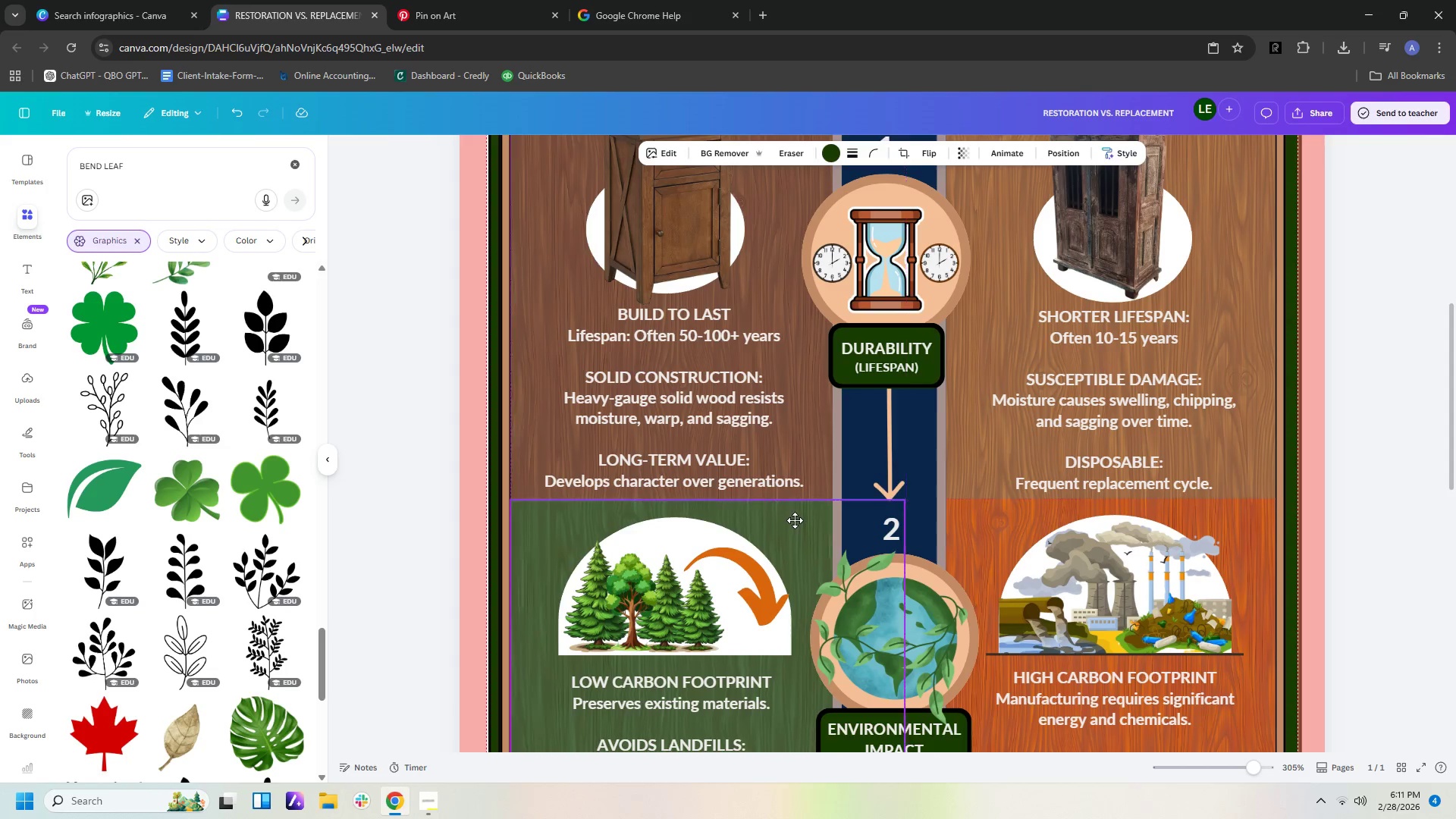 
scroll: coordinate [959, 532], scroll_direction: down, amount: 5.0
 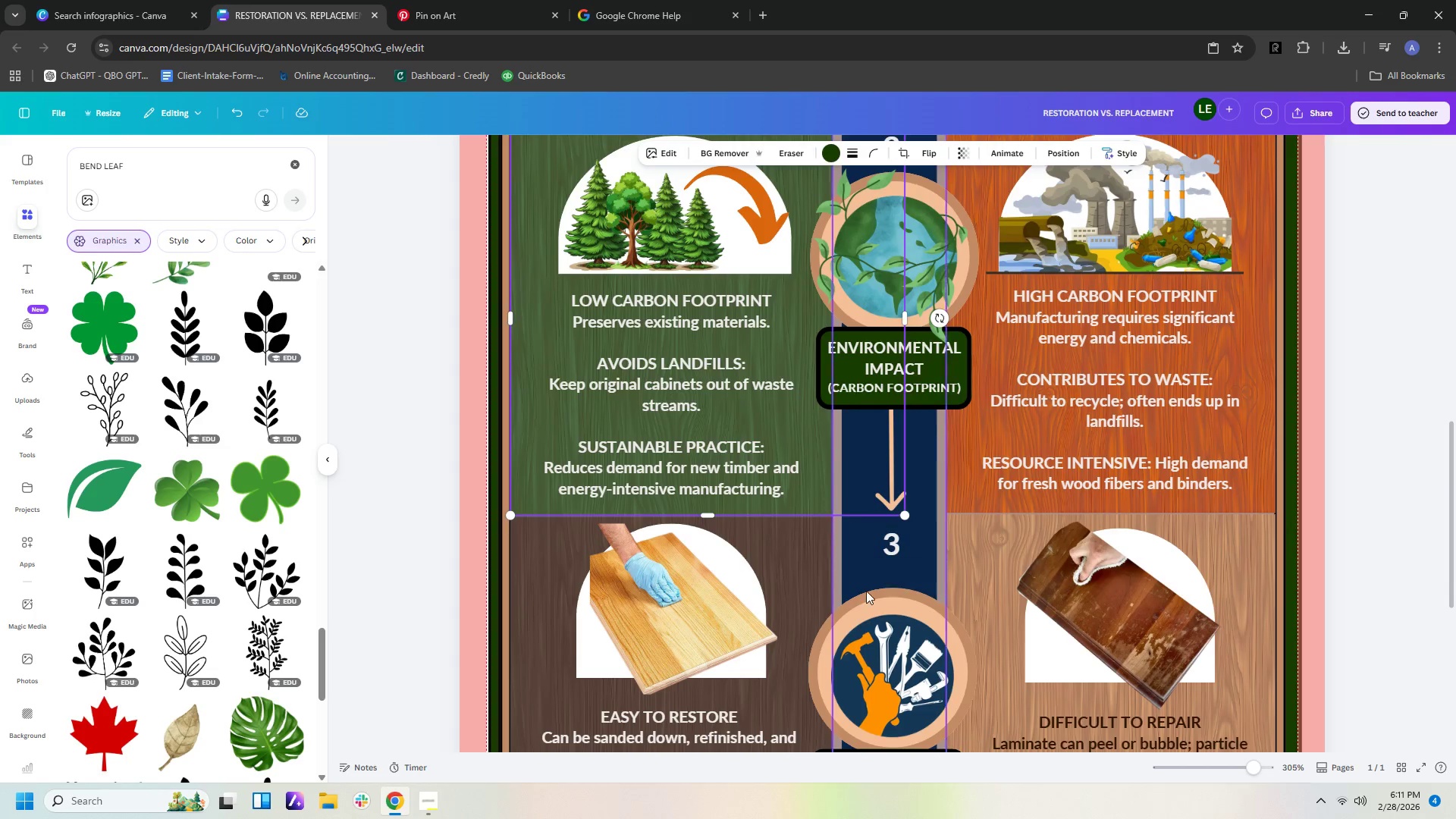 
left_click([866, 591])
 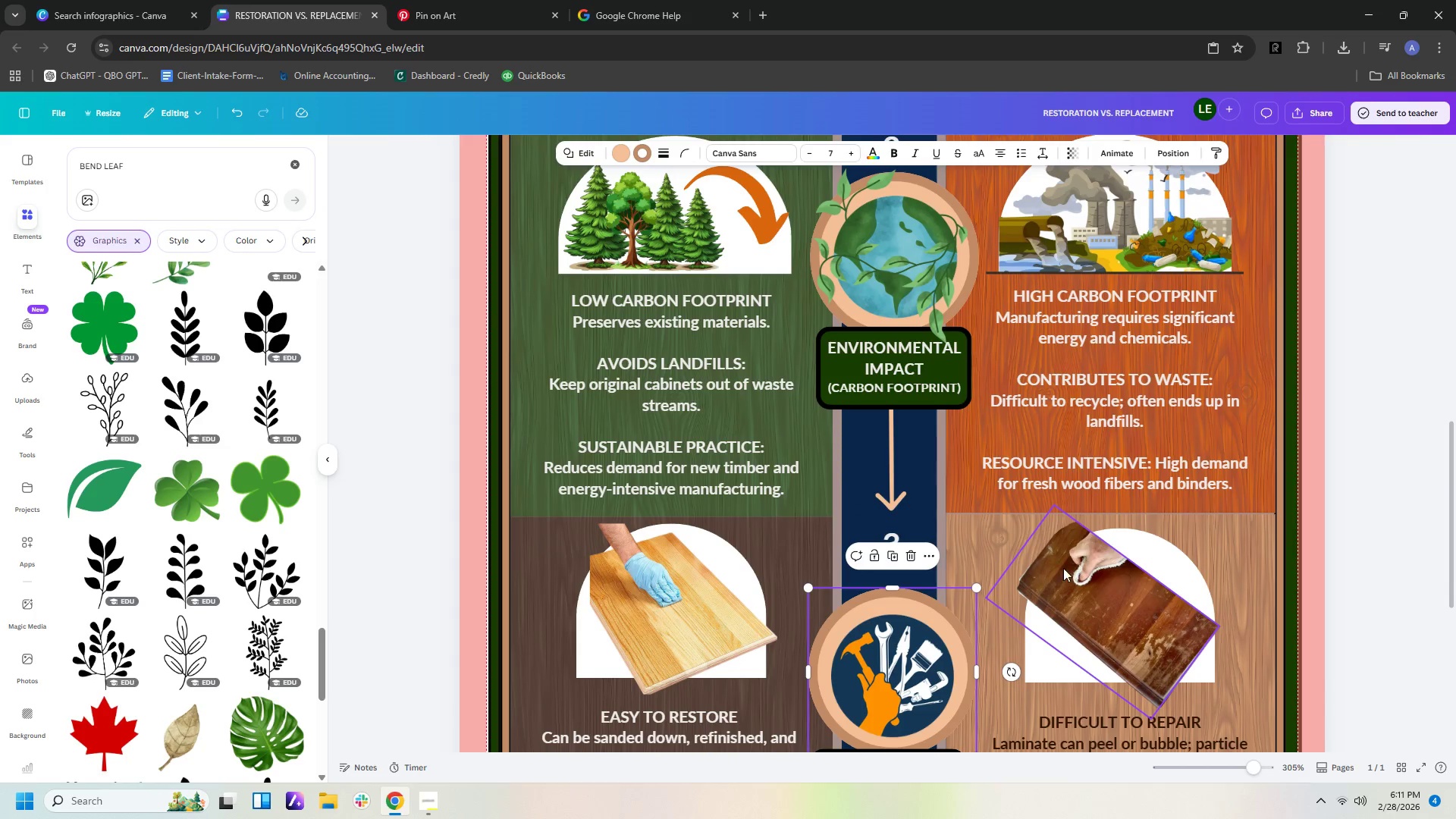 
hold_key(key=ControlLeft, duration=1.52)
scroll: coordinate [1103, 568], scroll_direction: up, amount: 2.0
 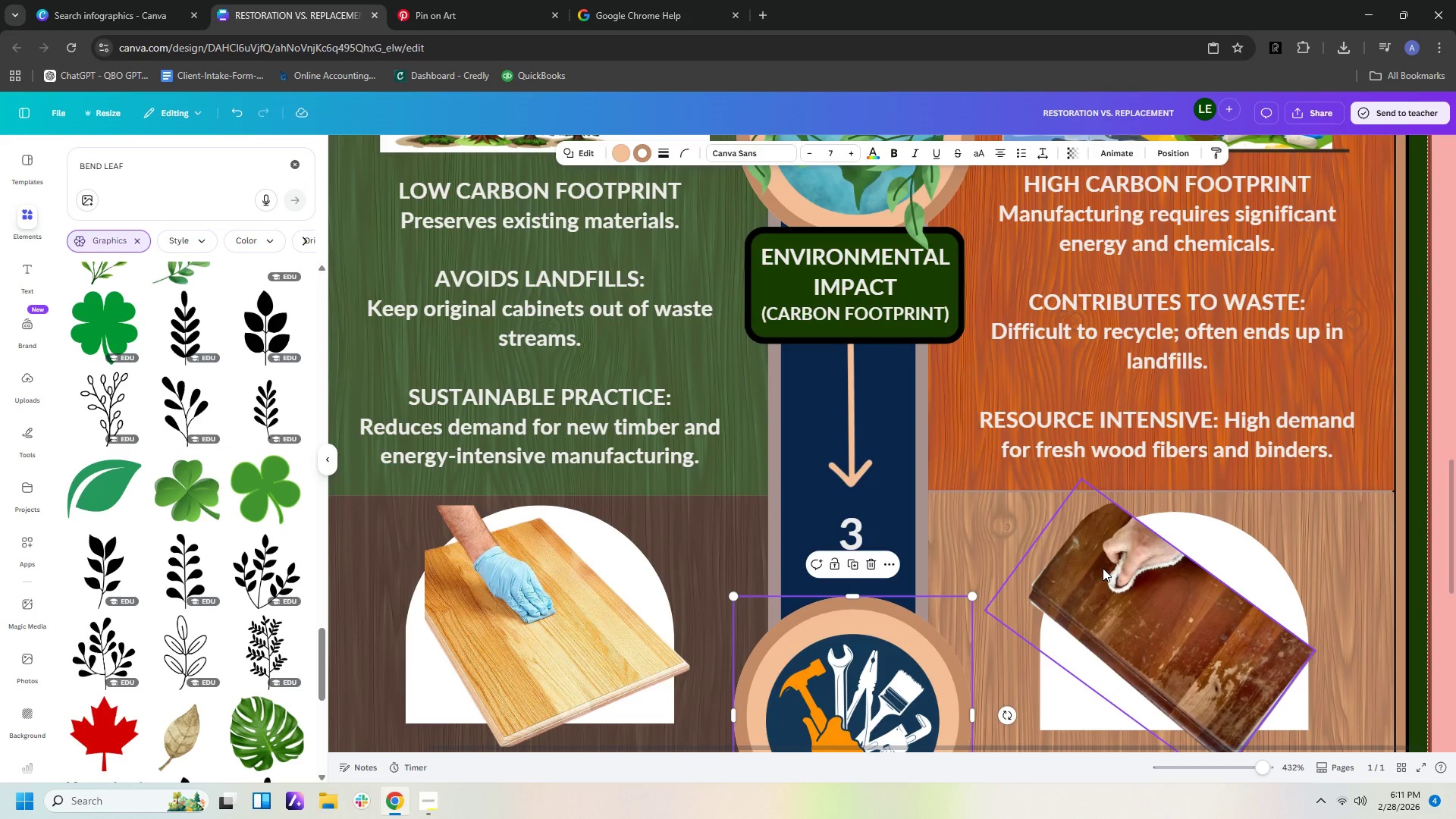 
hold_key(key=ControlLeft, duration=1.5)
 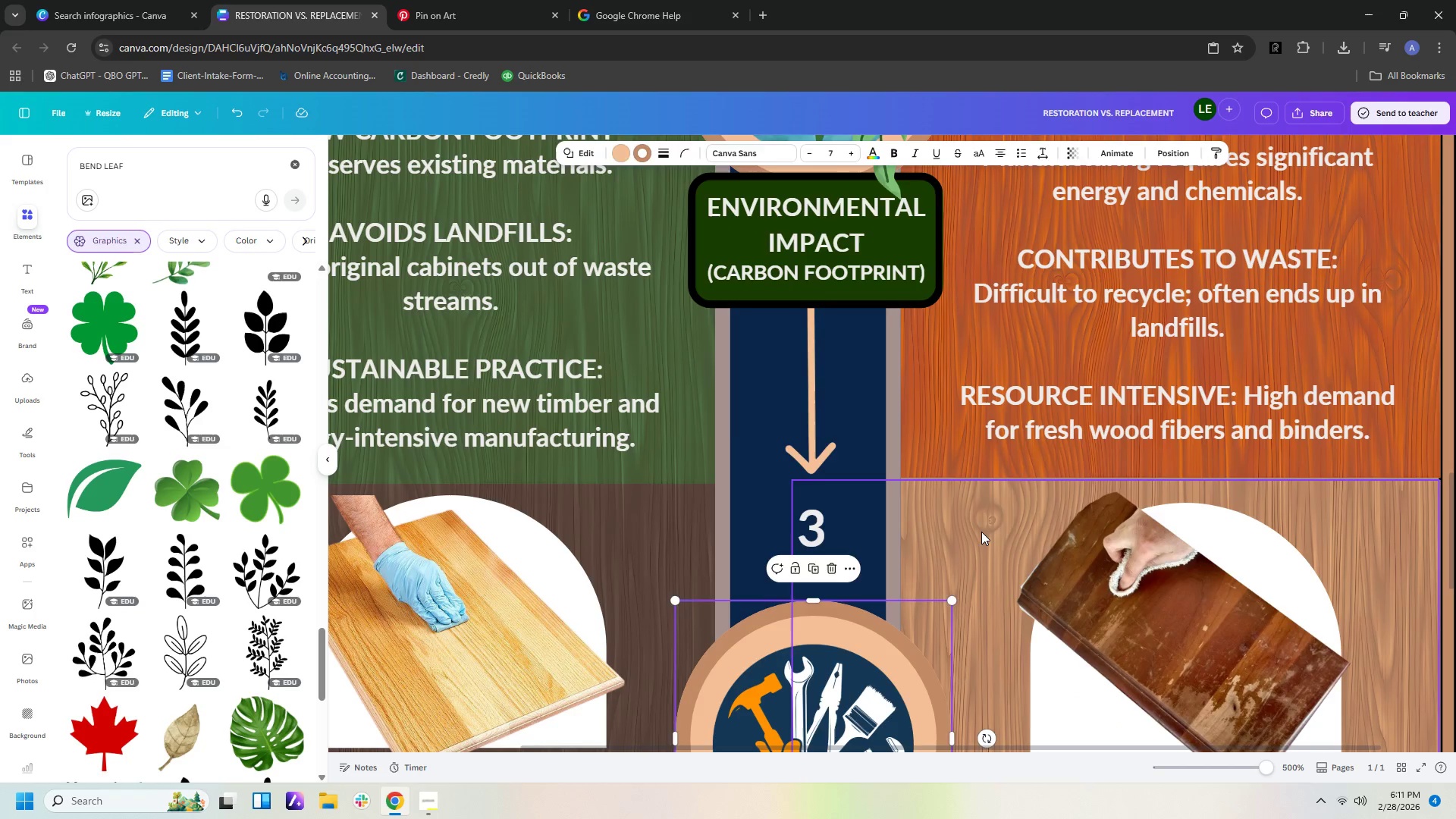 
key(Control+ControlLeft)
 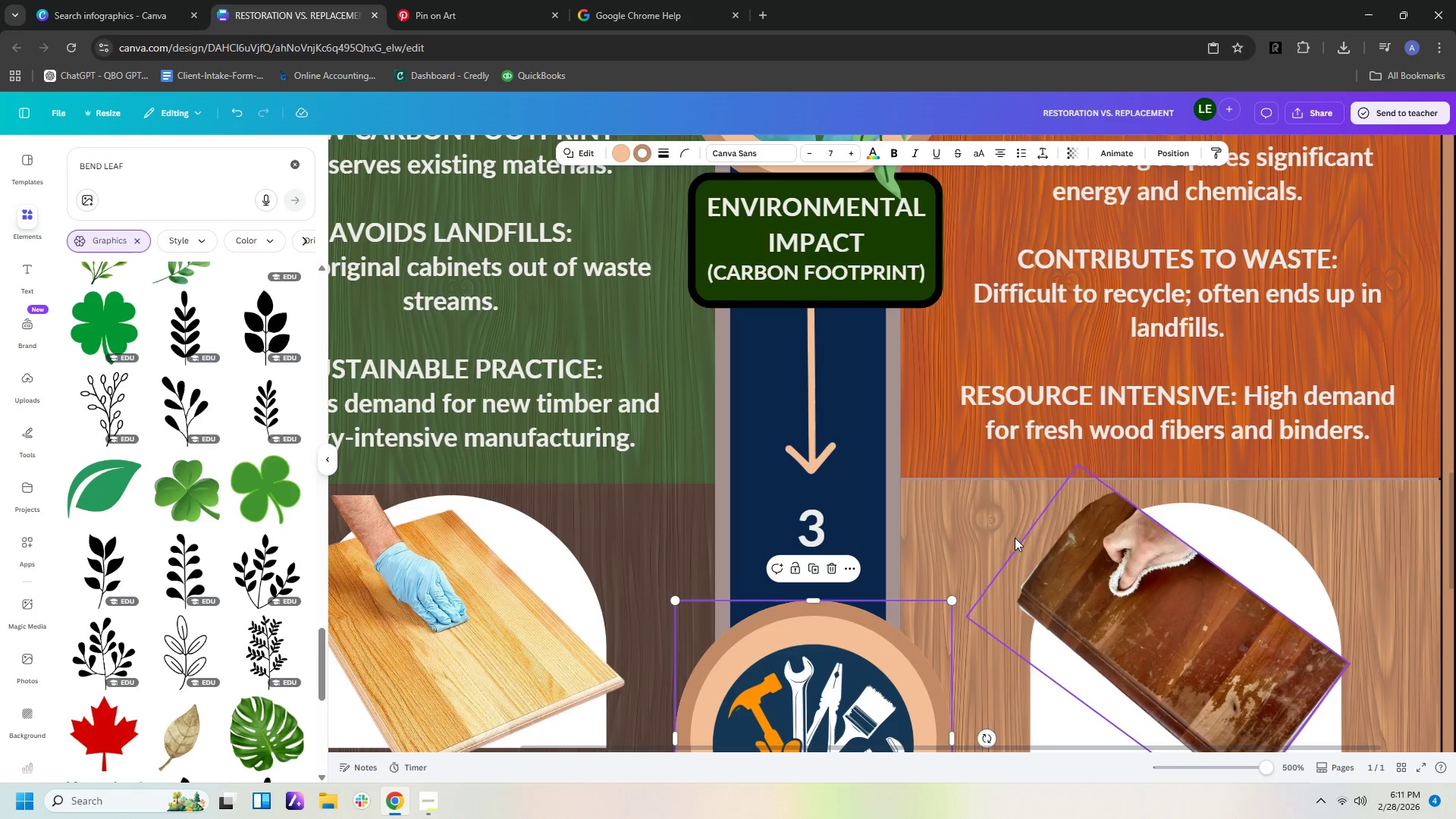 
key(Control+ControlLeft)
 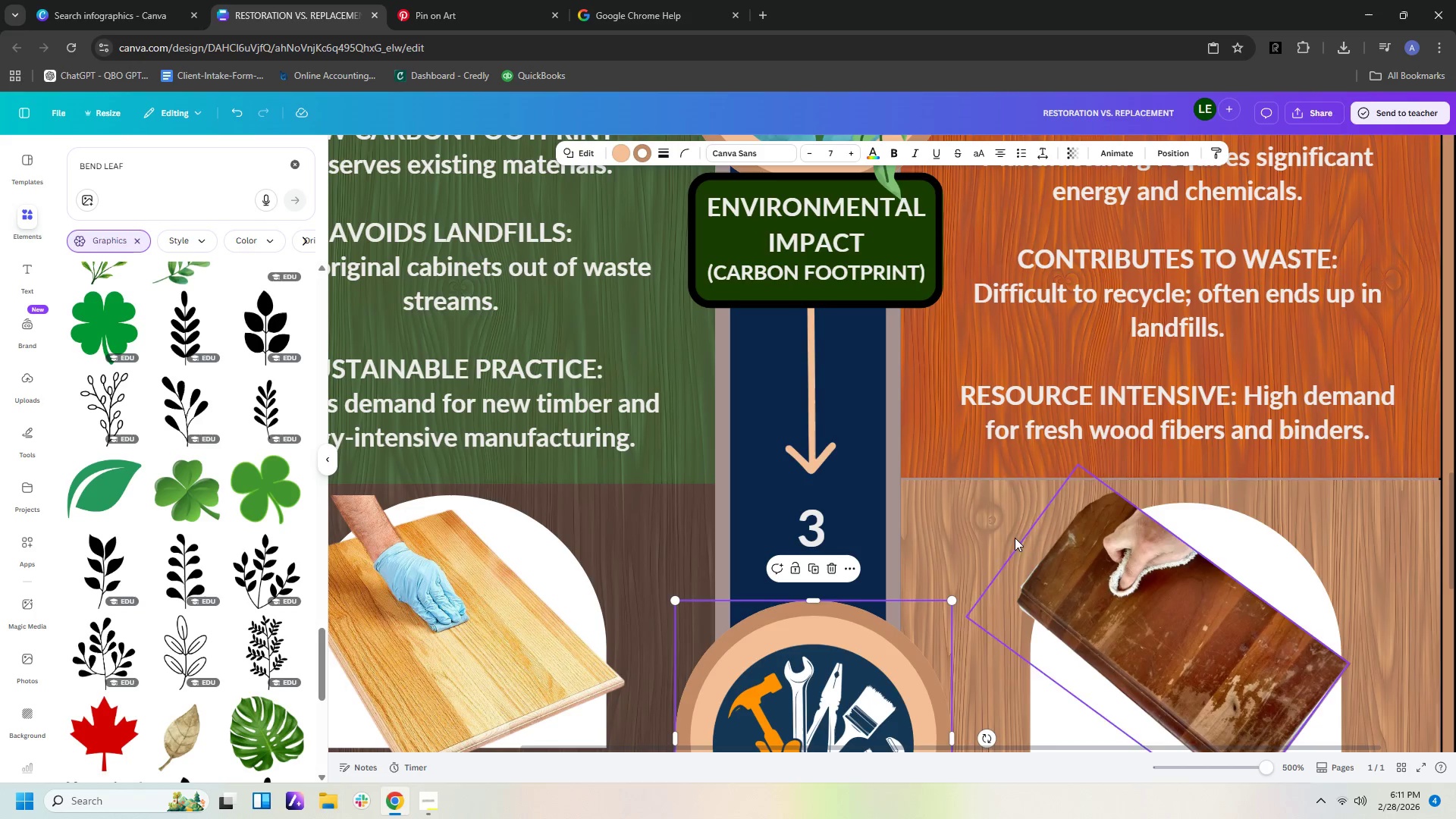 
key(Control+ControlLeft)
 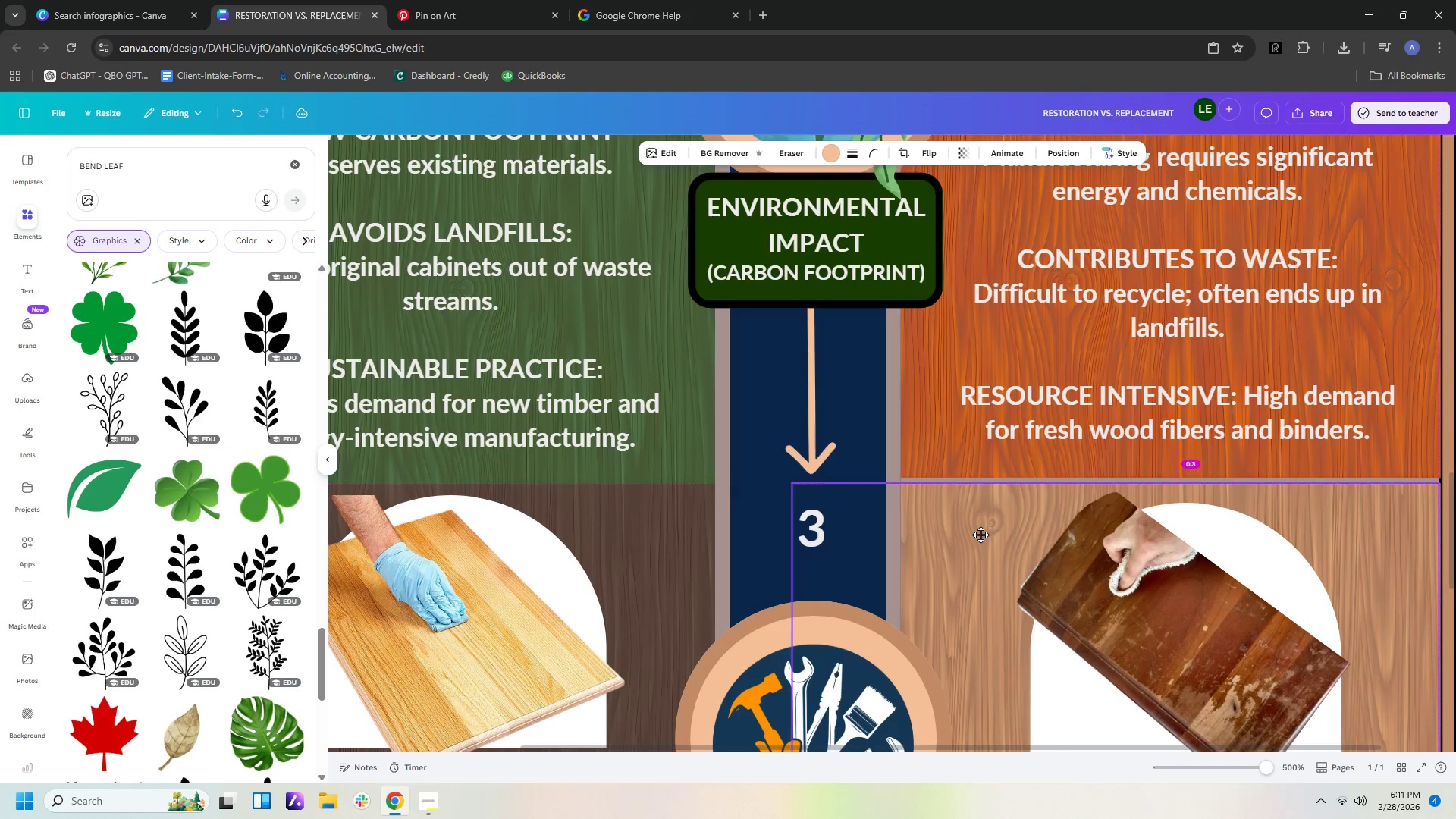 
scroll: coordinate [1105, 549], scroll_direction: up, amount: 2.0
 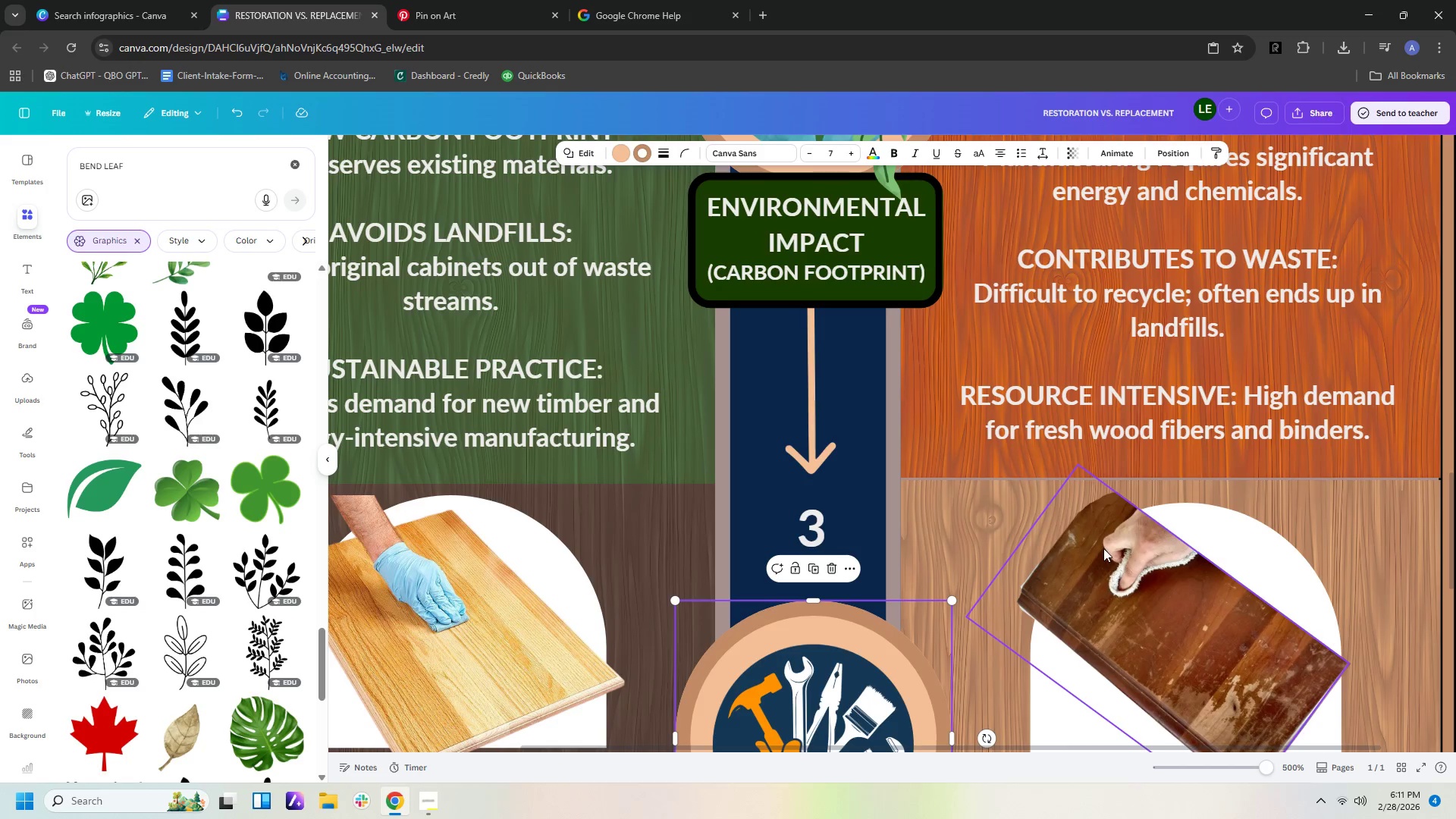 
left_click_drag(start_coordinate=[952, 453], to_coordinate=[952, 462])
 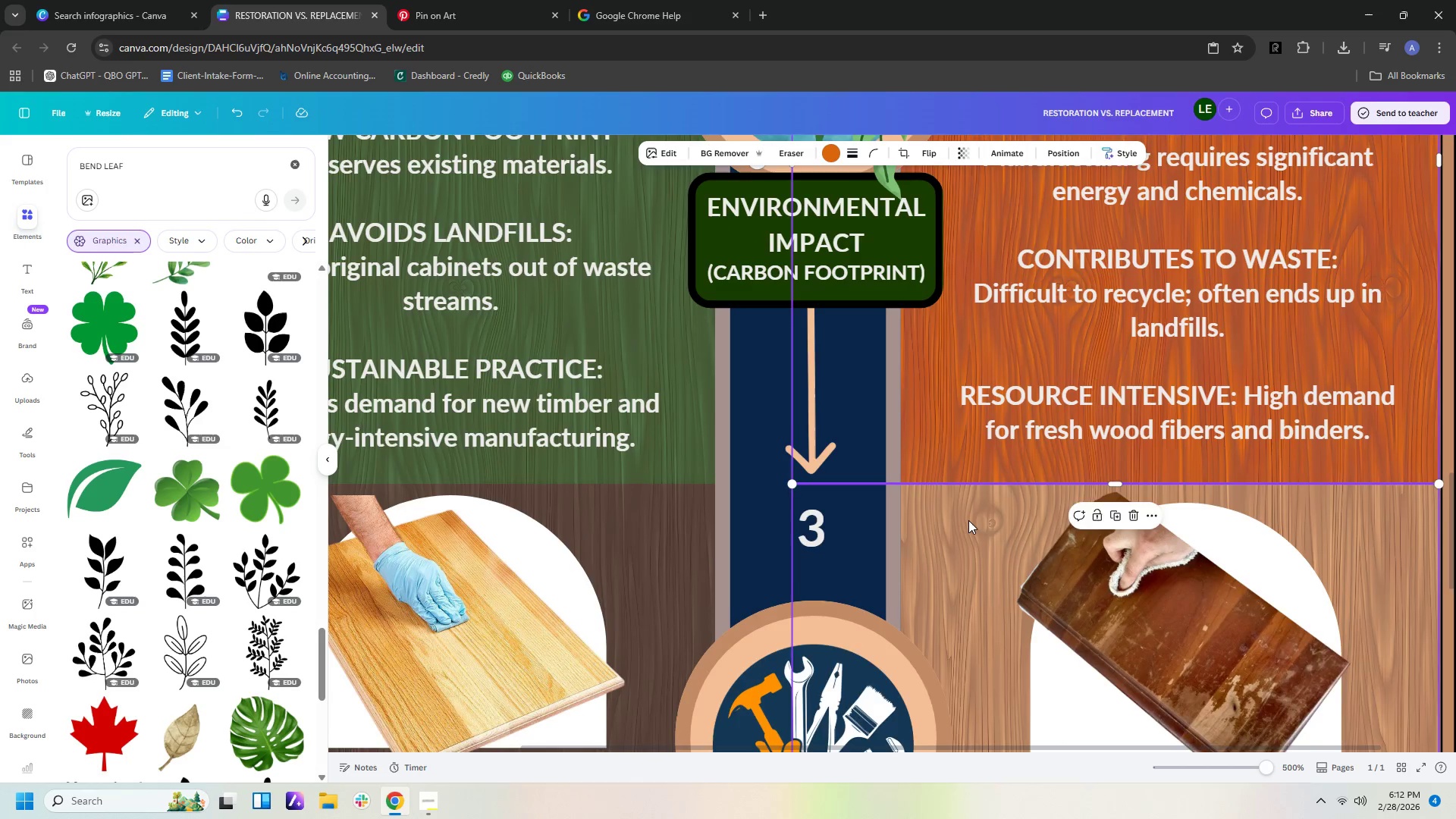 
key(Control+ControlLeft)
 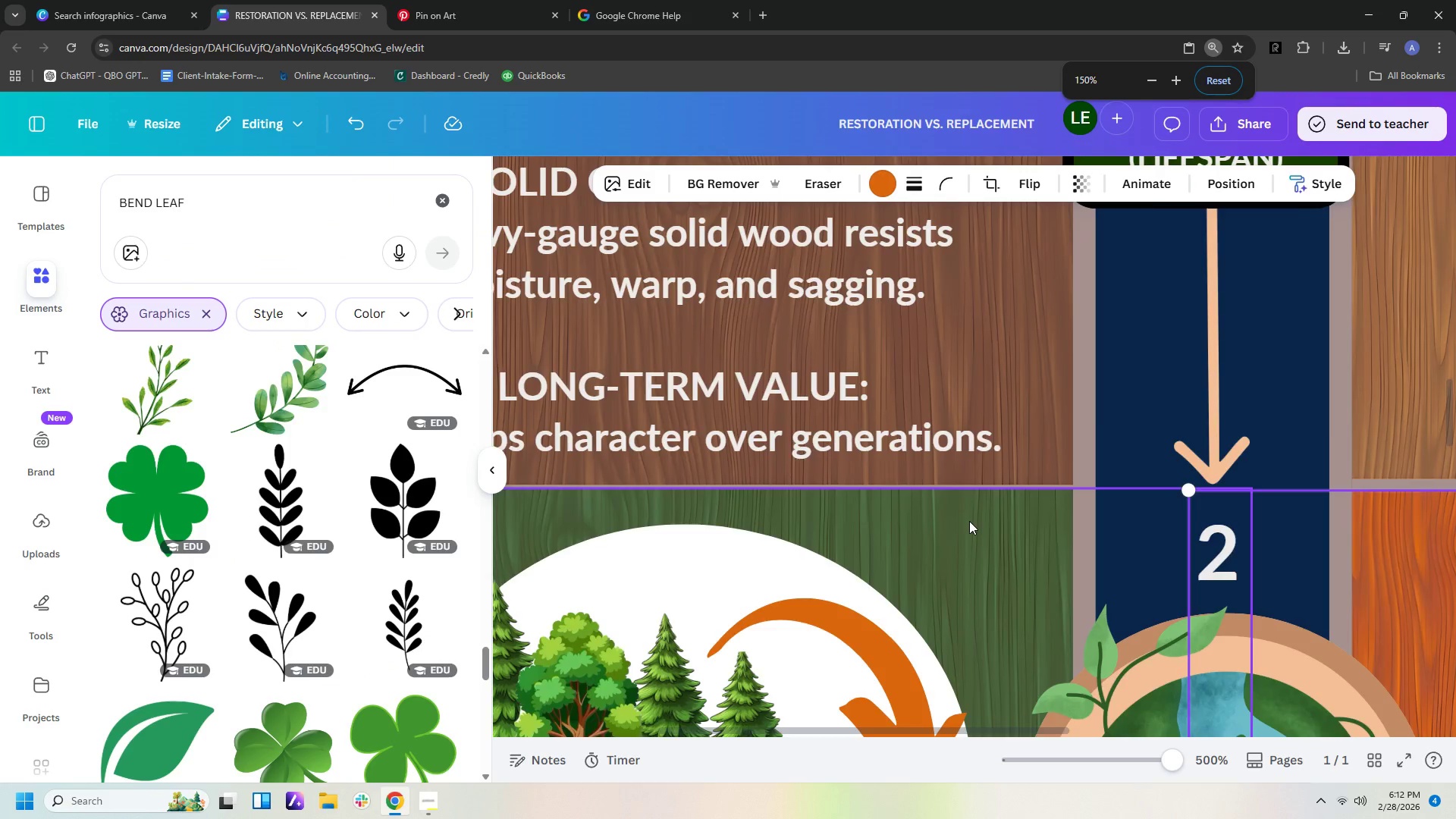 
scroll: coordinate [968, 520], scroll_direction: up, amount: 11.0
 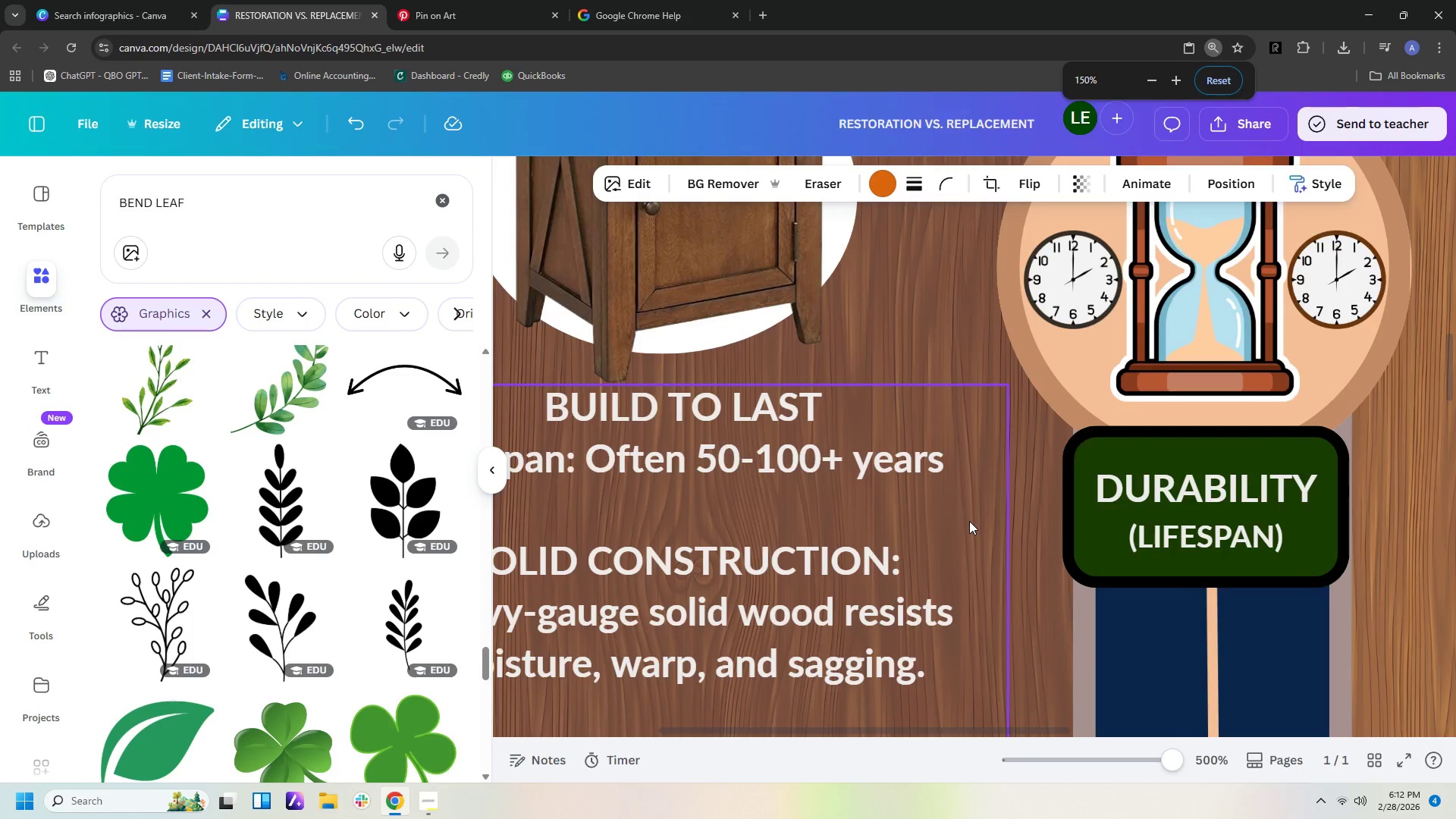 
hold_key(key=ControlLeft, duration=0.89)
scroll: coordinate [1144, 479], scroll_direction: down, amount: 11.0
 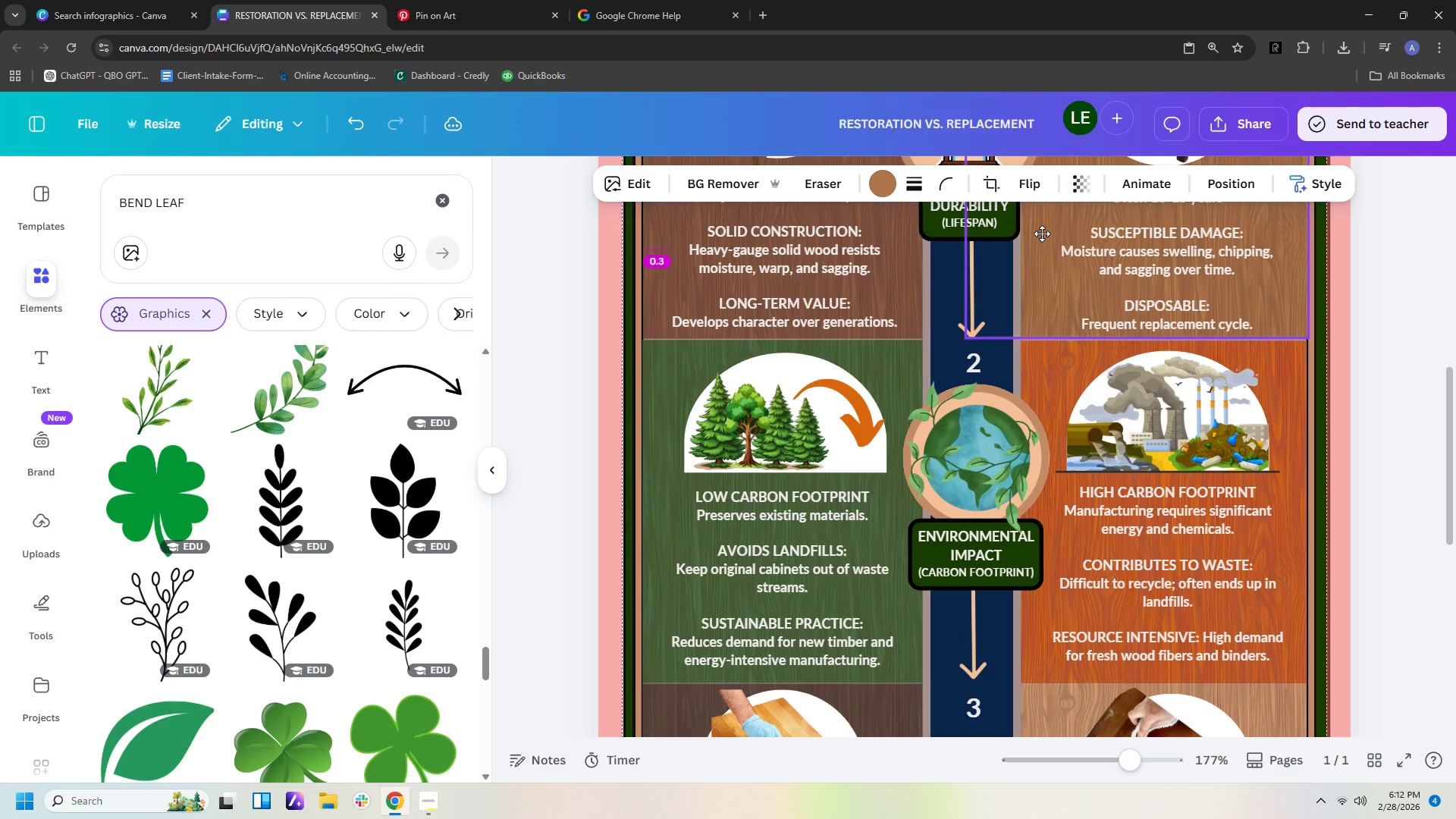 
wait(8.24)
 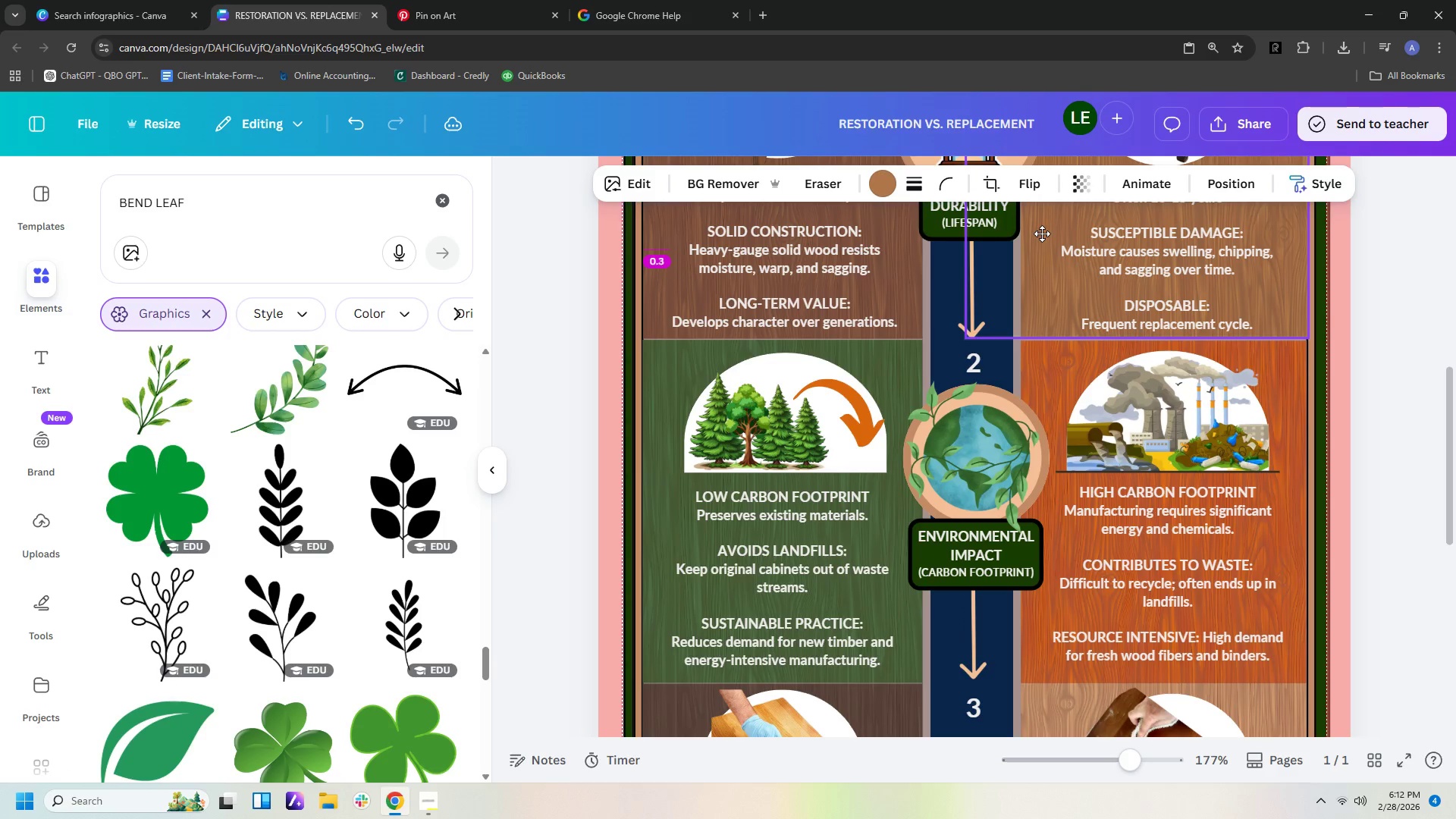 
scroll: coordinate [1053, 249], scroll_direction: up, amount: 6.0
 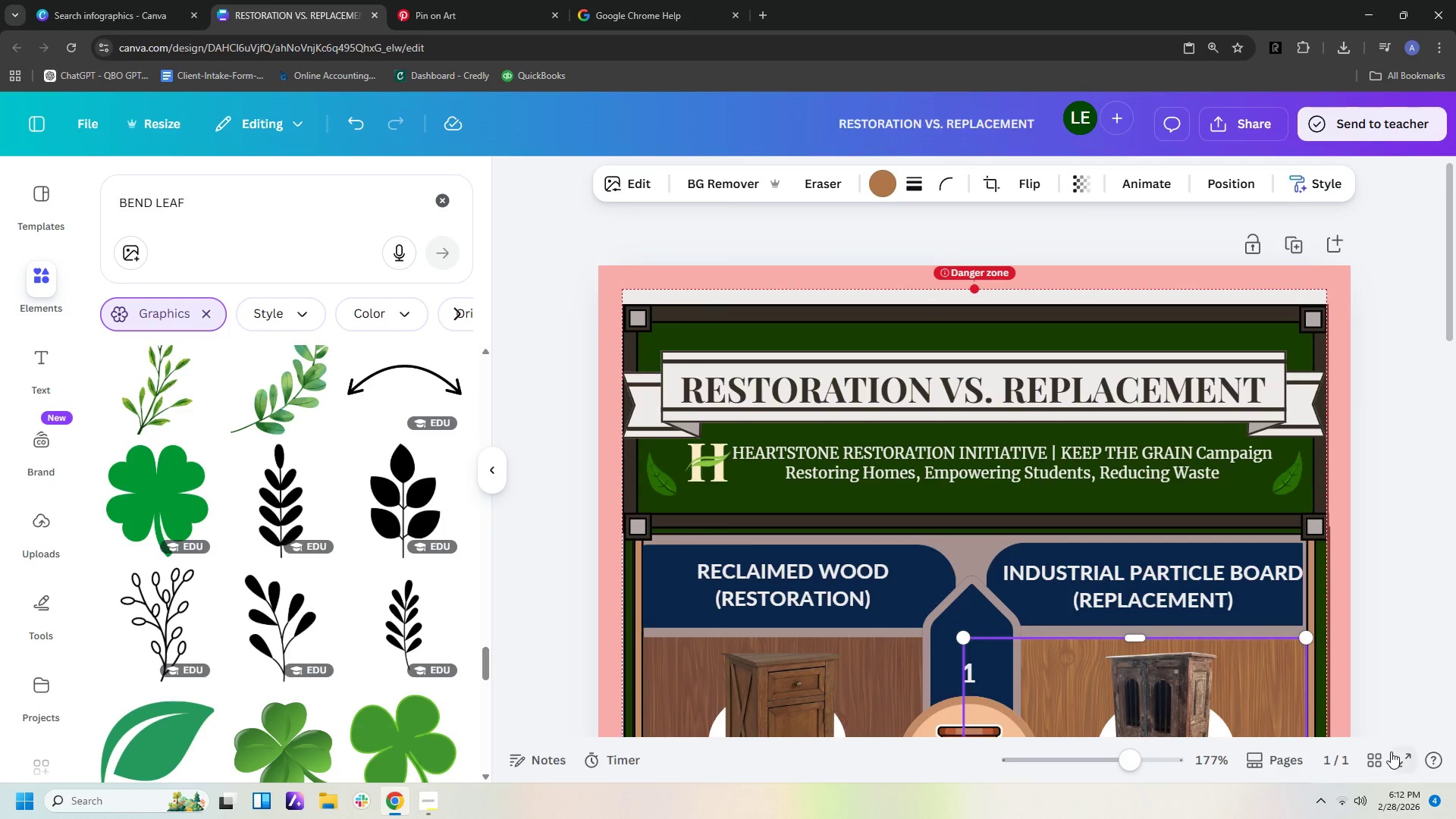 
left_click([1384, 664])
 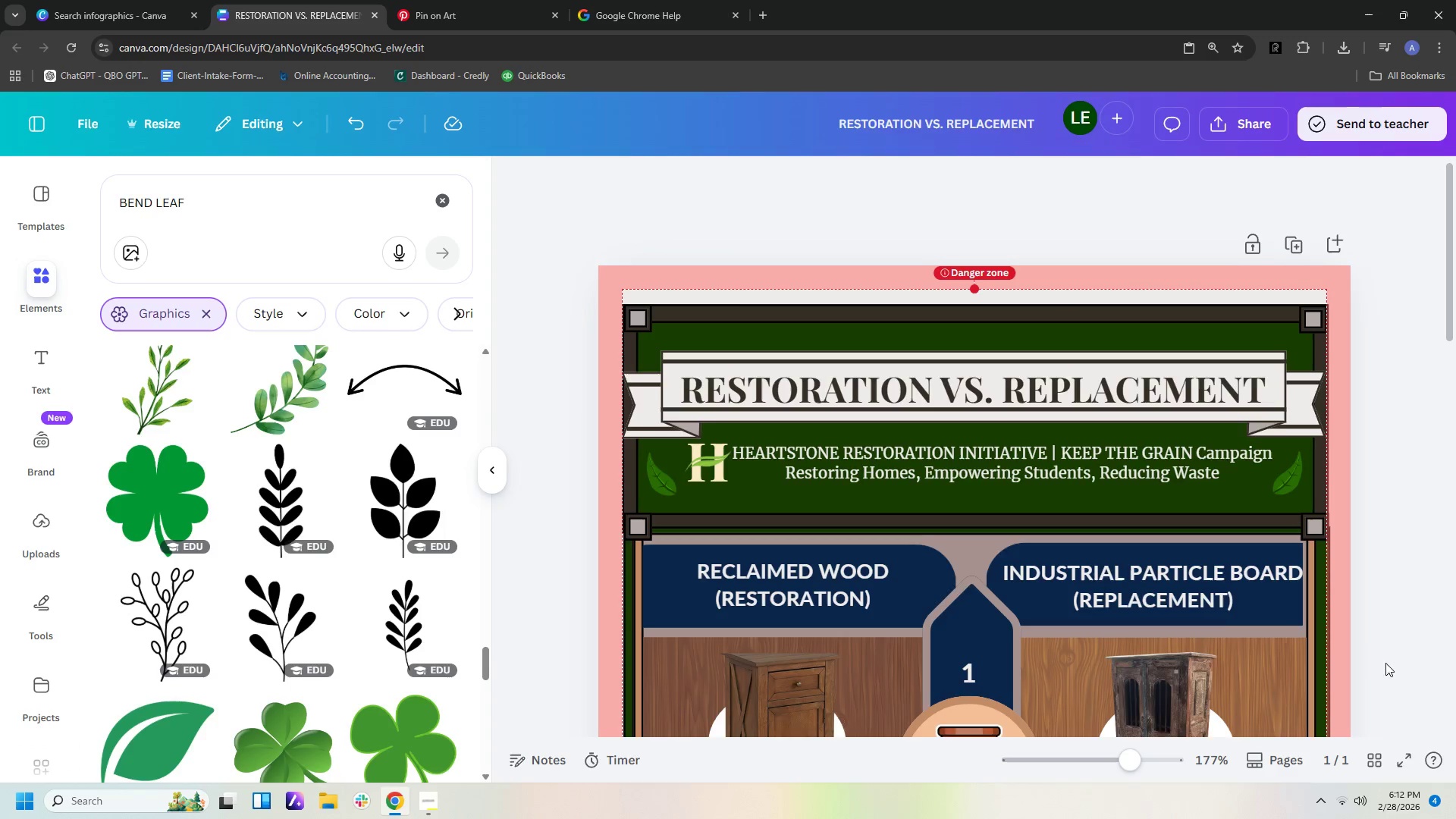 
scroll: coordinate [1387, 663], scroll_direction: down, amount: 4.0
 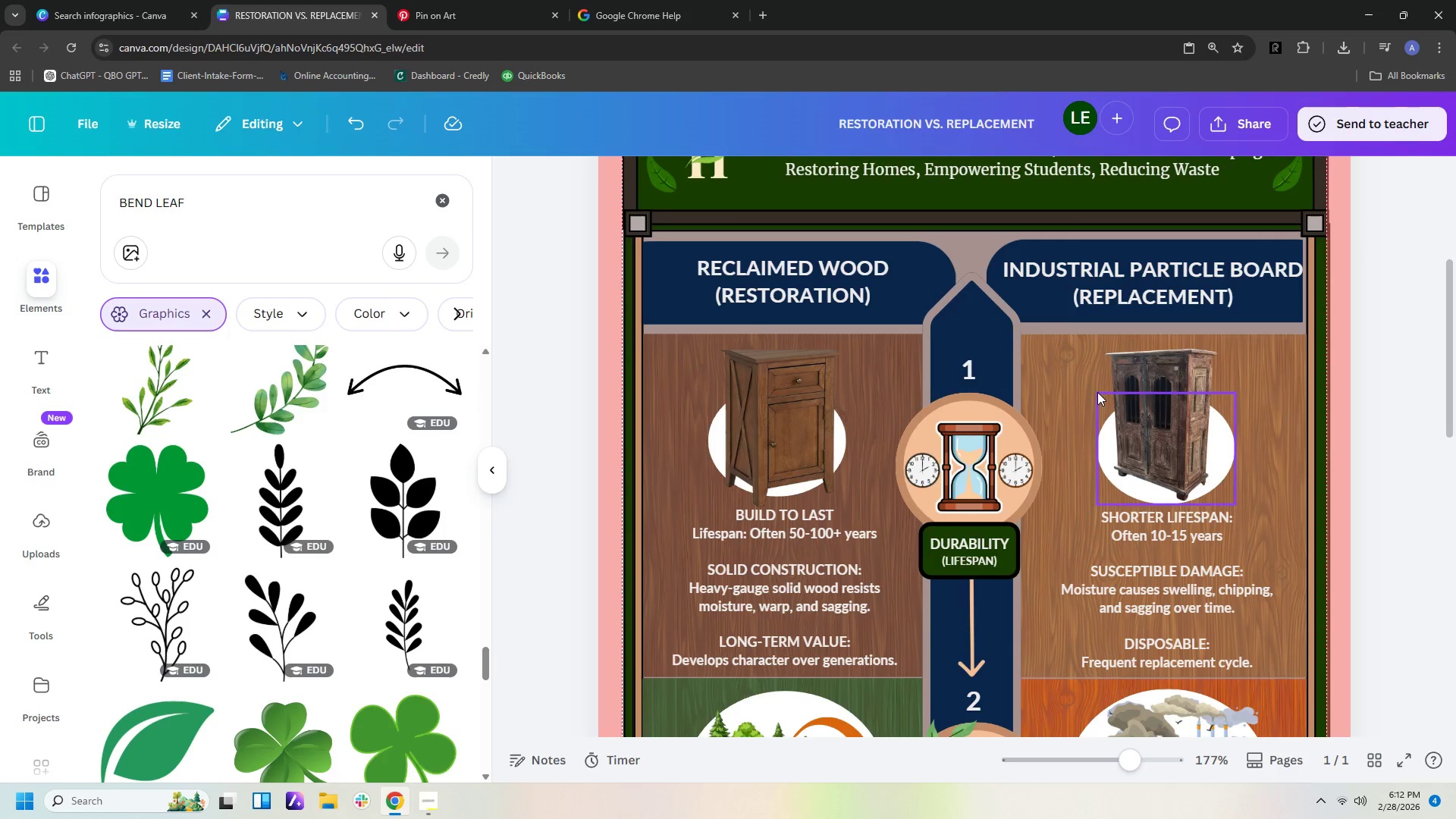 
left_click([1092, 386])
 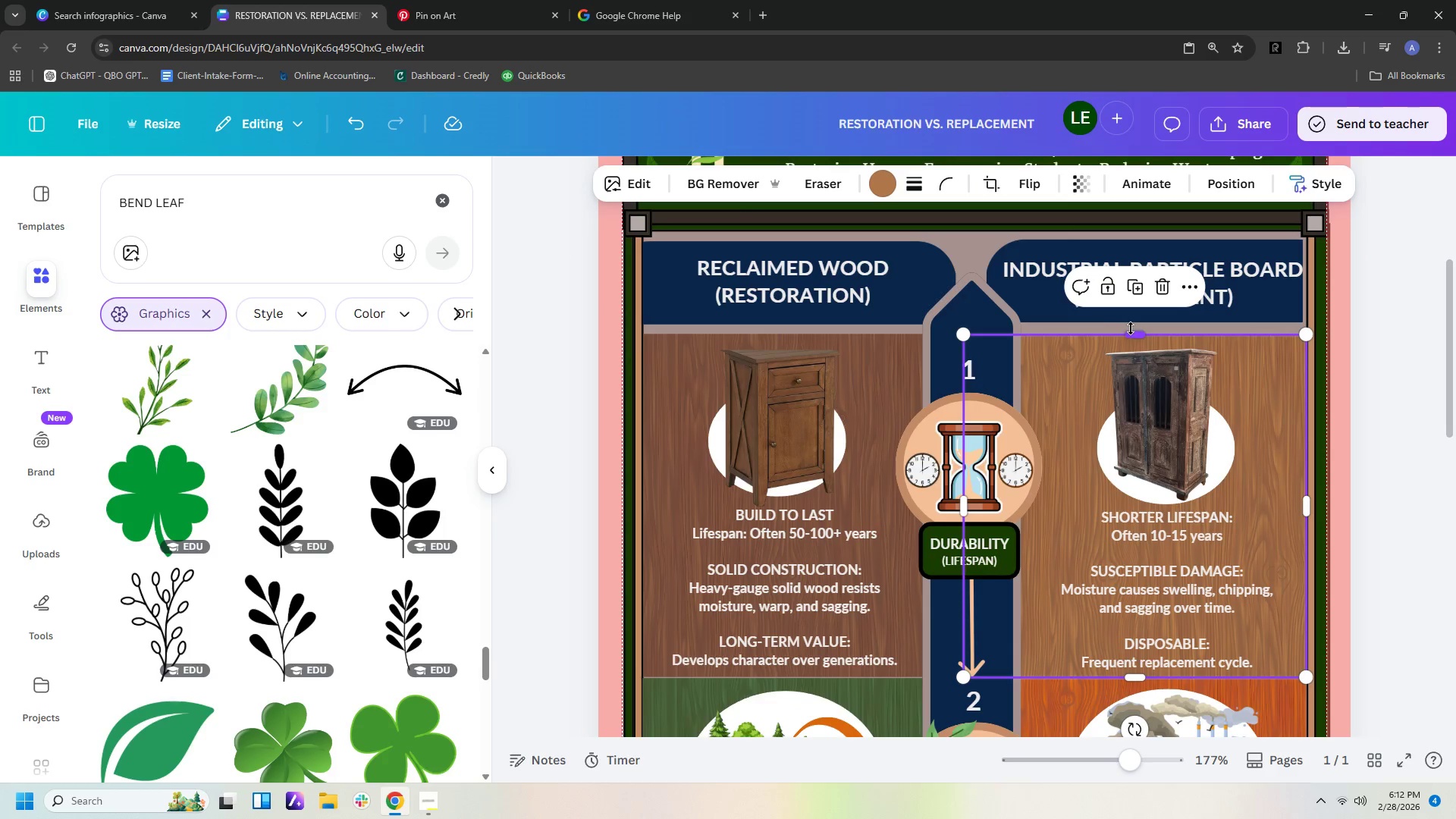 
left_click_drag(start_coordinate=[1131, 329], to_coordinate=[1131, 324])
 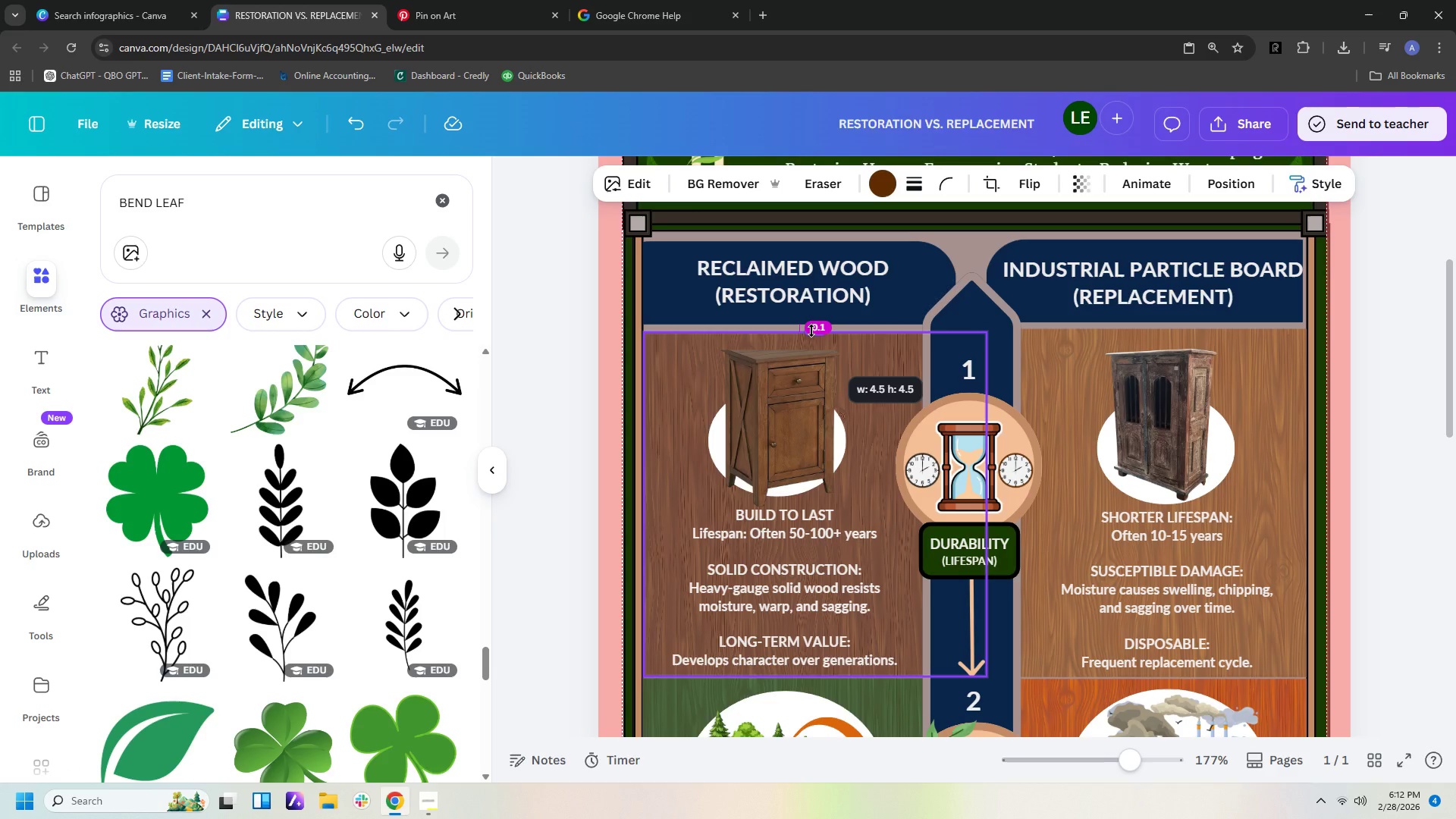 
left_click([1409, 447])
 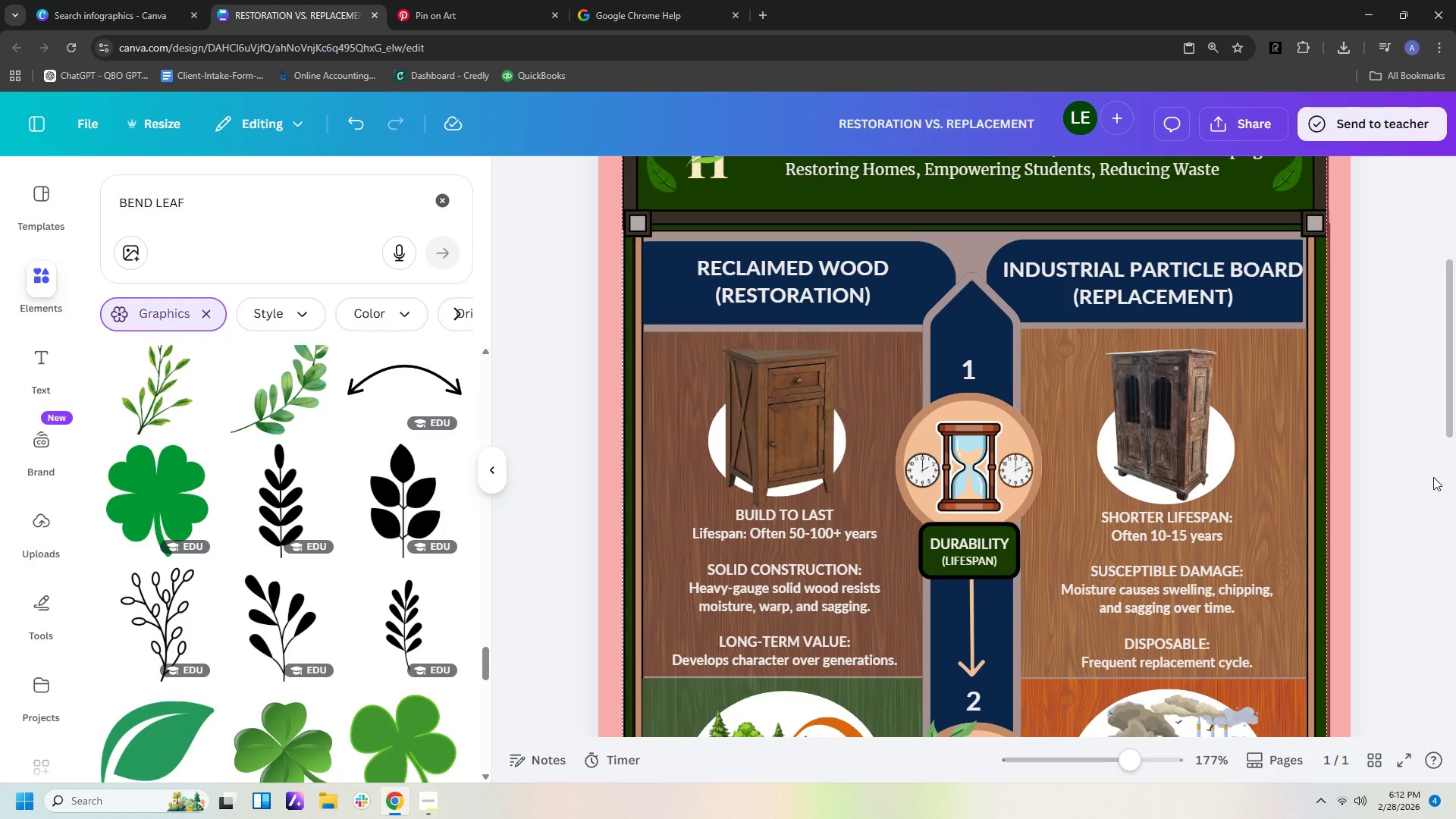 
scroll: coordinate [1432, 483], scroll_direction: down, amount: 3.0
 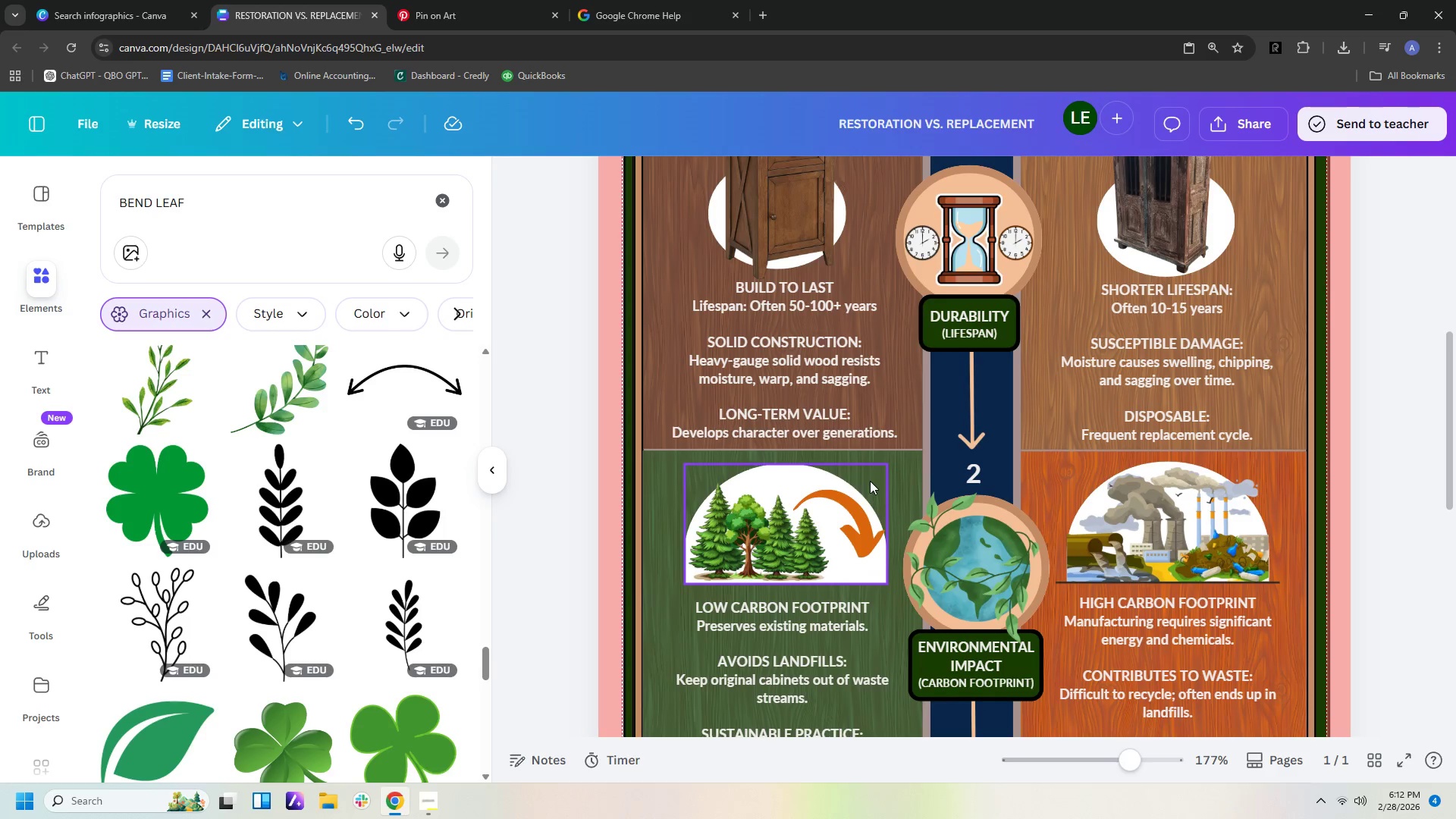 
left_click([870, 482])
 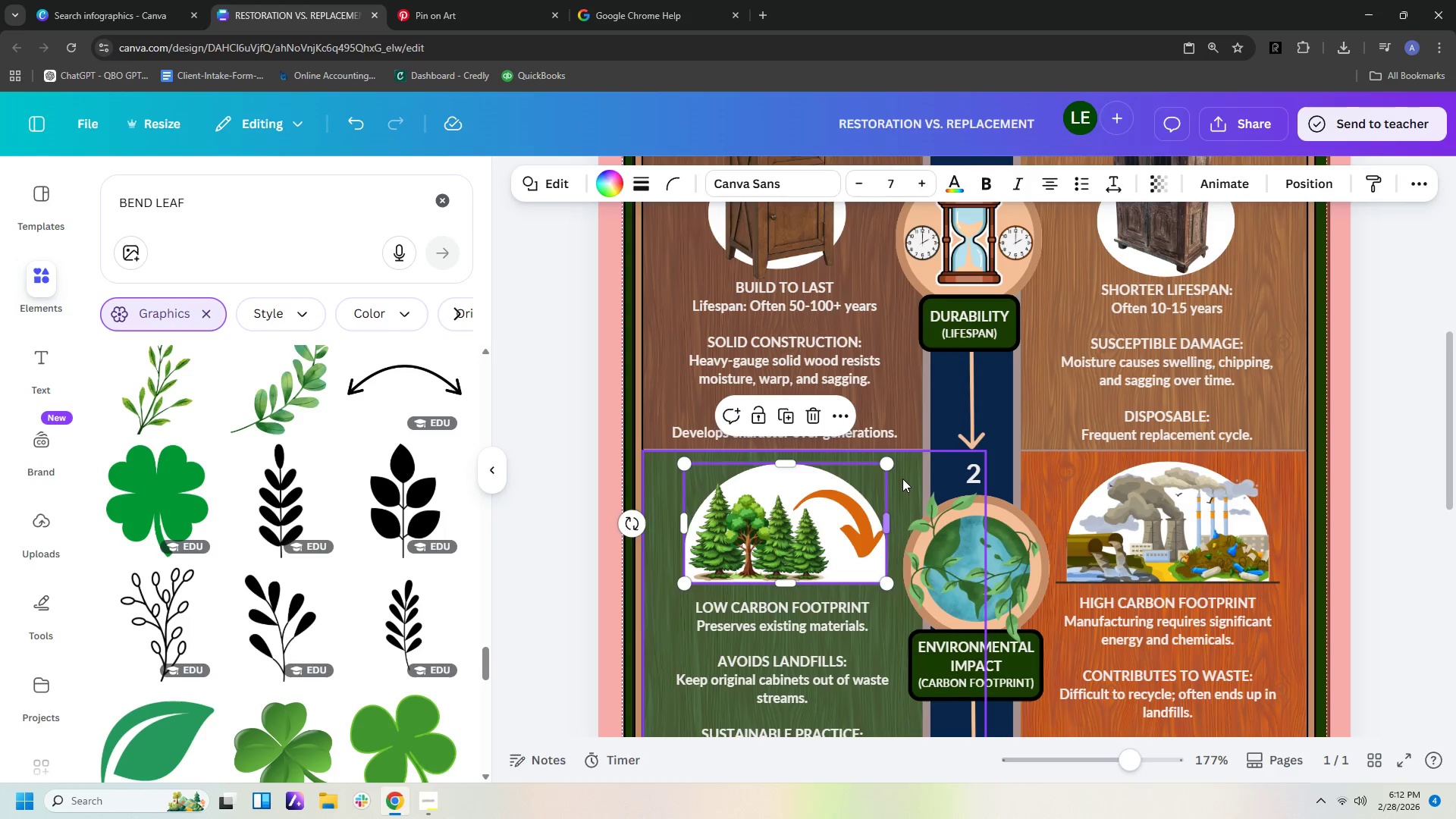 
left_click([902, 479])
 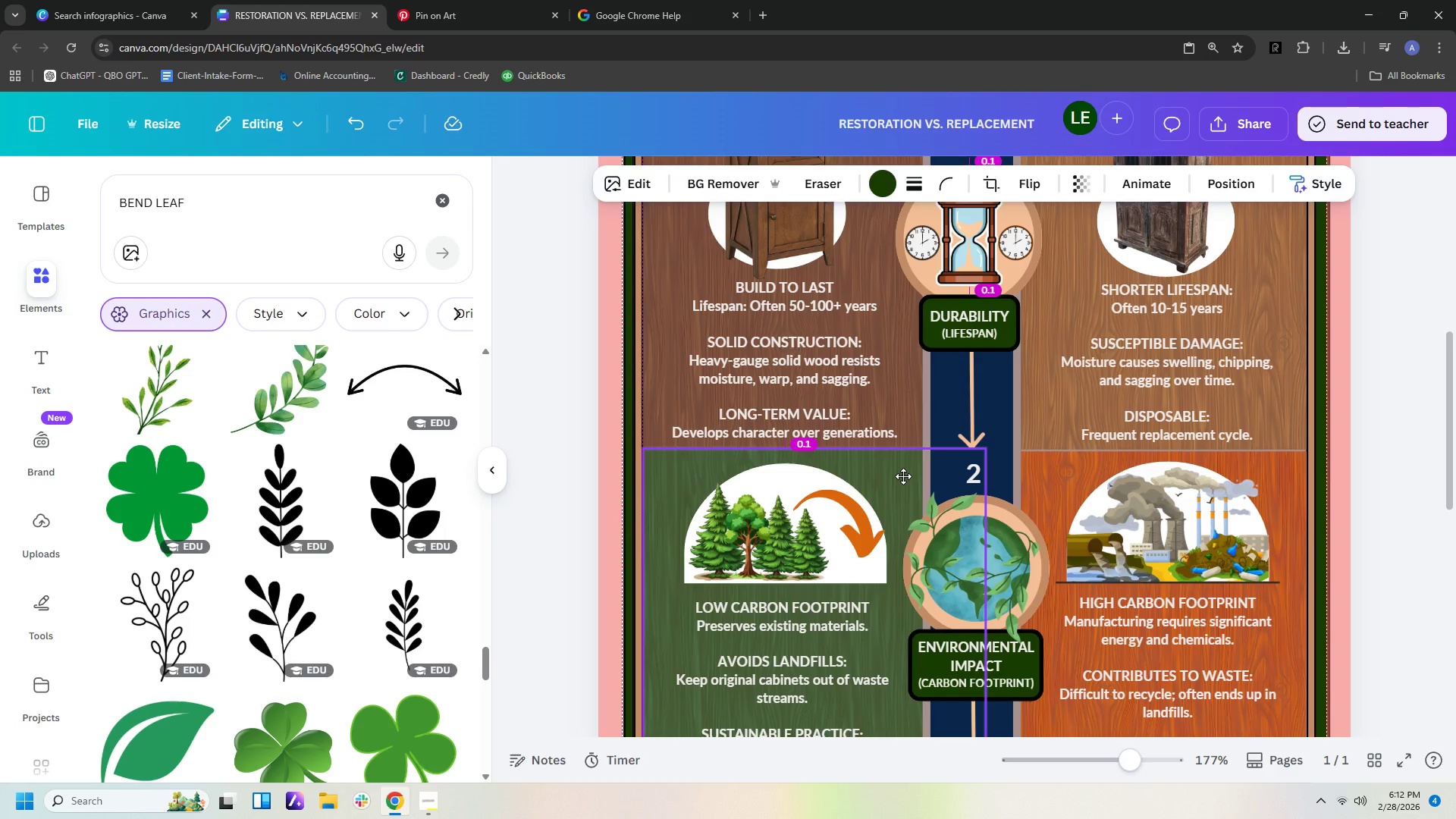 
left_click([1068, 480])
 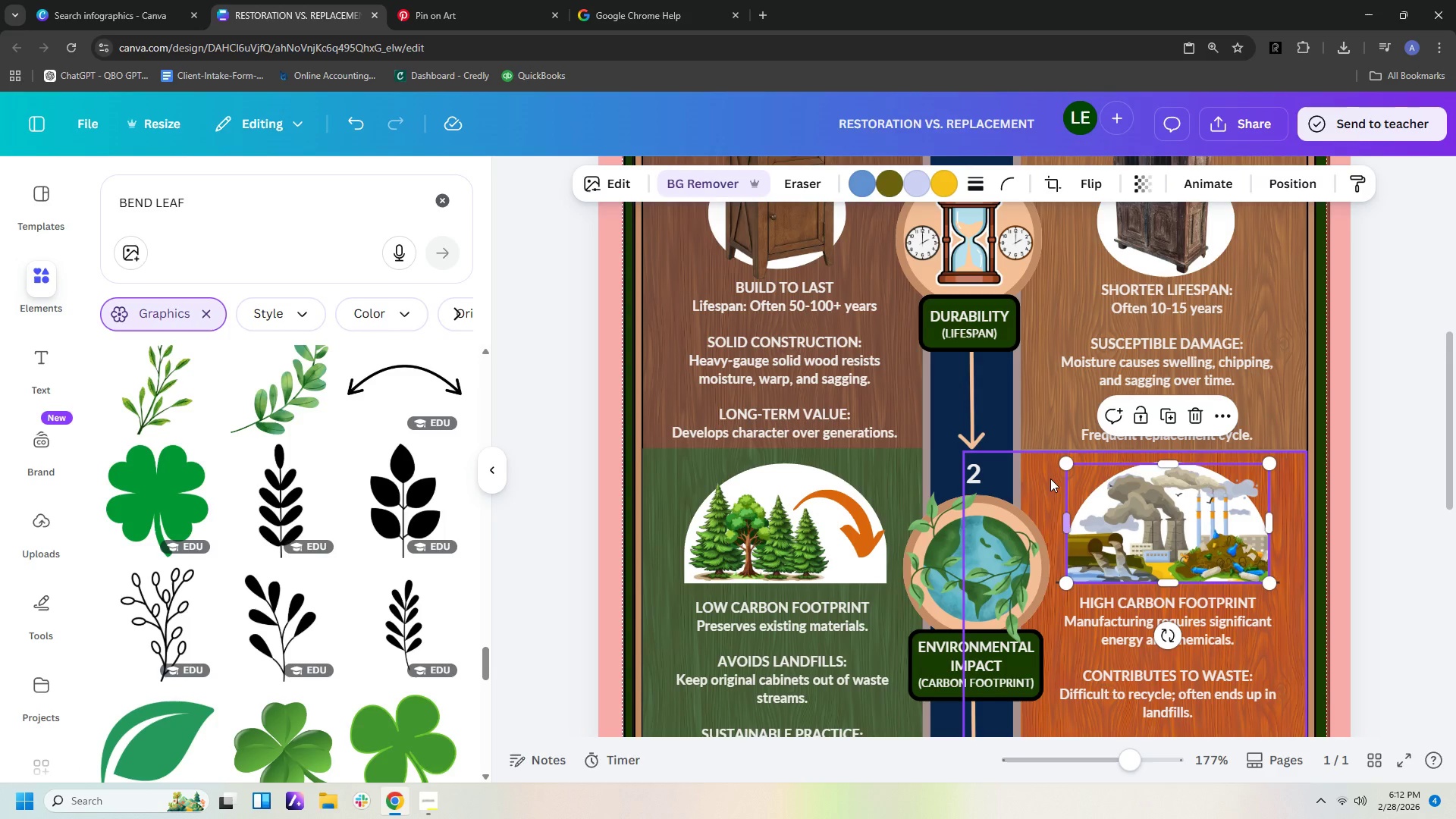 
left_click([1048, 479])
 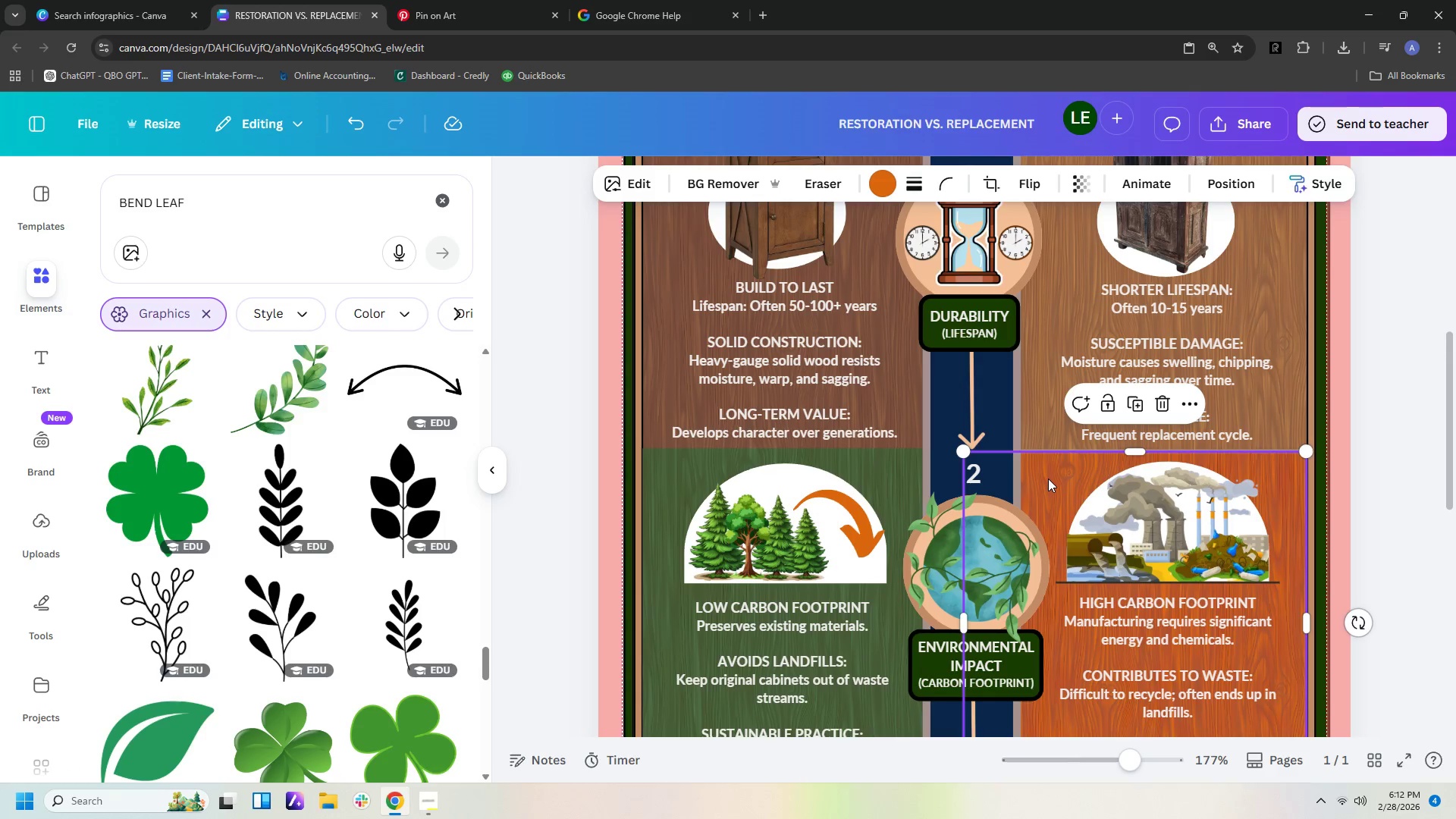 
left_click_drag(start_coordinate=[1048, 479], to_coordinate=[1047, 474])
 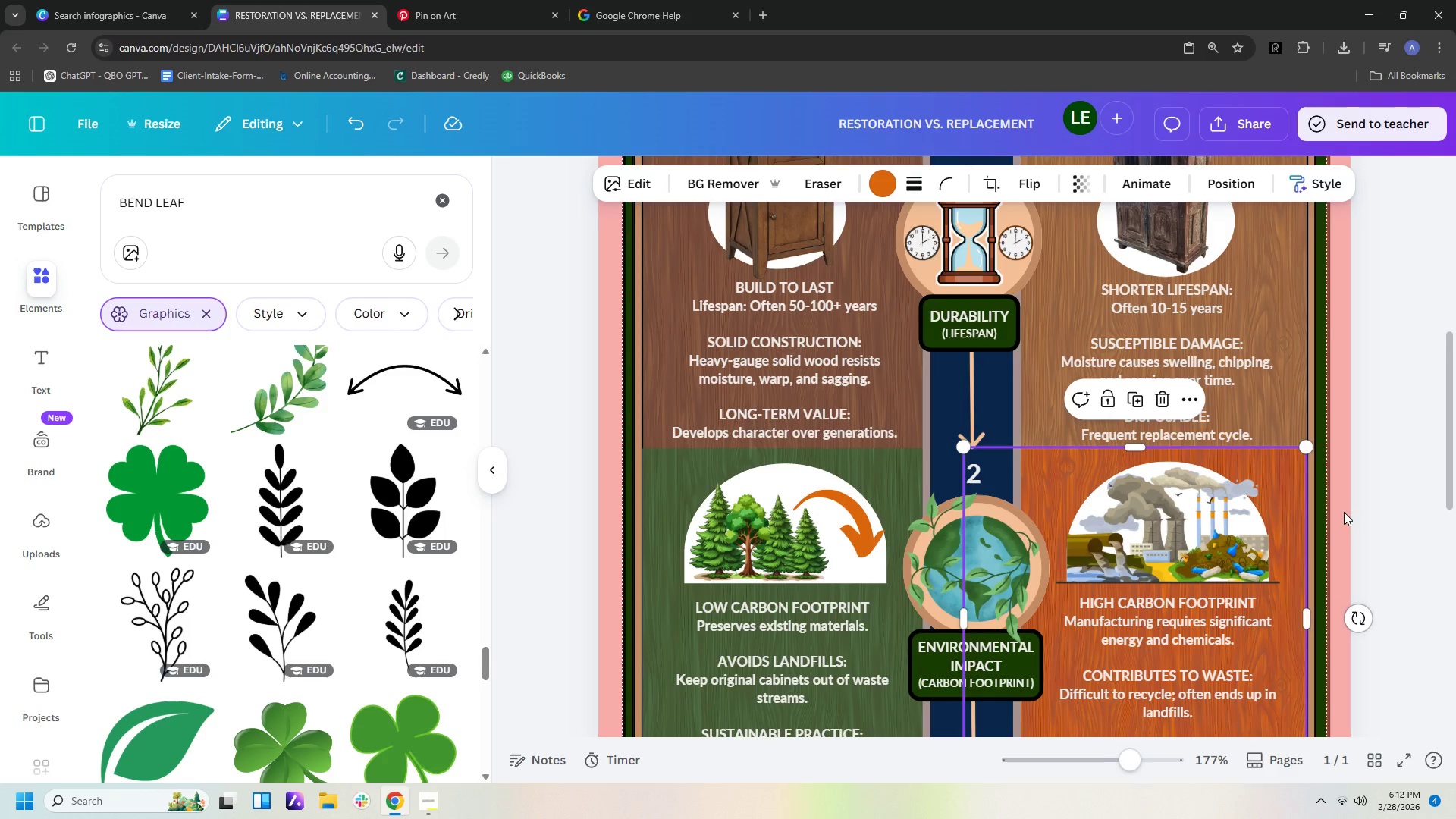 
left_click([1385, 513])
 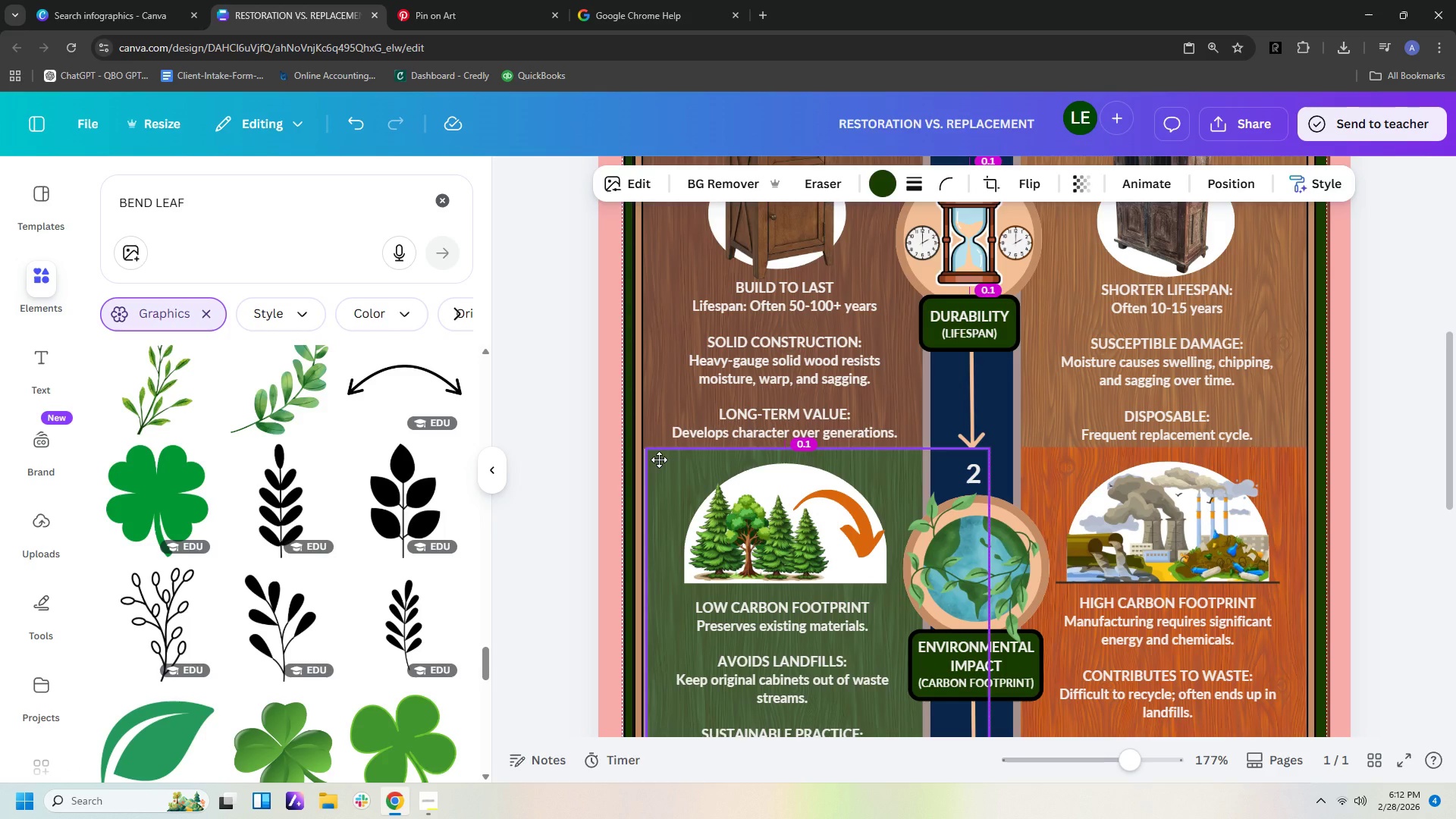 
wait(6.92)
 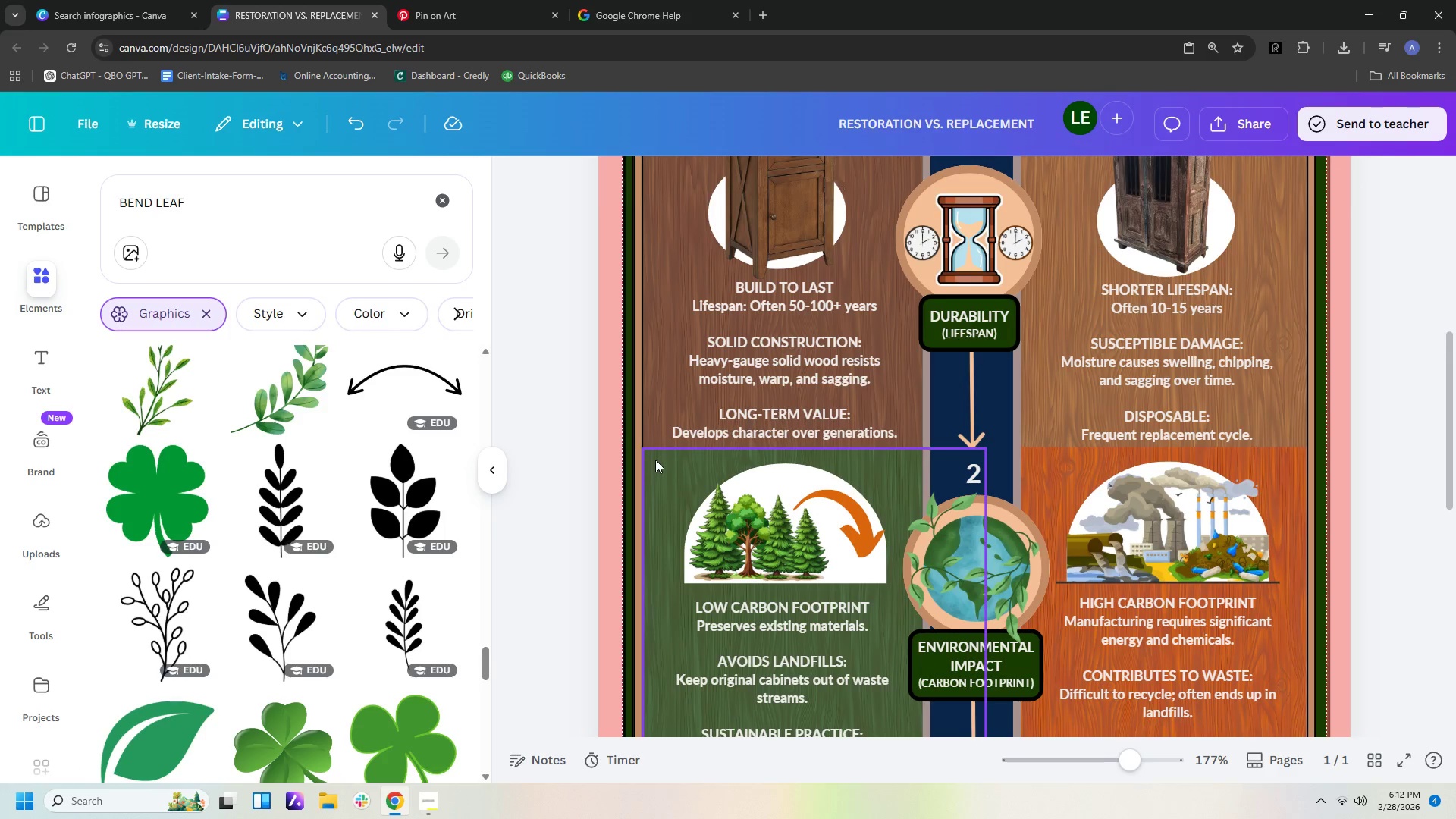 
scroll: coordinate [924, 475], scroll_direction: down, amount: 4.0
 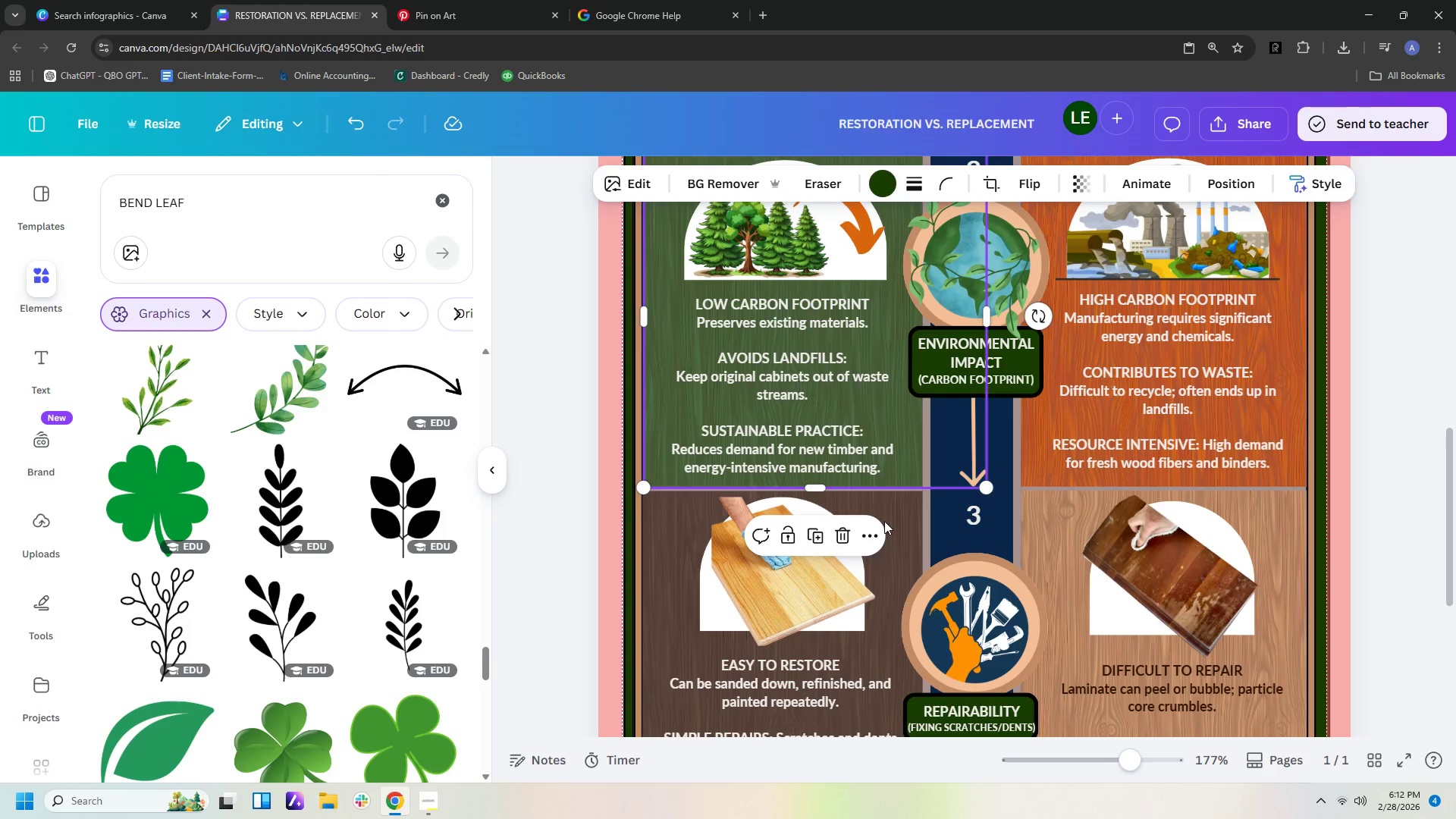 
left_click([885, 522])
 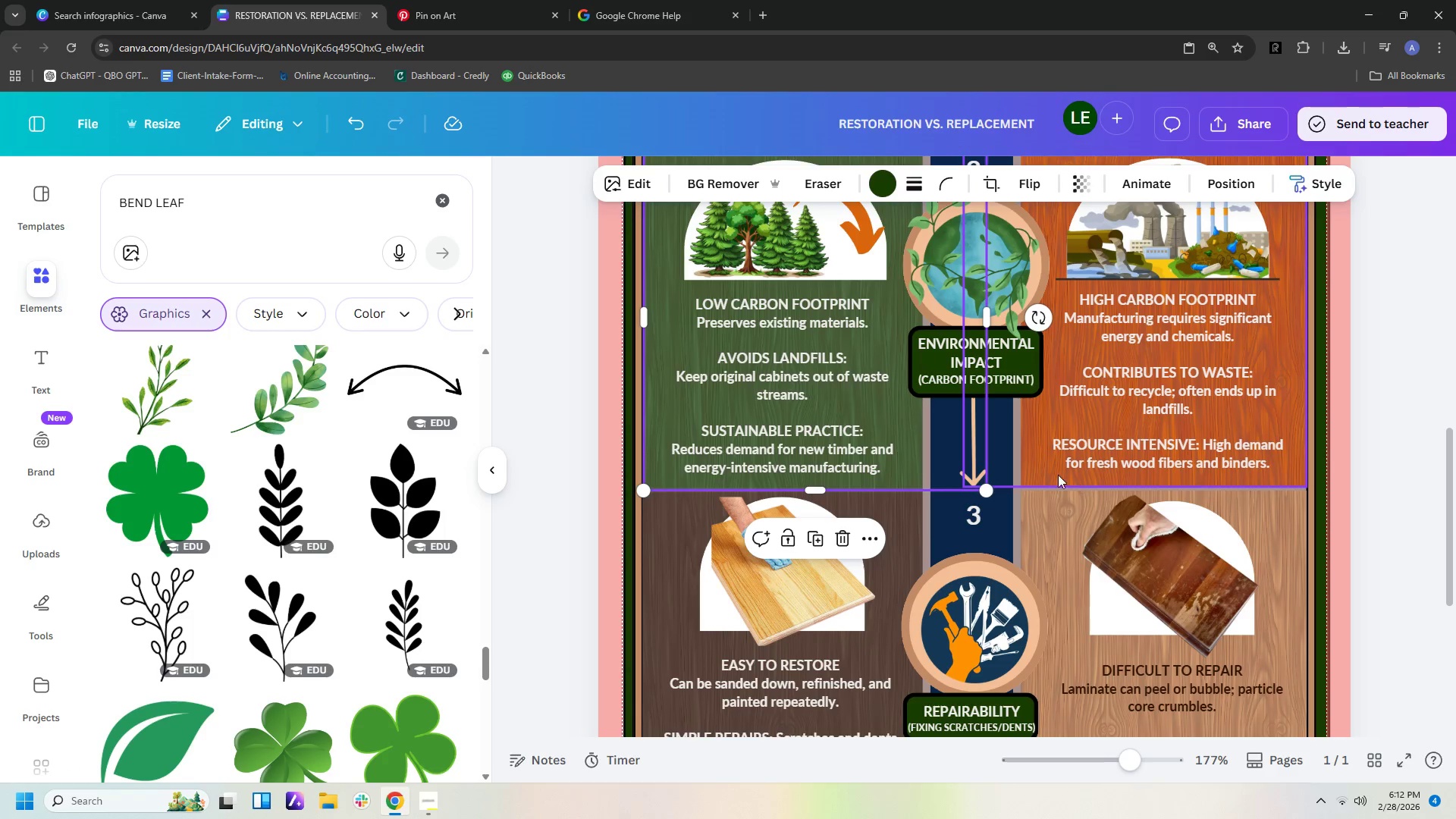 
wait(5.67)
 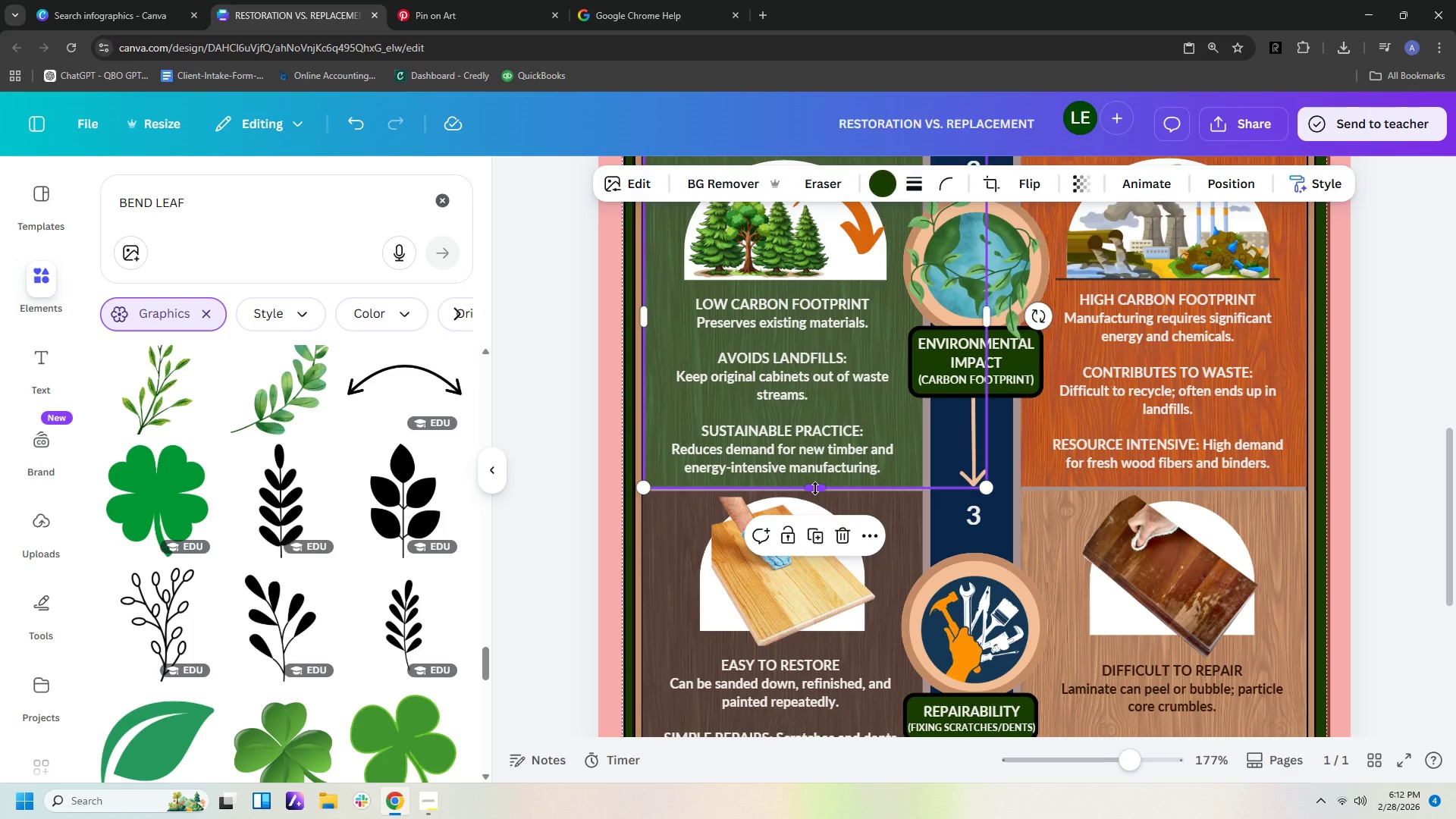 
left_click_drag(start_coordinate=[1136, 485], to_coordinate=[1136, 491])
 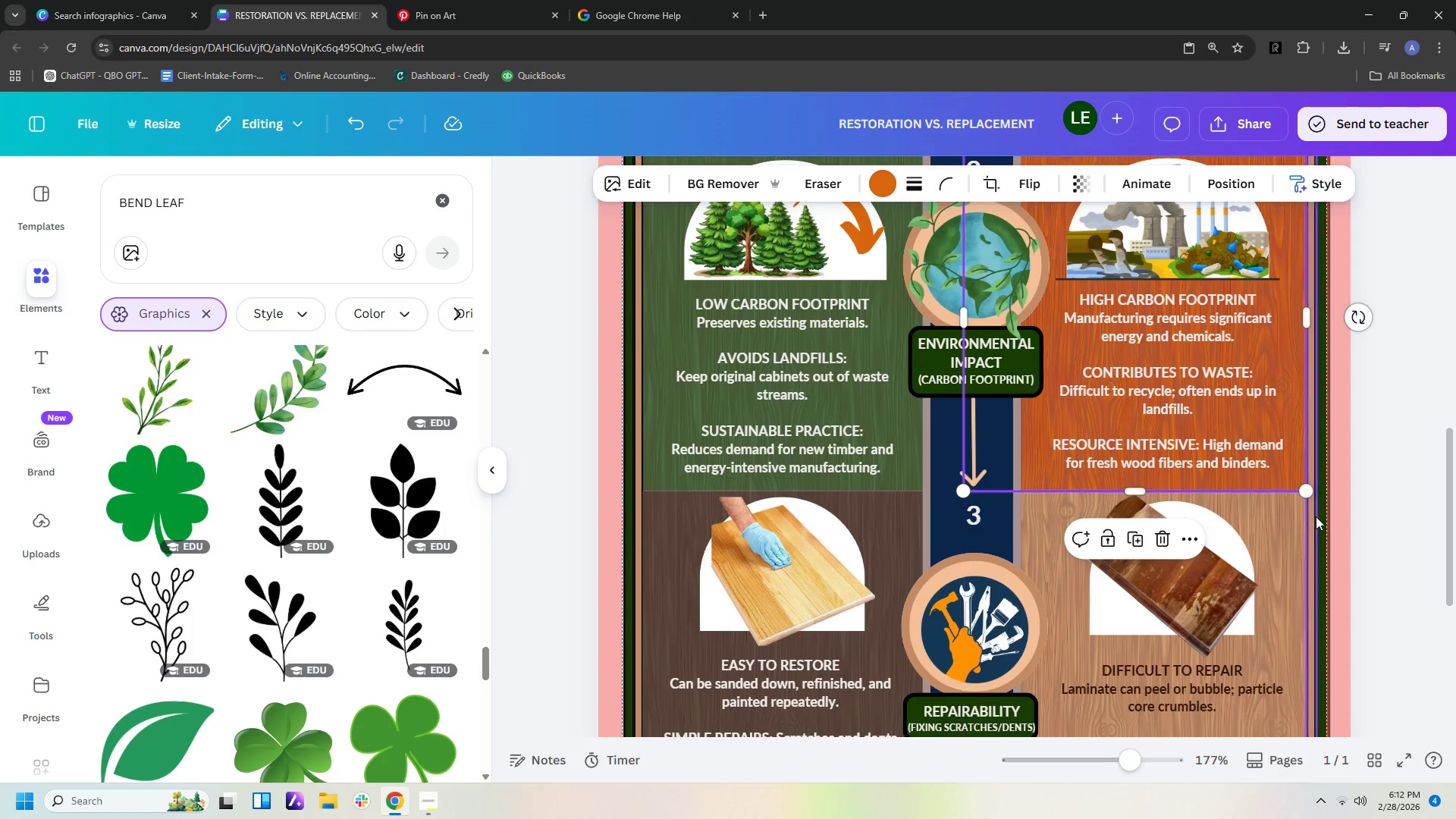 
left_click([1320, 517])
 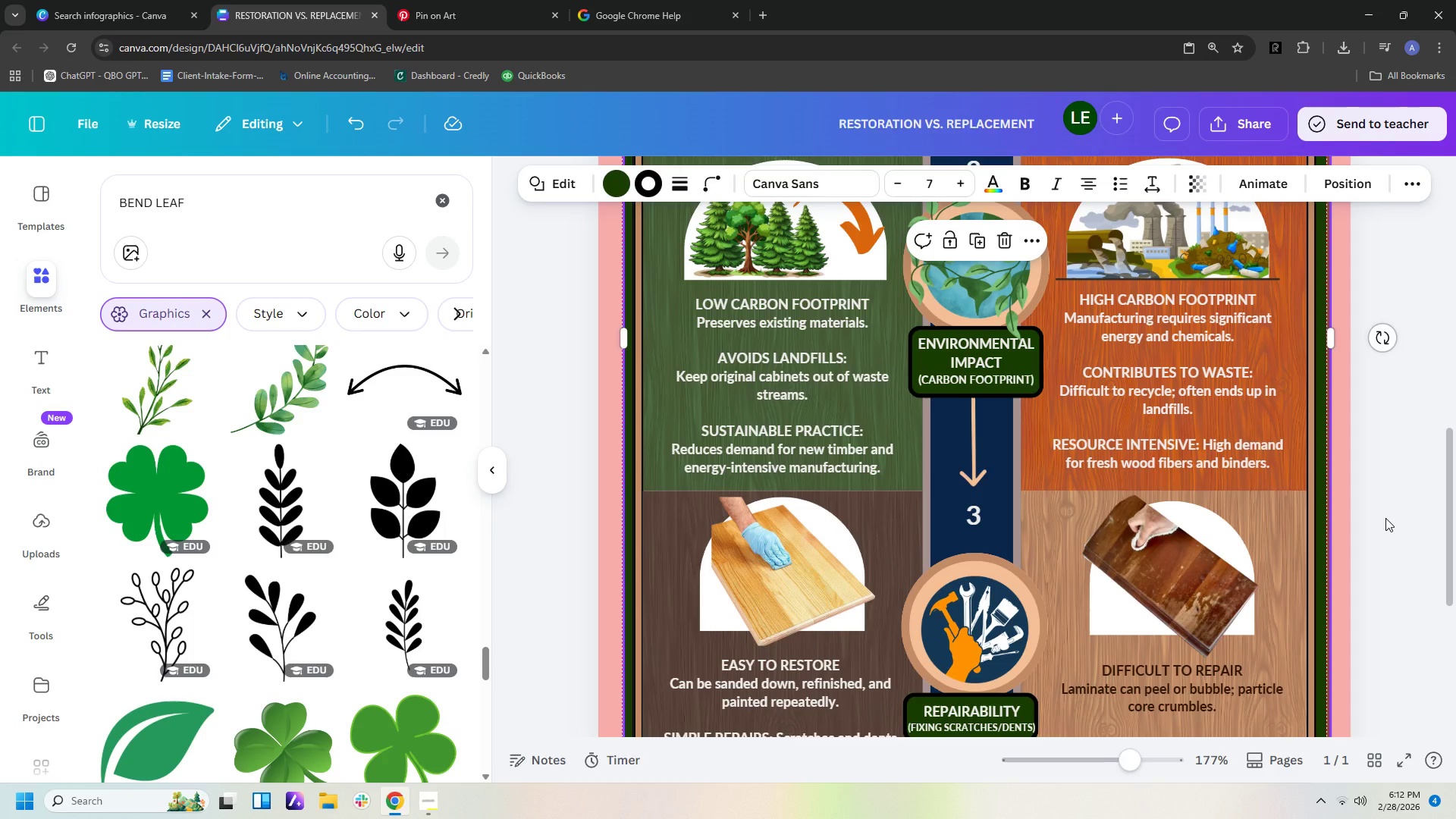 
hold_key(key=ControlLeft, duration=0.97)
scroll: coordinate [1385, 518], scroll_direction: down, amount: 4.0
 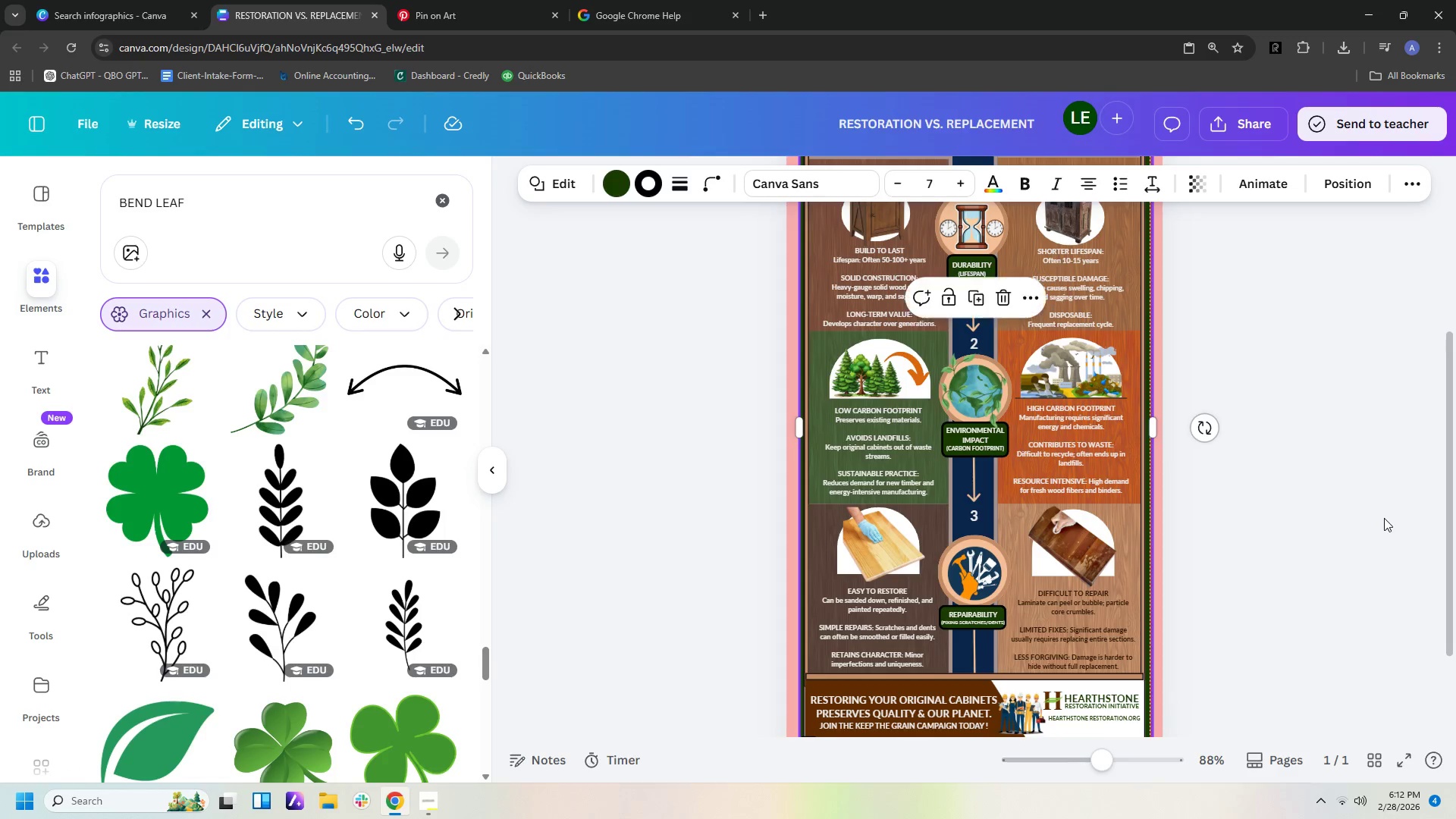 
scroll: coordinate [1383, 518], scroll_direction: up, amount: 1.0
 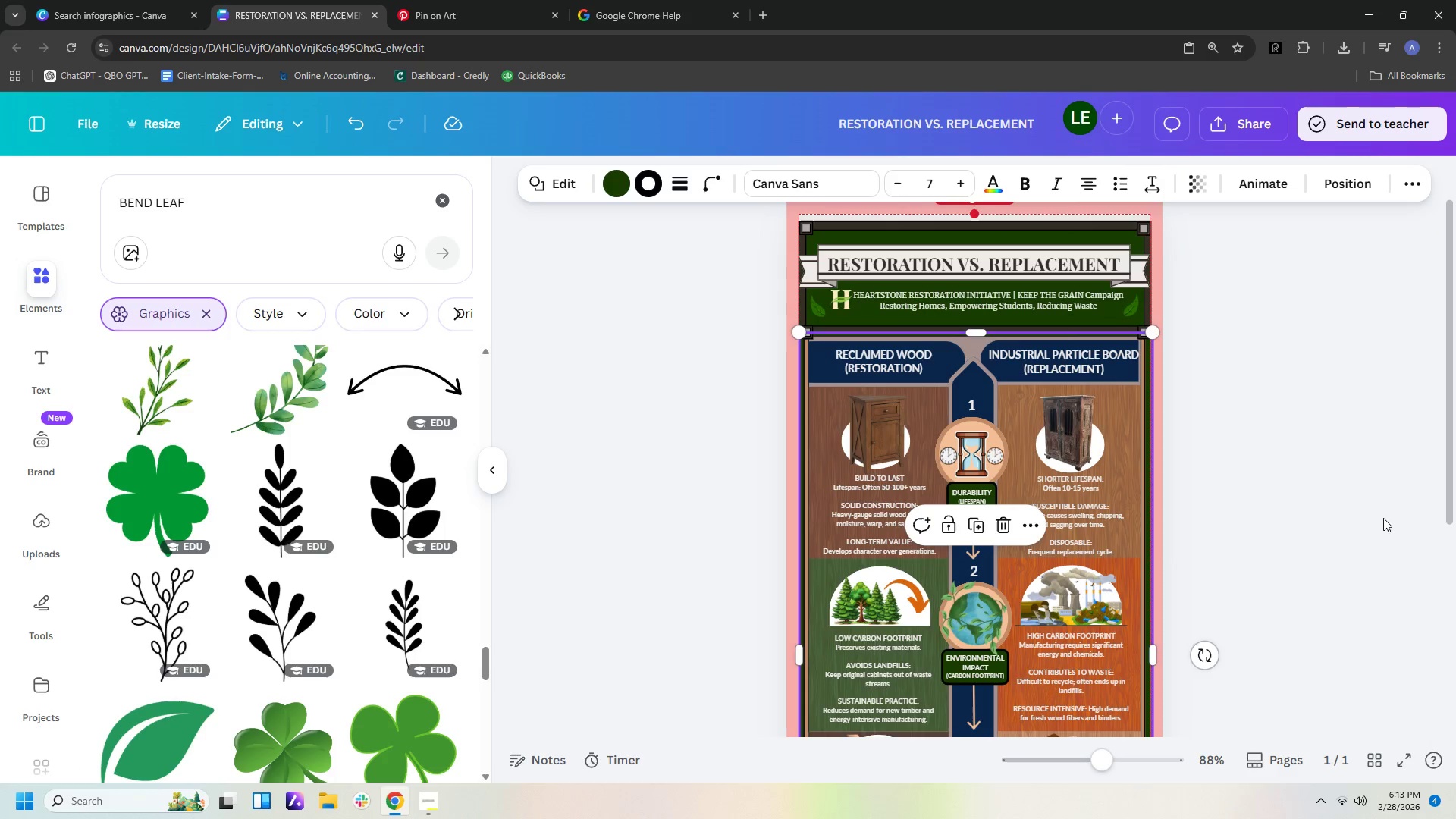 
scroll: coordinate [1383, 518], scroll_direction: down, amount: 1.0
 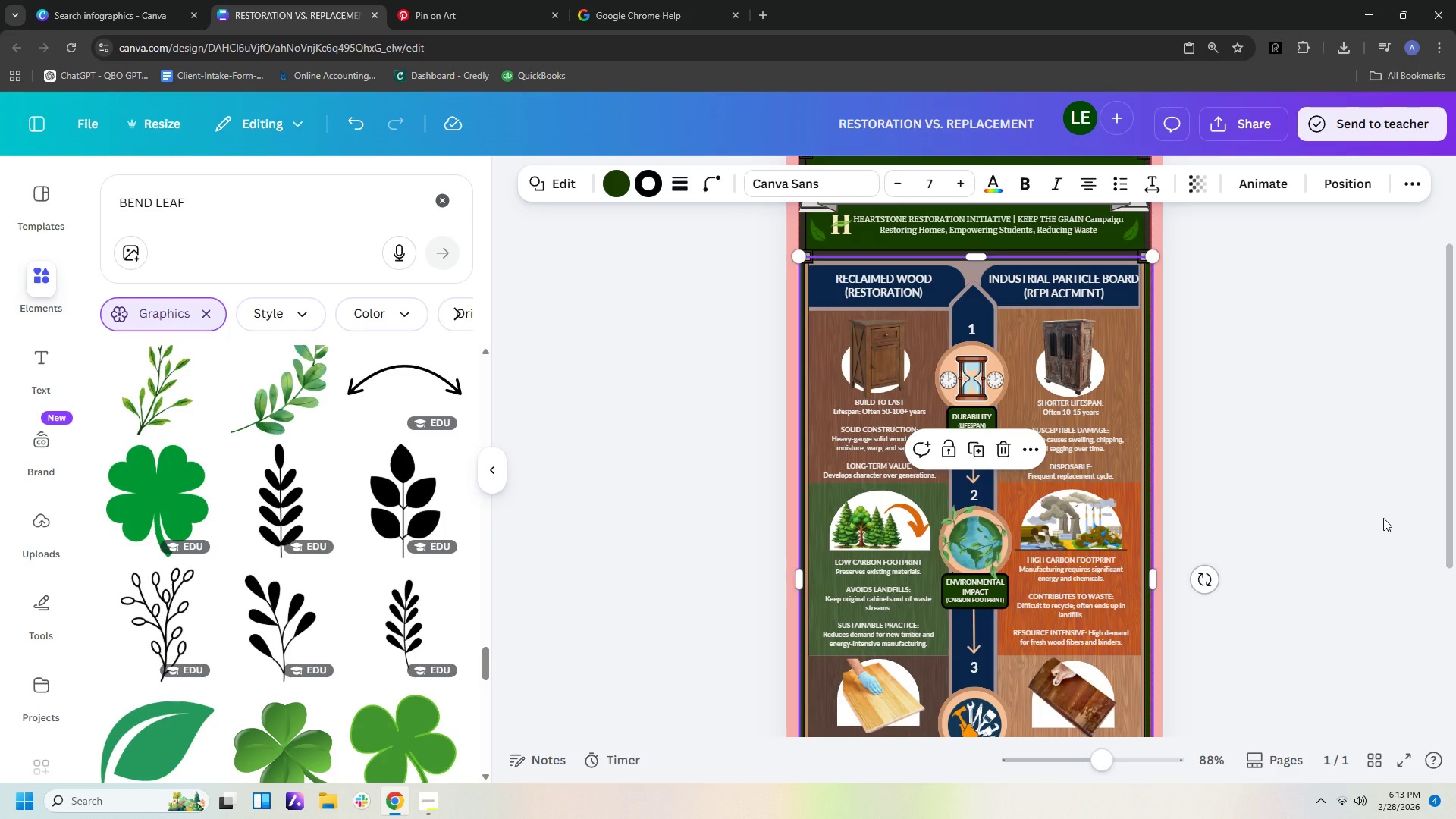 
wait(8.38)
 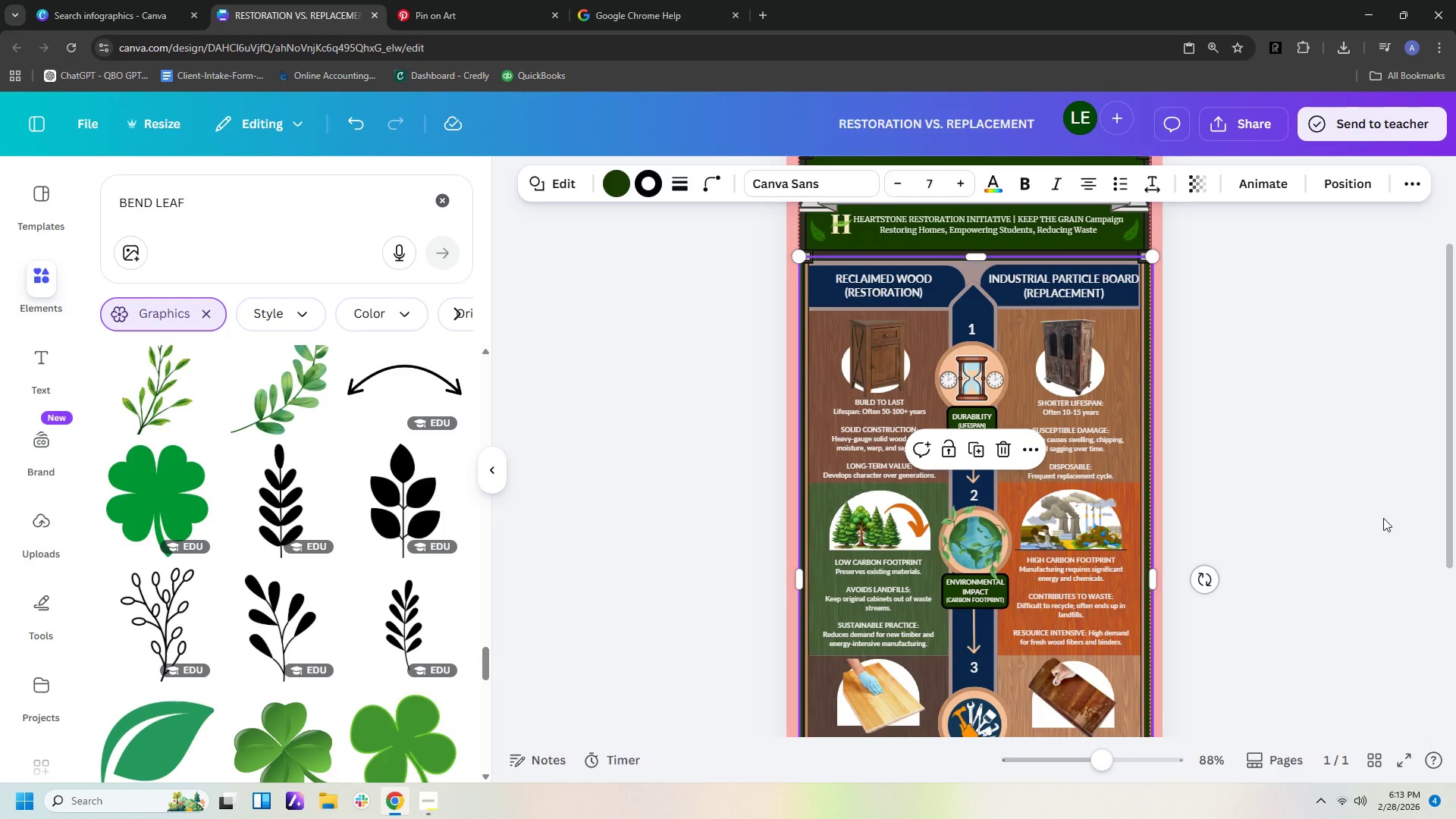 
left_click_drag(start_coordinate=[971, 330], to_coordinate=[972, 322])
 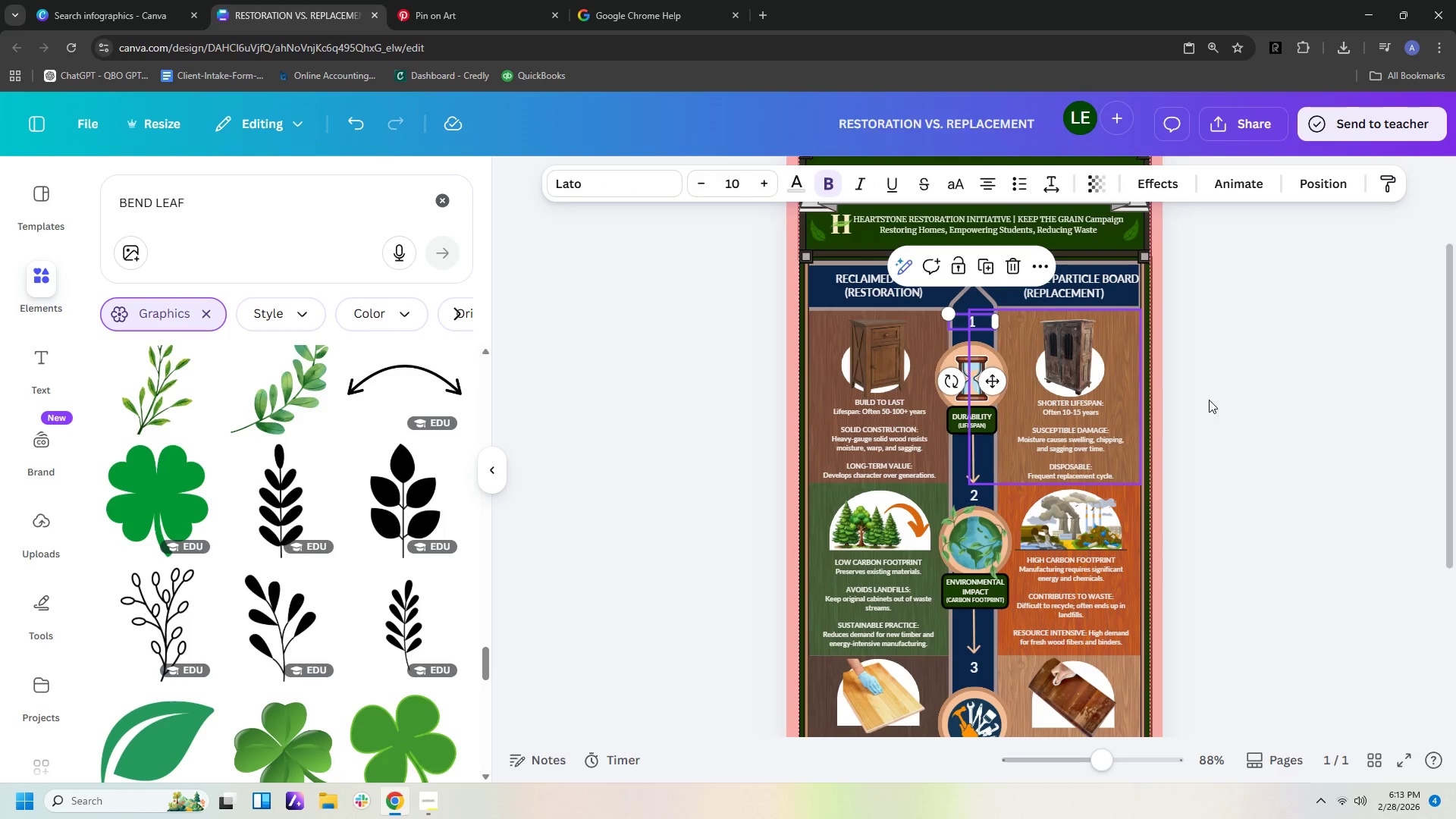 
left_click([1296, 448])
 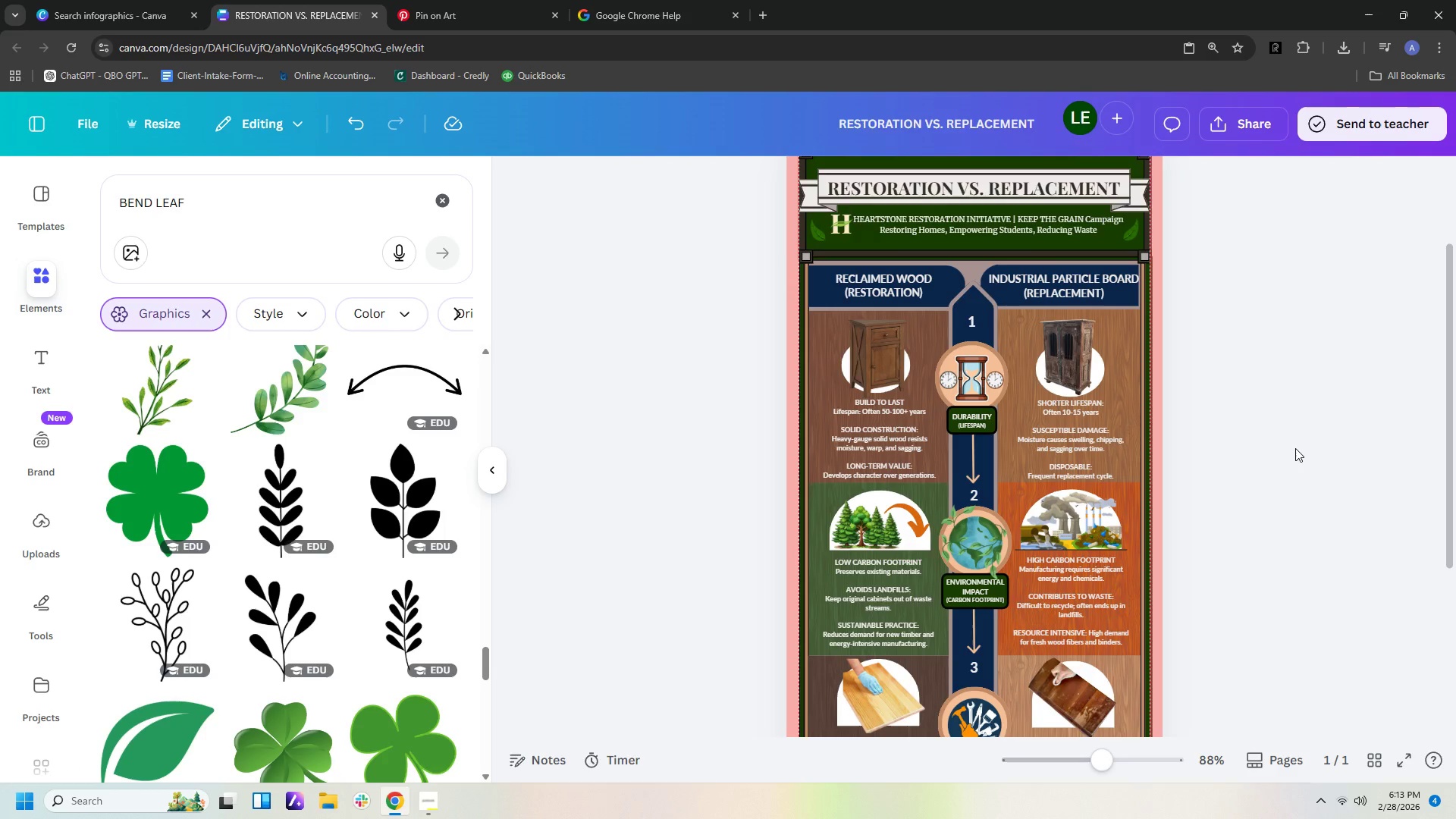 
scroll: coordinate [1294, 448], scroll_direction: down, amount: 2.0
 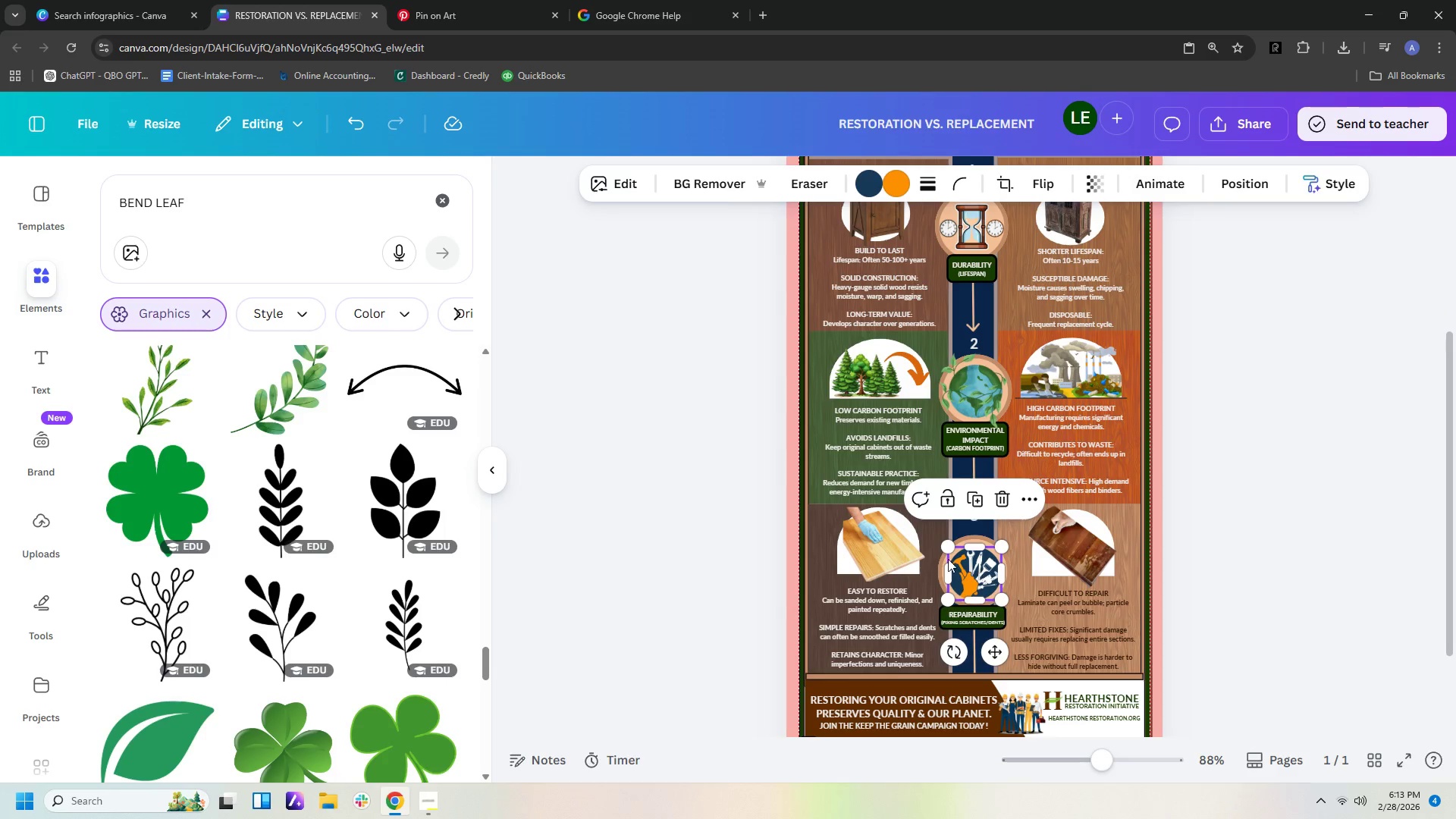 
left_click_drag(start_coordinate=[952, 550], to_coordinate=[949, 544])
 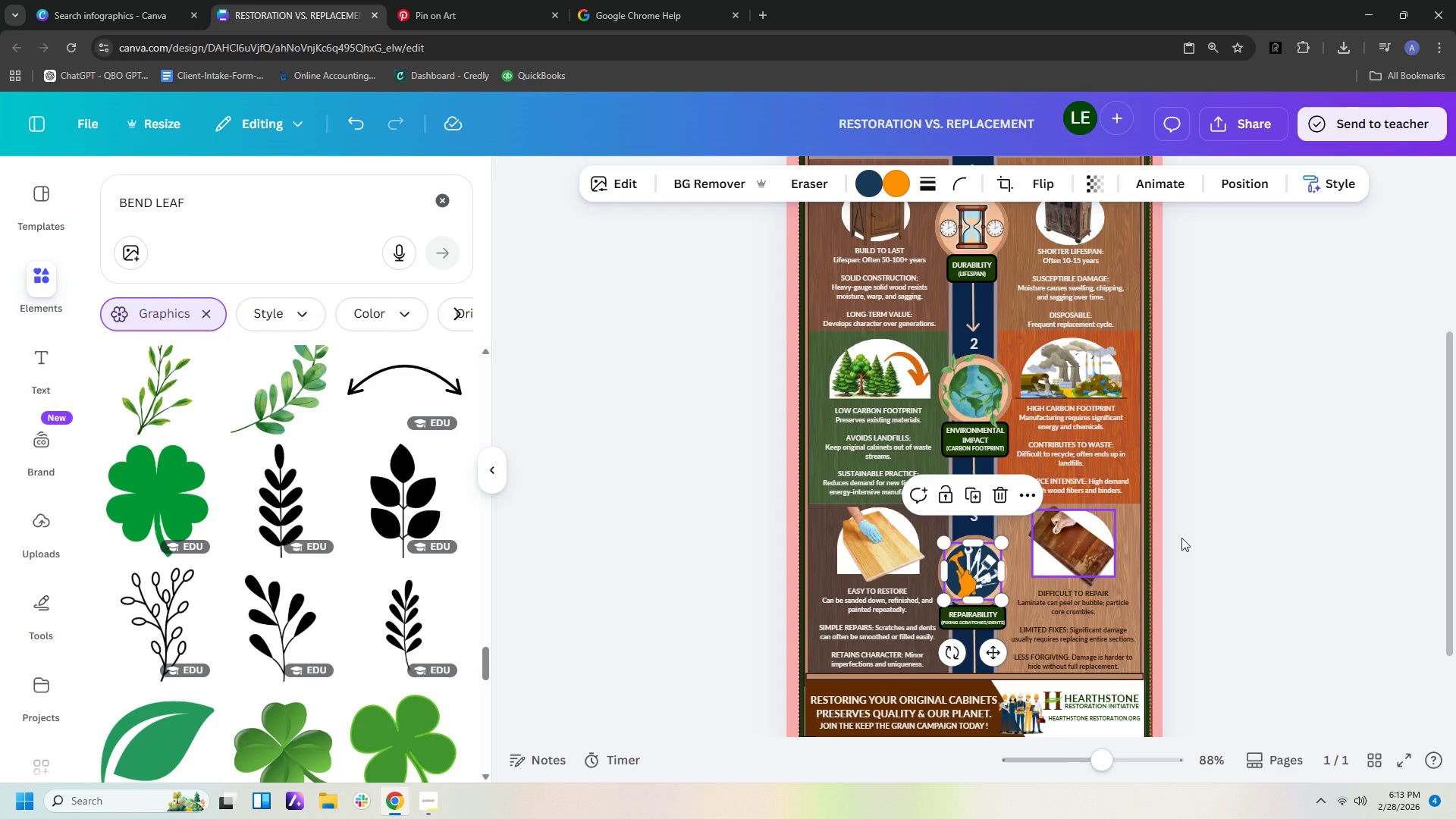 
left_click([1314, 547])
 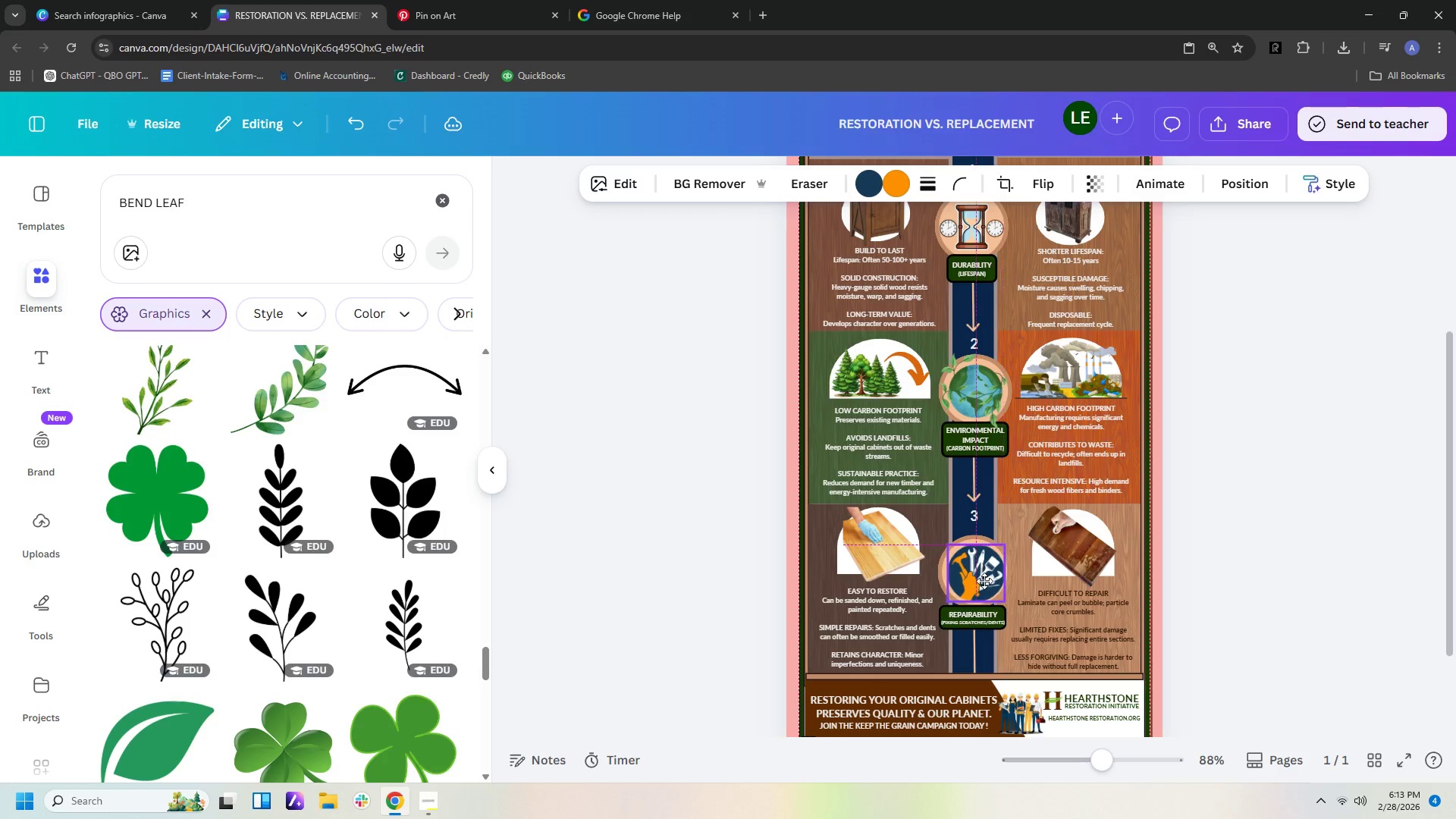 
wait(7.69)
 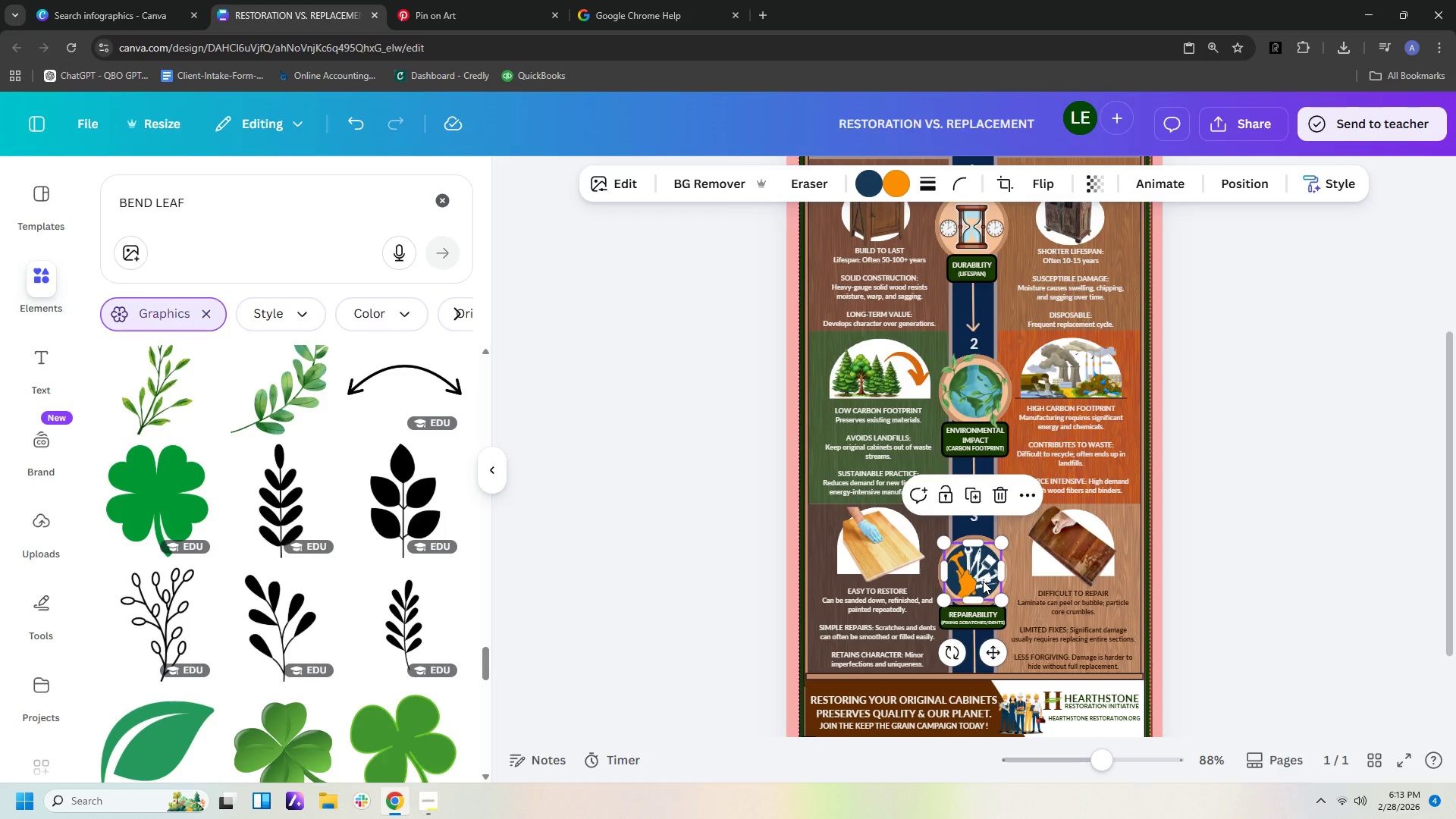 
left_click([1313, 545])
 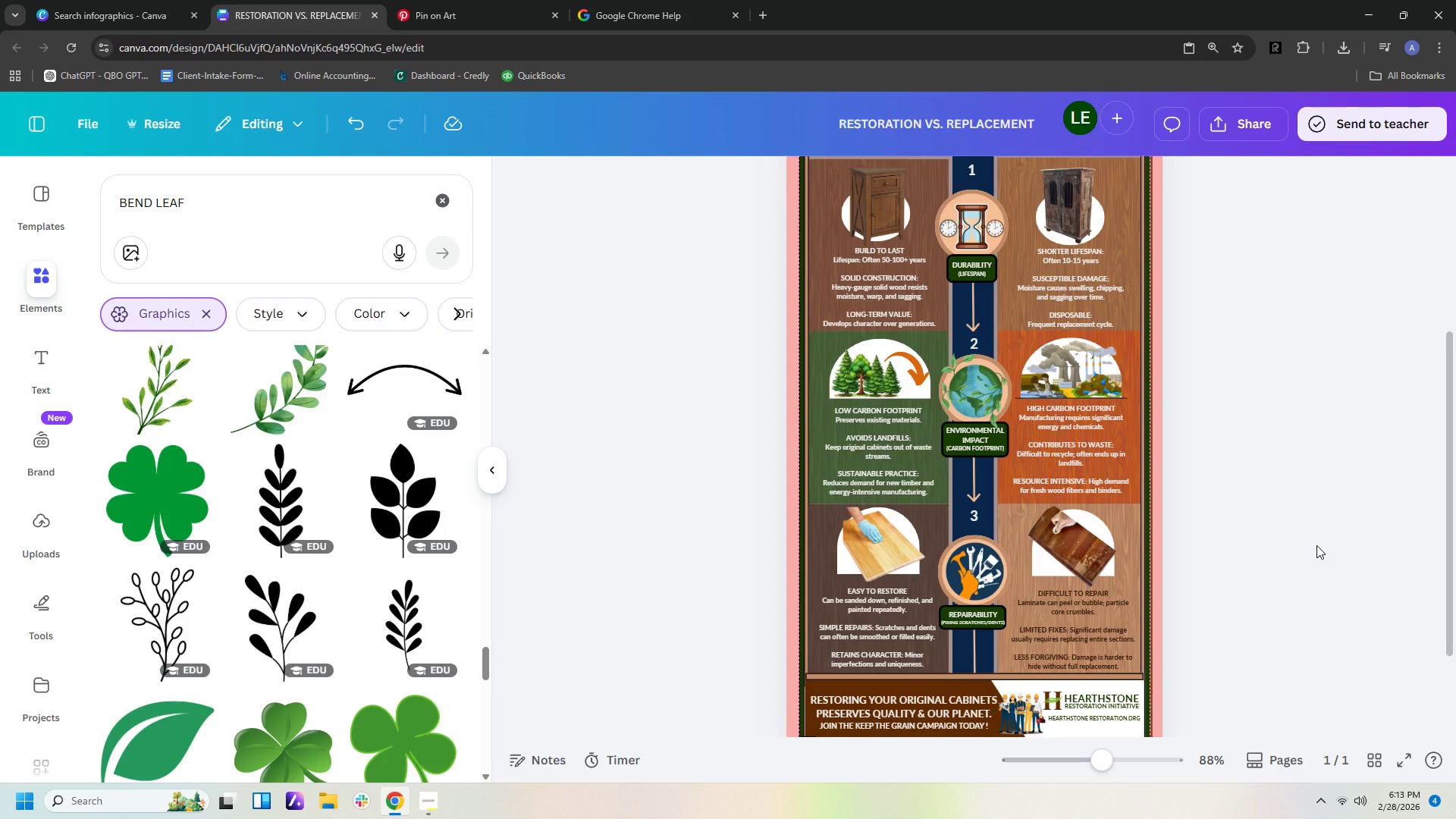 
scroll: coordinate [1316, 545], scroll_direction: up, amount: 2.0
 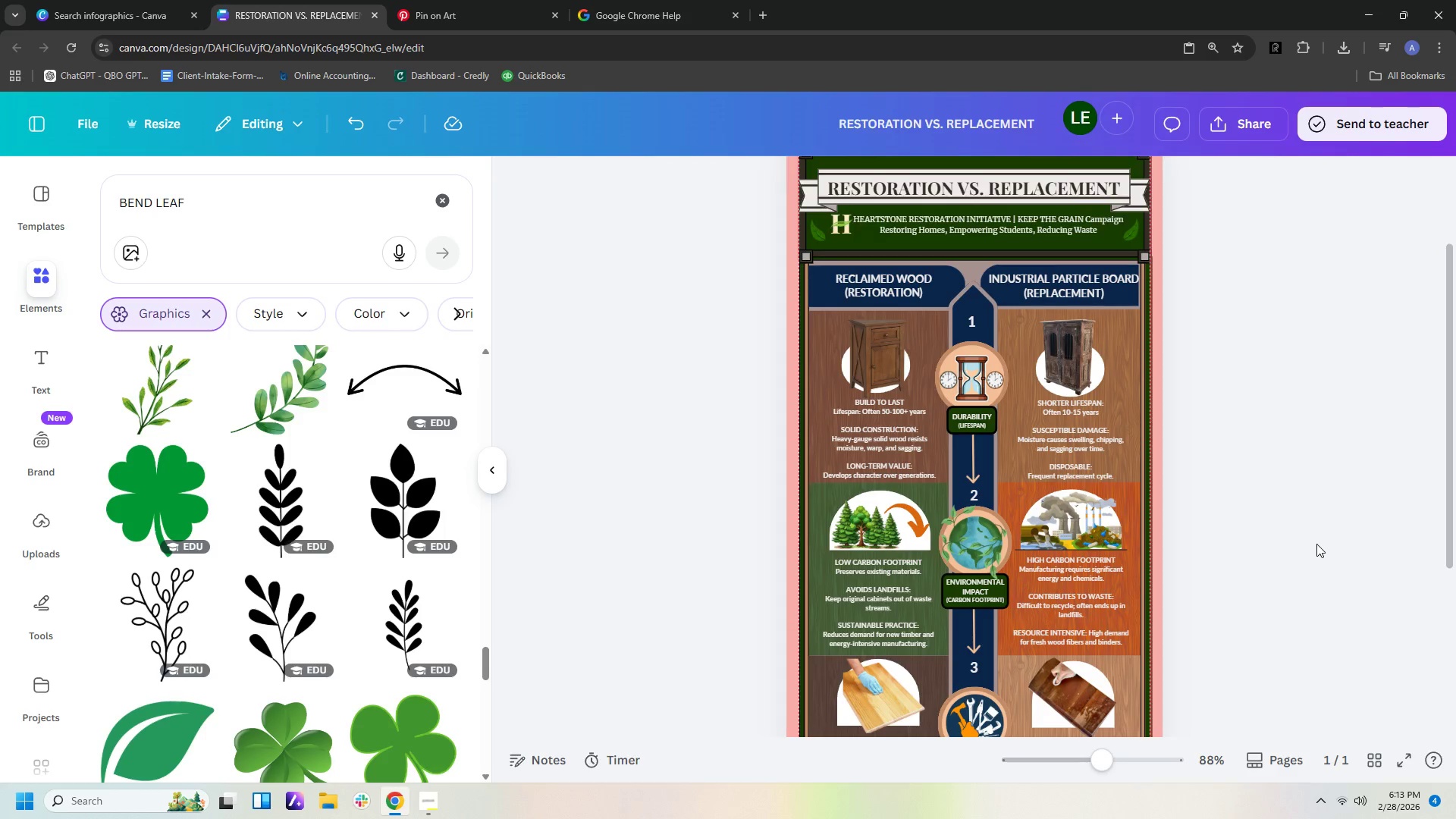 
scroll: coordinate [1316, 544], scroll_direction: down, amount: 4.0
 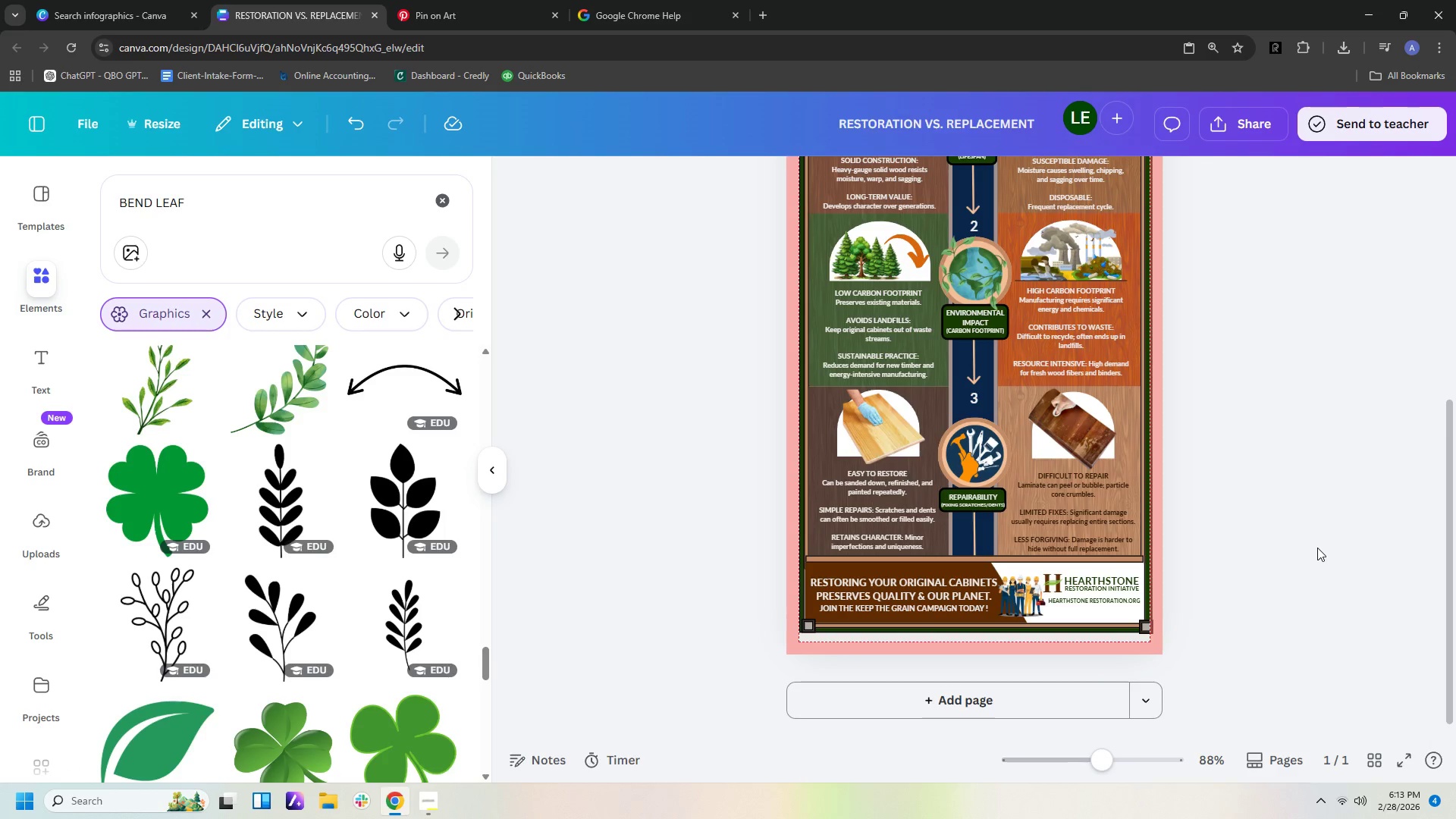 
hold_key(key=ControlLeft, duration=1.42)
scroll: coordinate [1316, 546], scroll_direction: down, amount: 2.0
 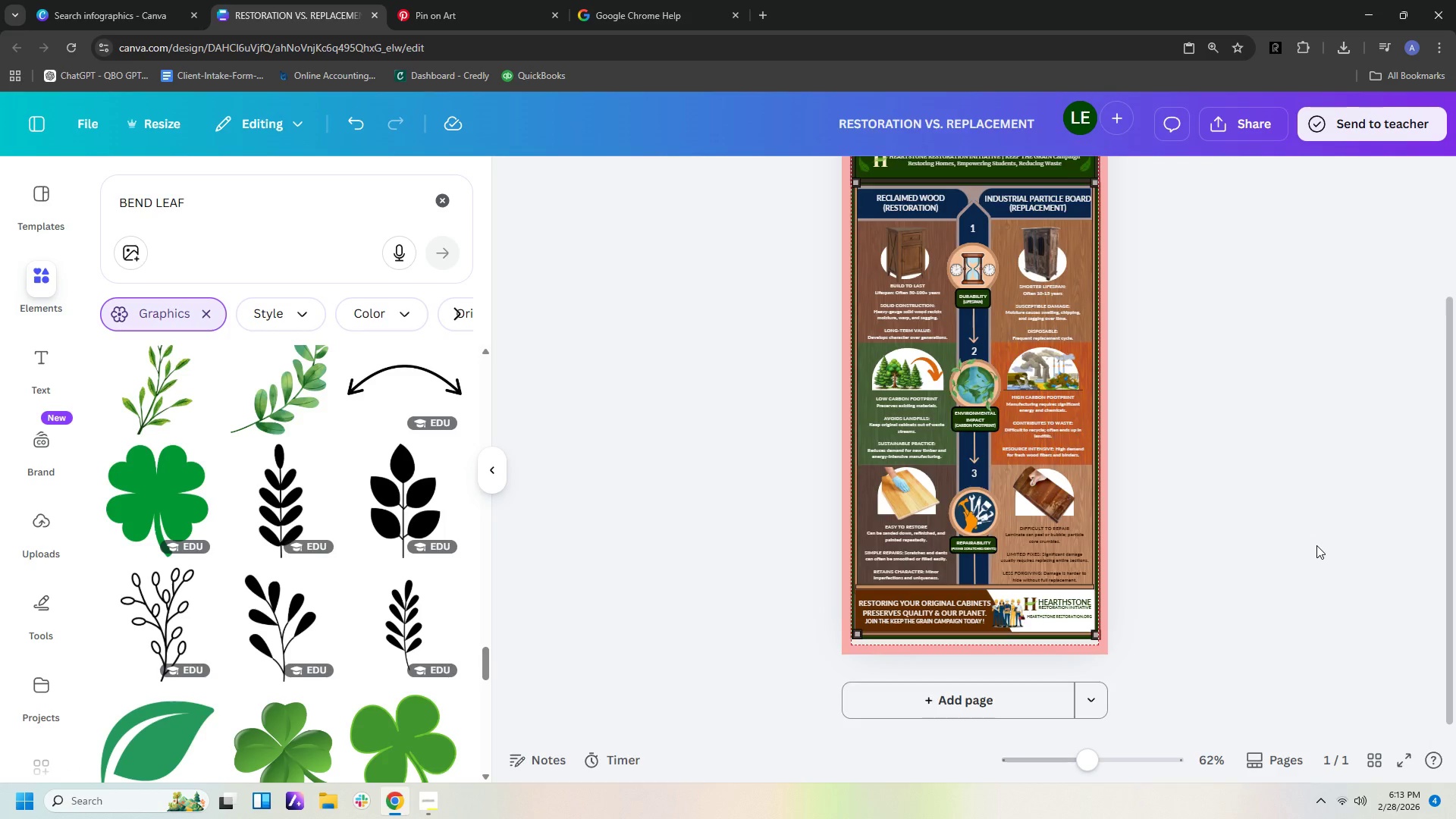 
hold_key(key=ControlLeft, duration=26.03)
 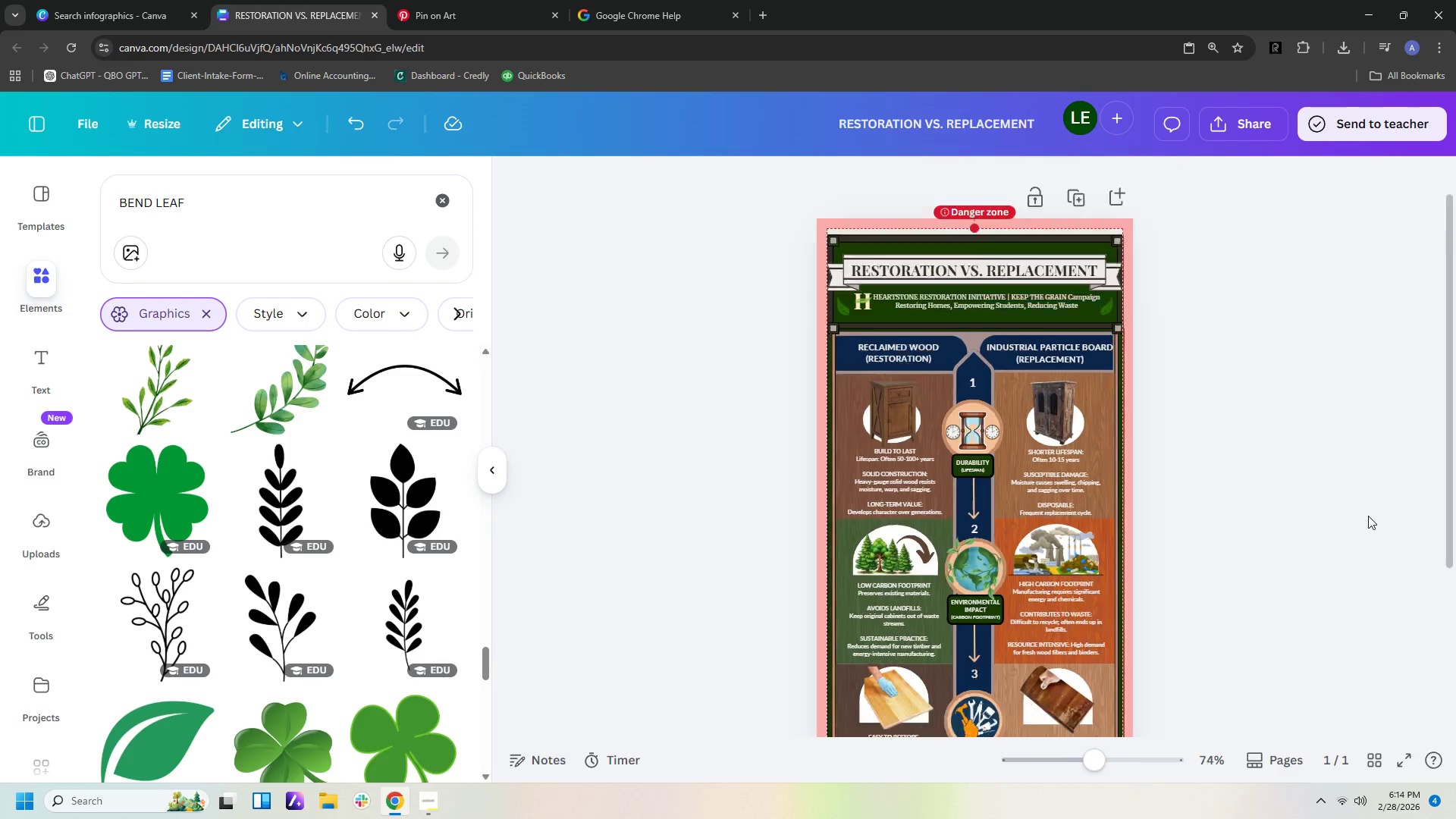 
scroll: coordinate [1310, 537], scroll_direction: up, amount: 4.0
 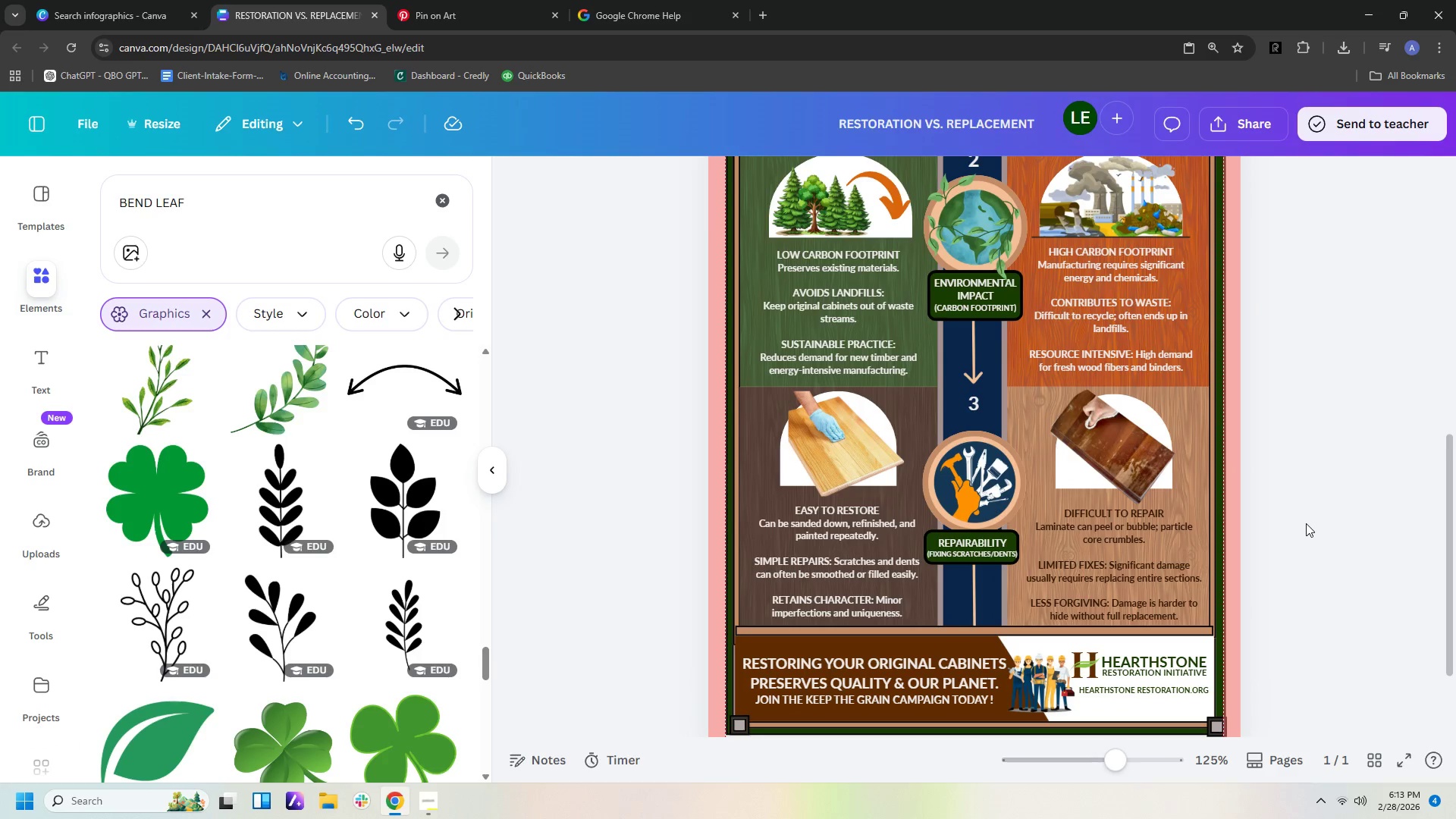 
left_click([879, 193])
 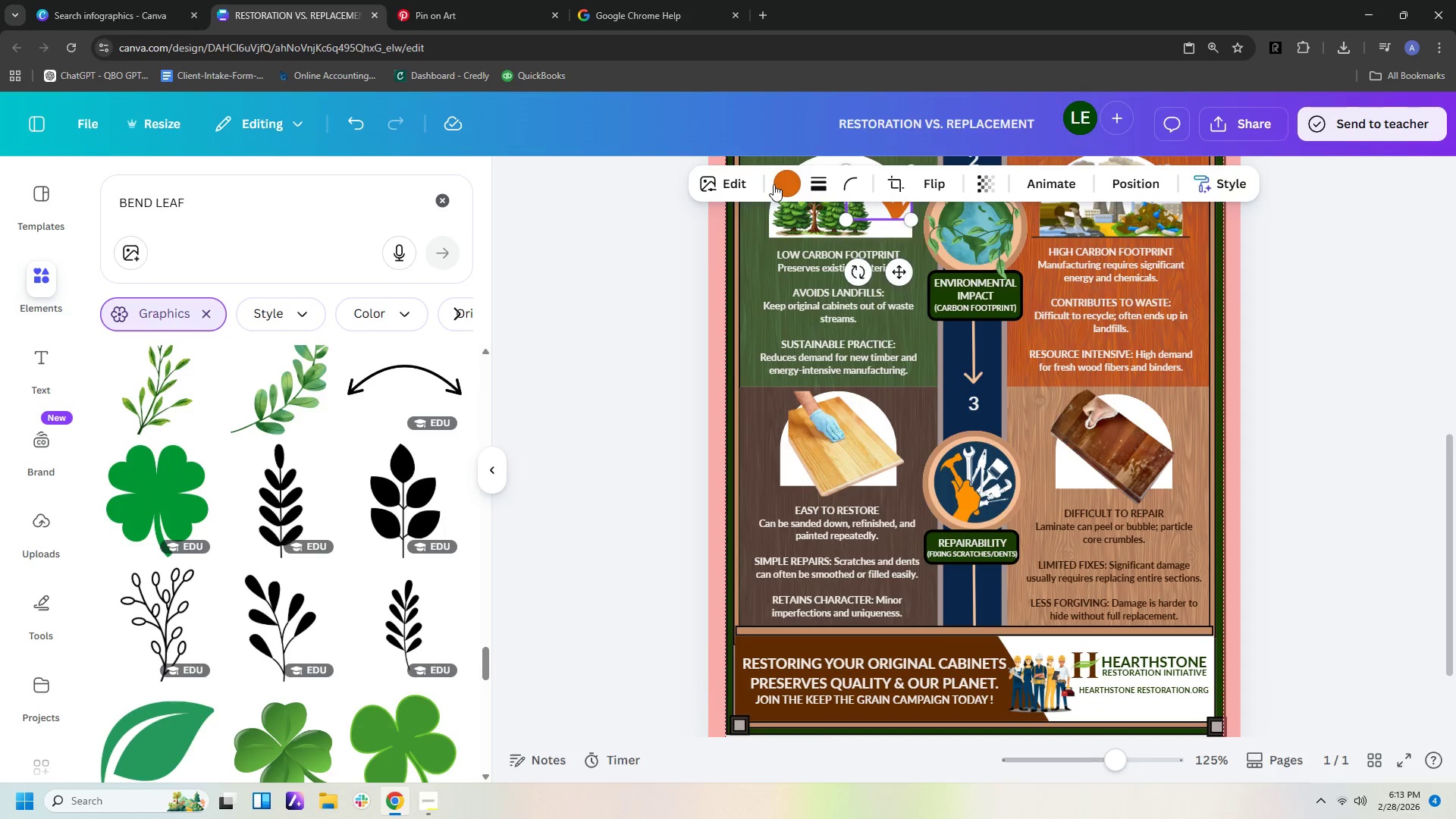 
left_click([786, 183])
 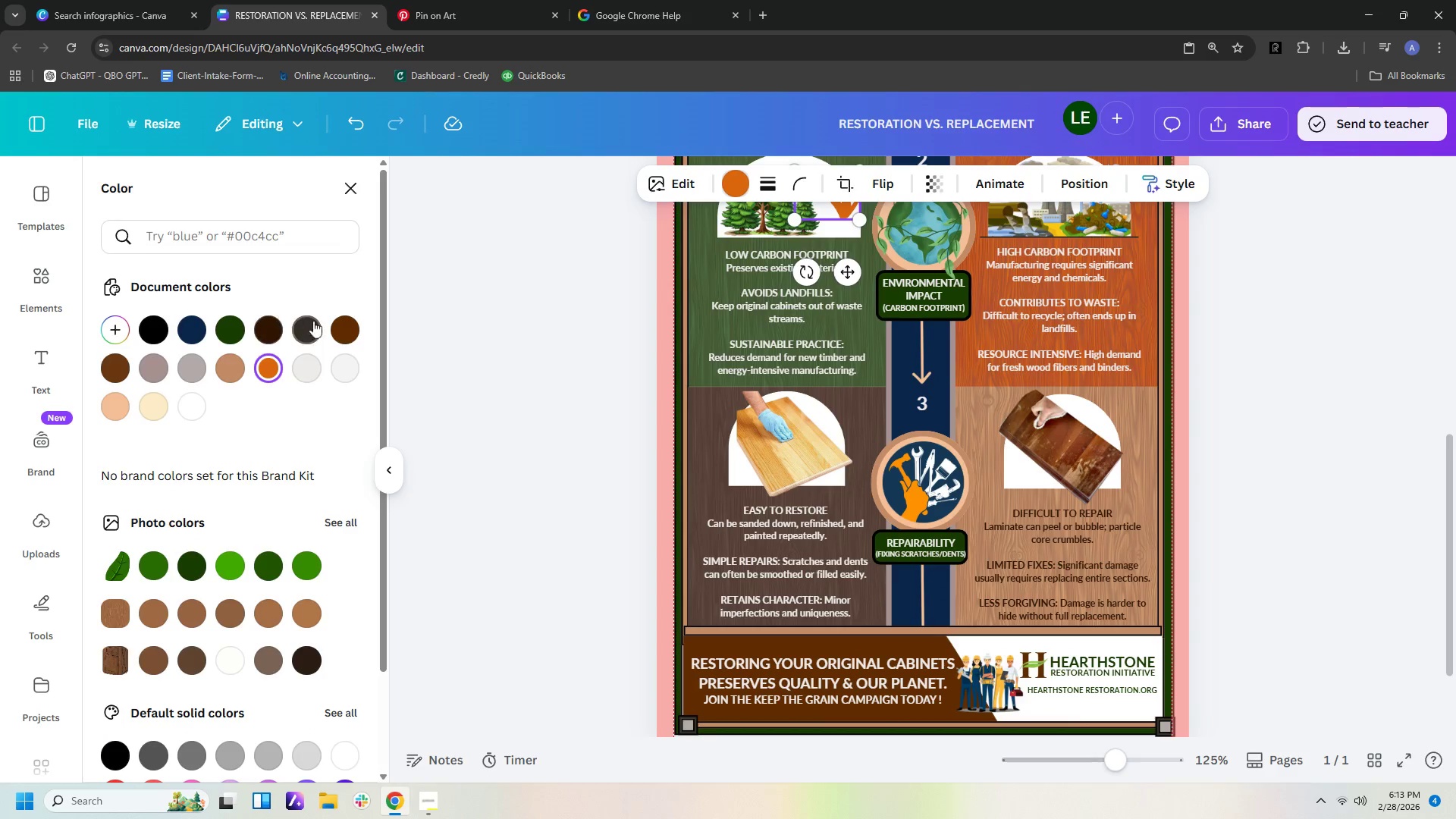 
left_click([304, 334])
 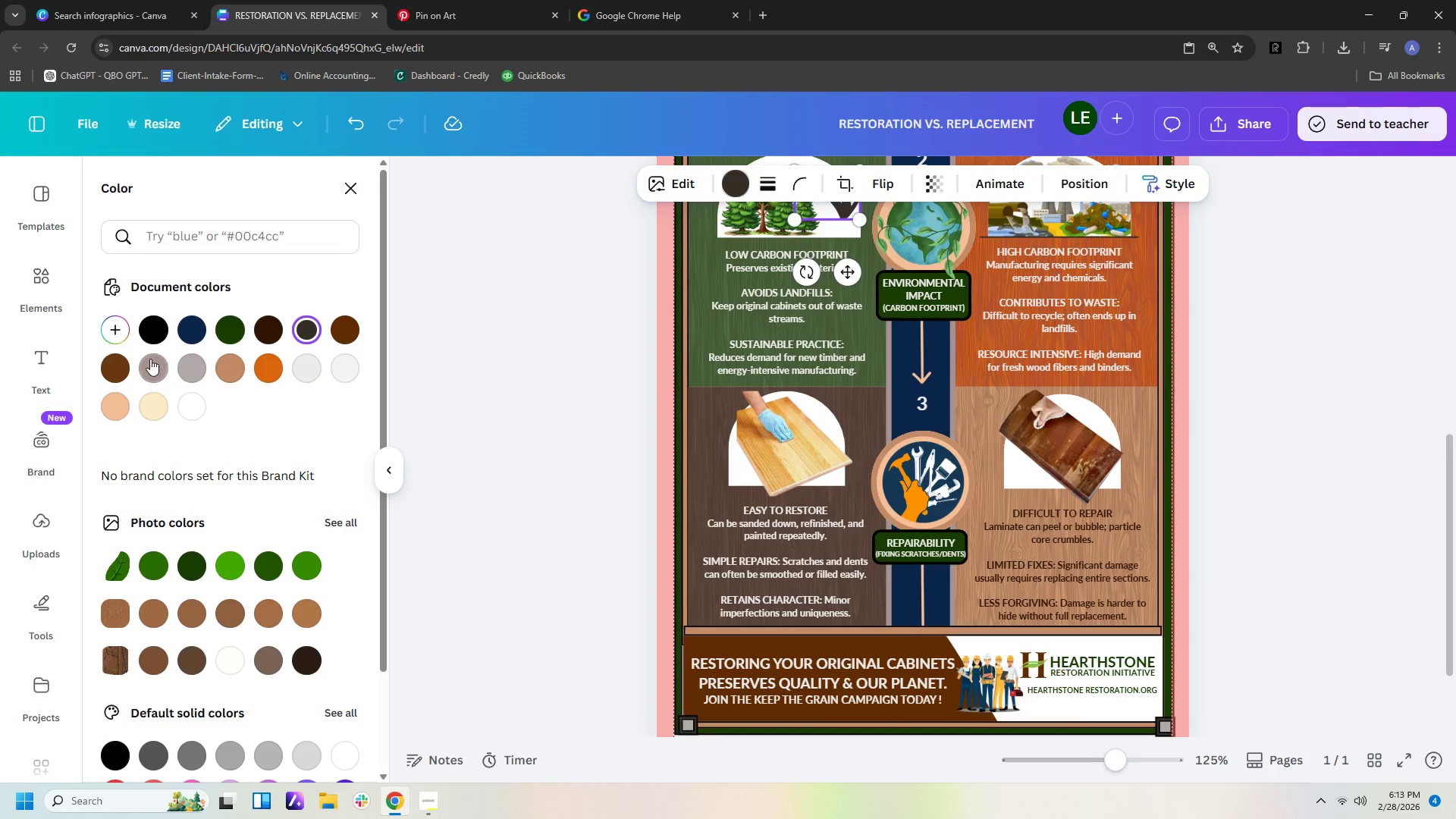 
left_click([117, 371])
 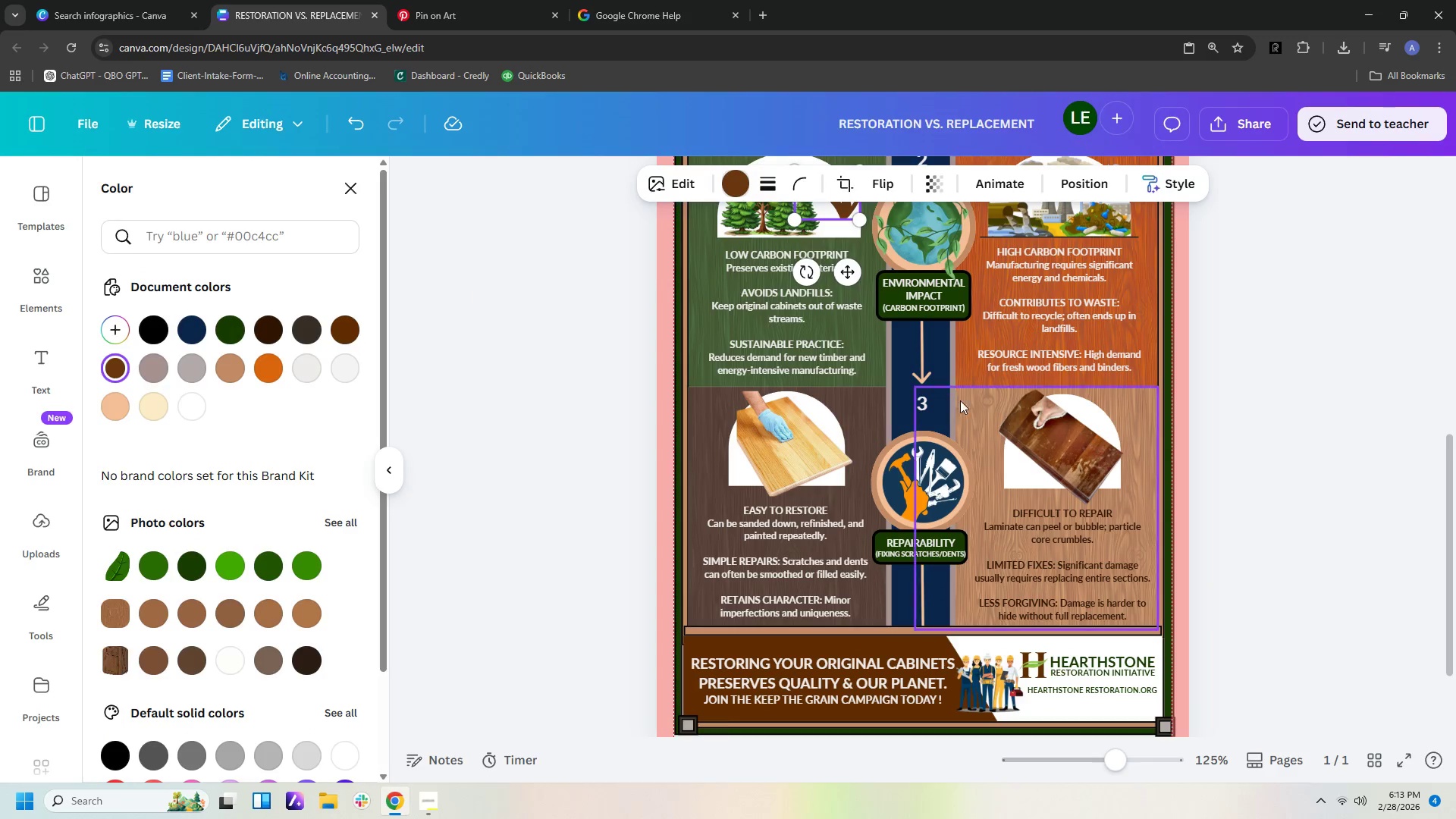 
left_click([1155, 347])
 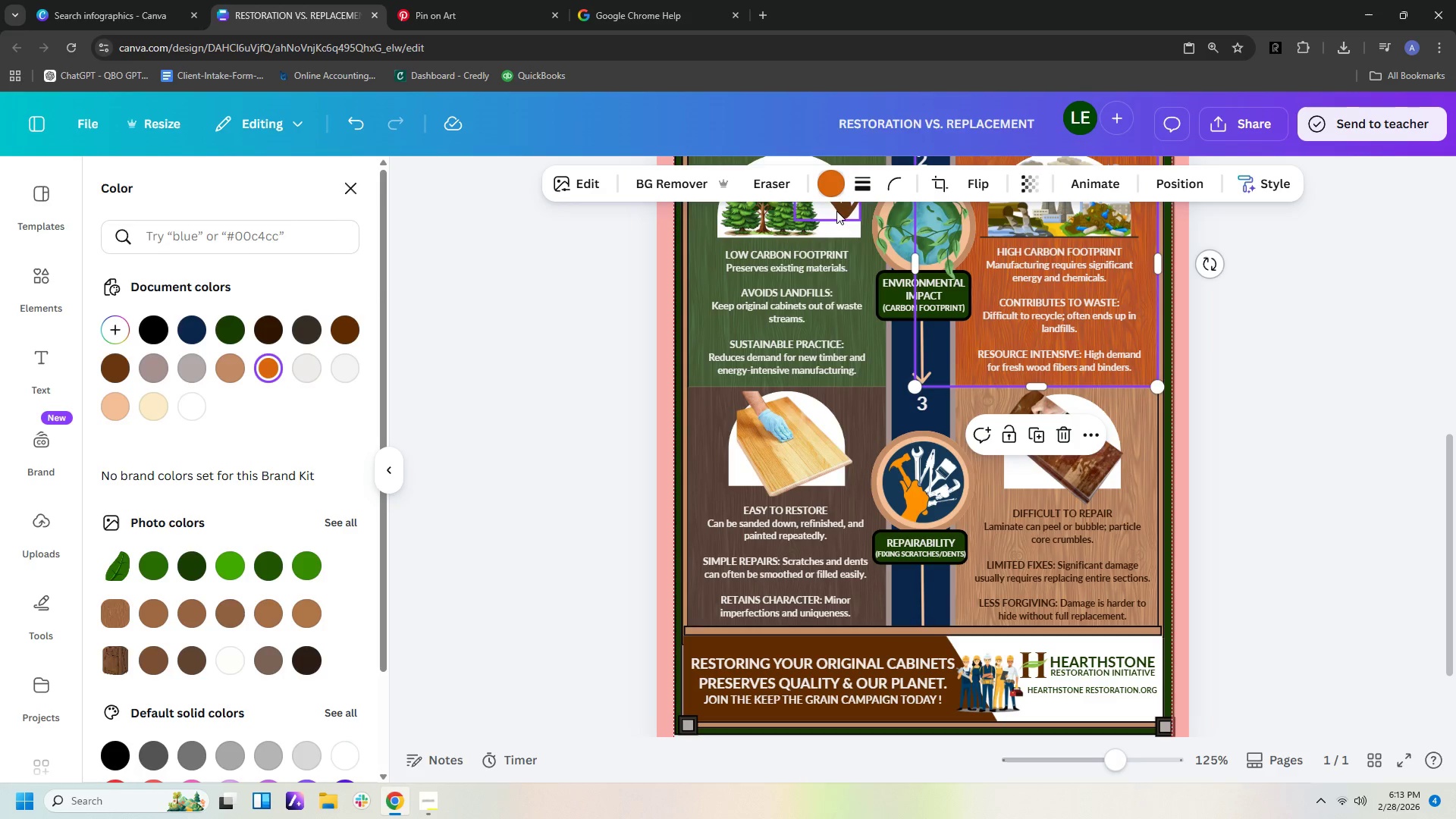 
left_click([846, 213])
 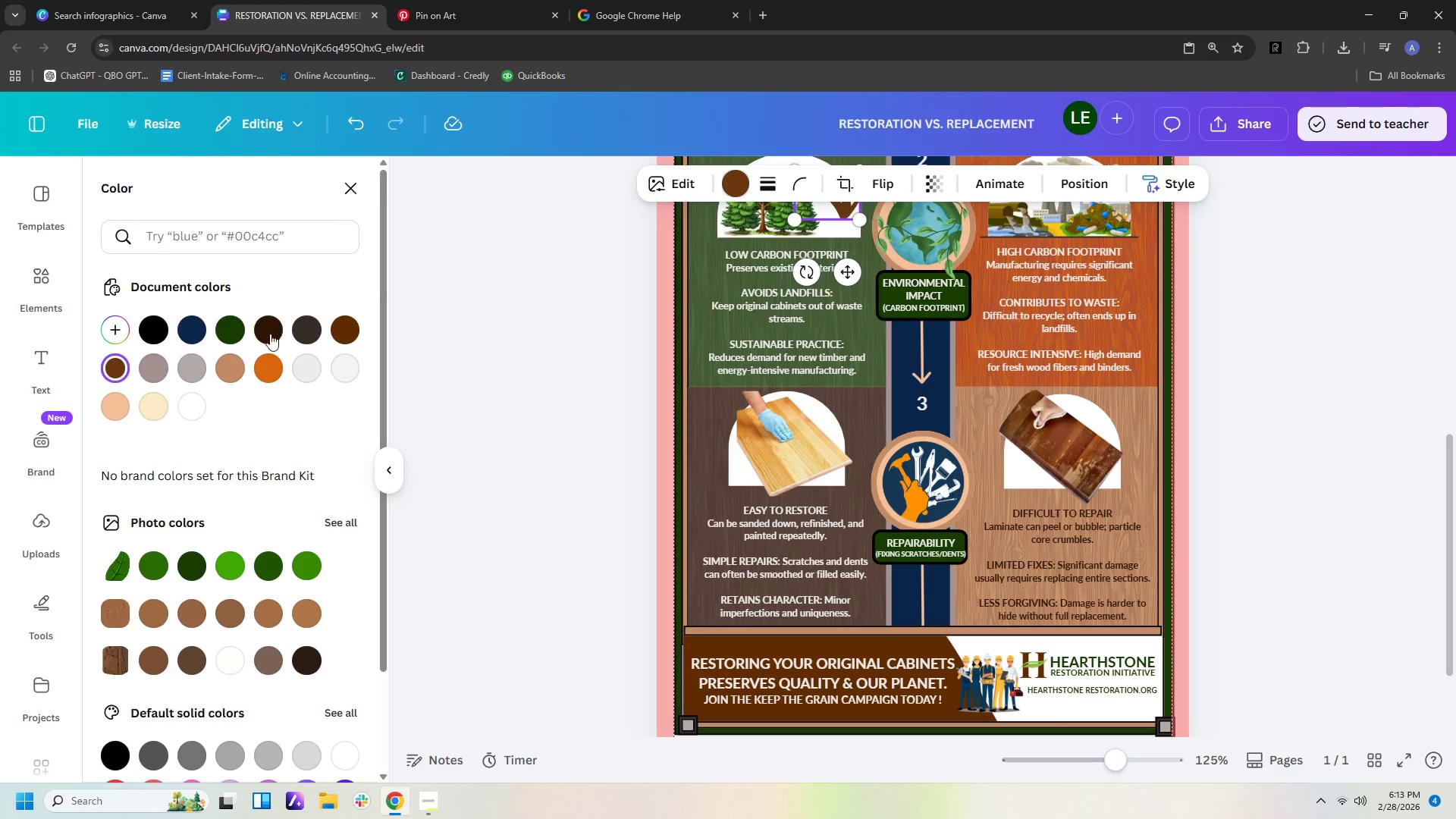 
left_click([231, 369])
 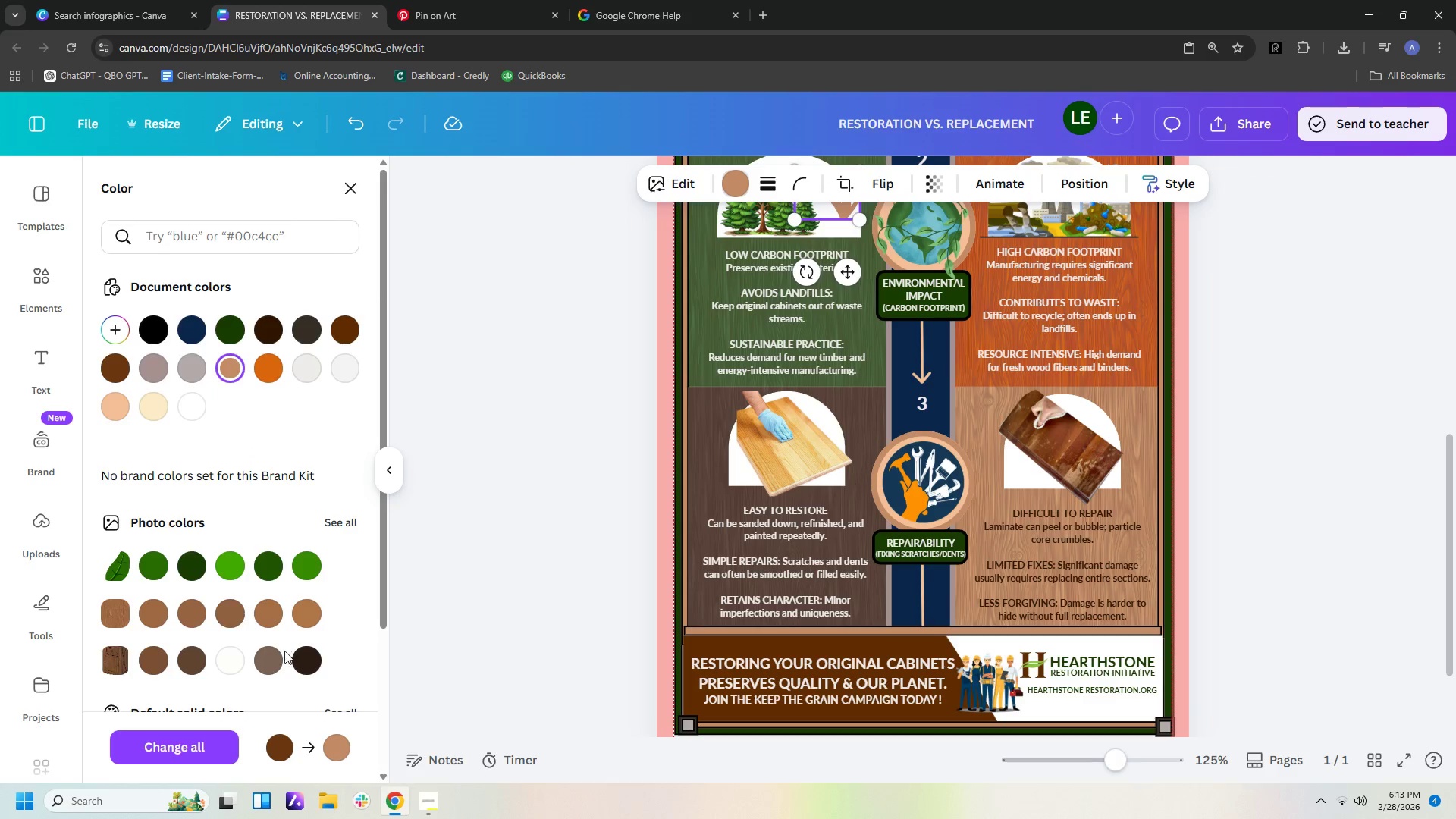 
left_click([224, 619])
 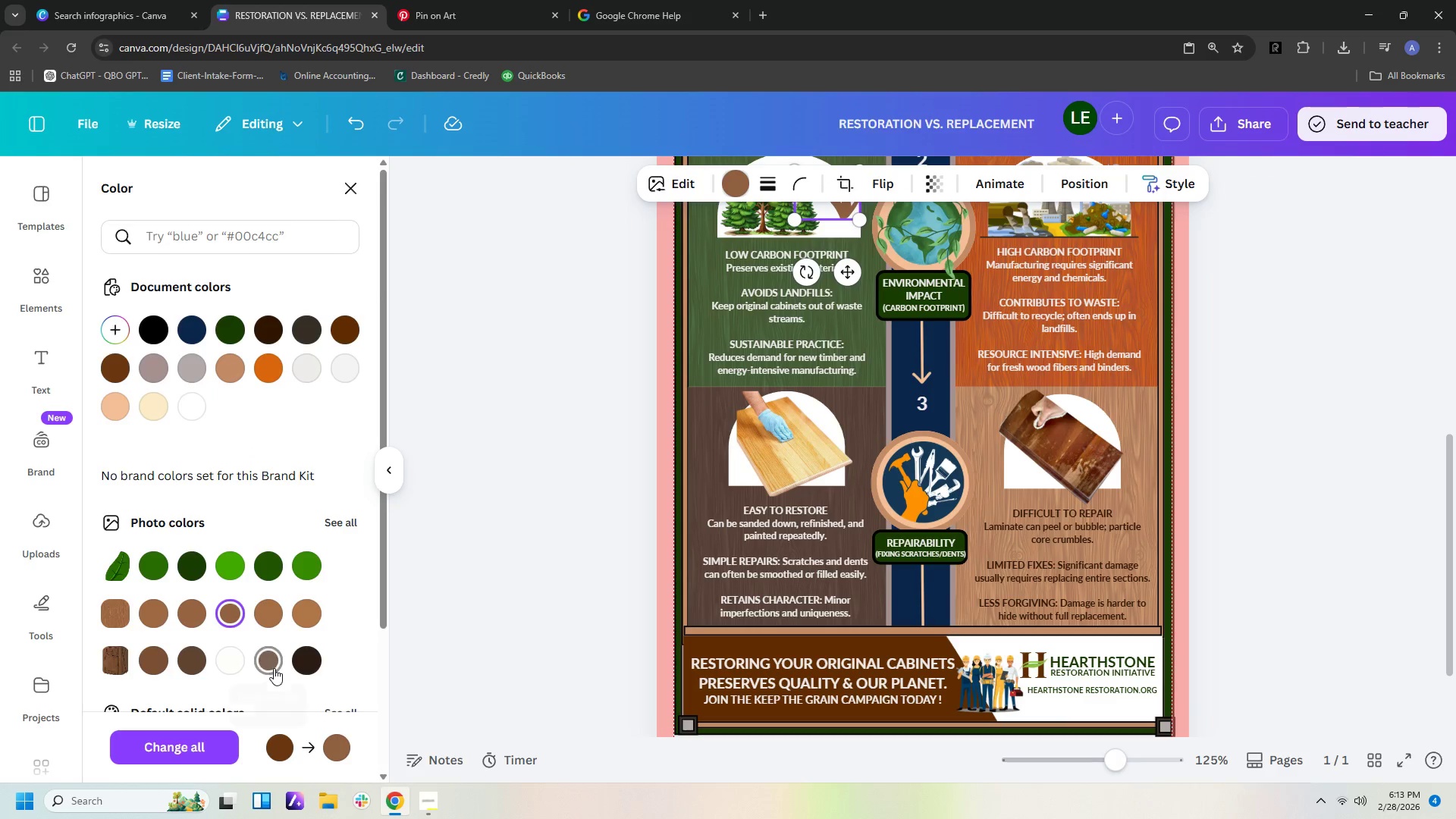 
left_click([272, 666])
 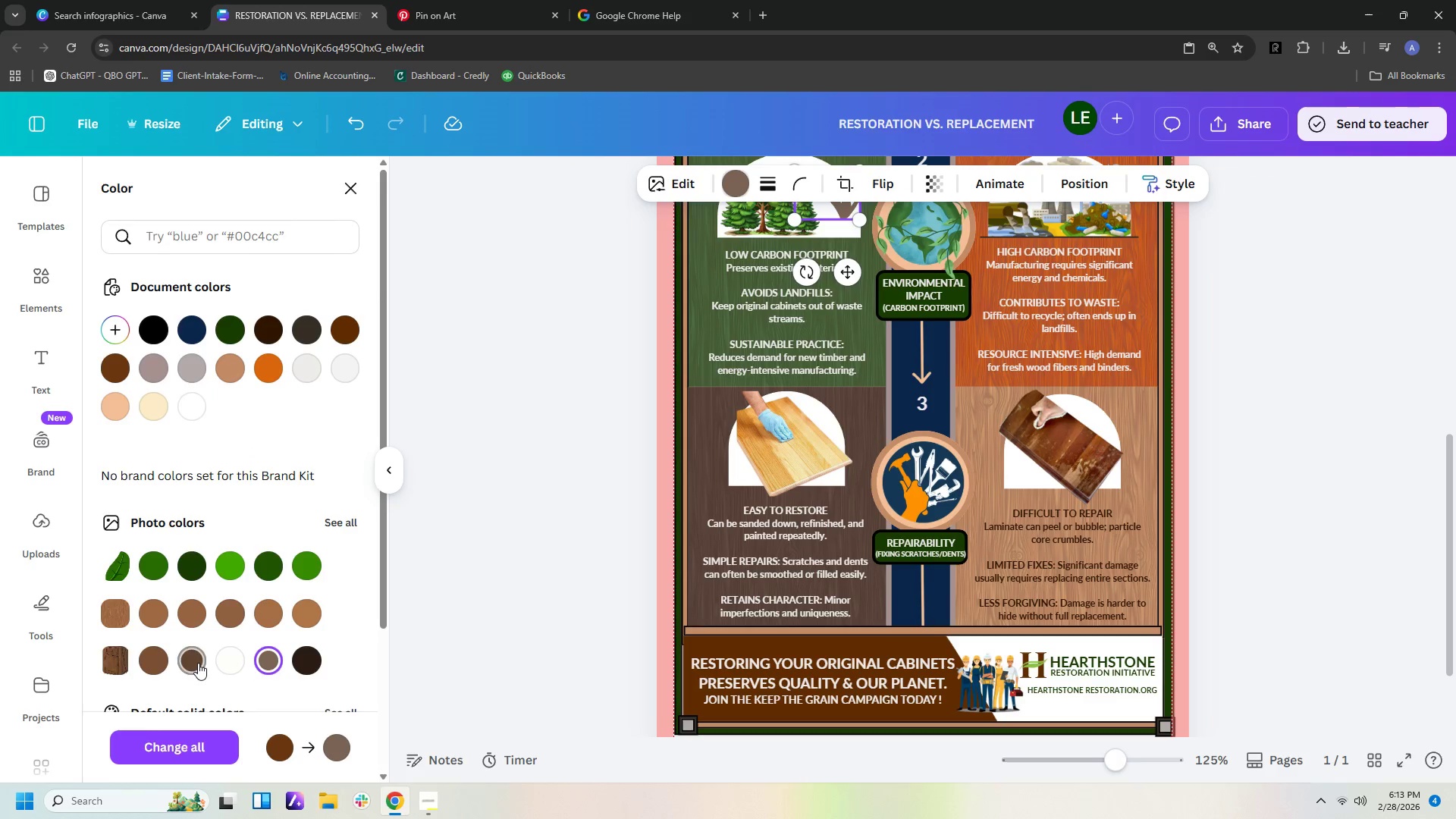 
left_click([196, 663])
 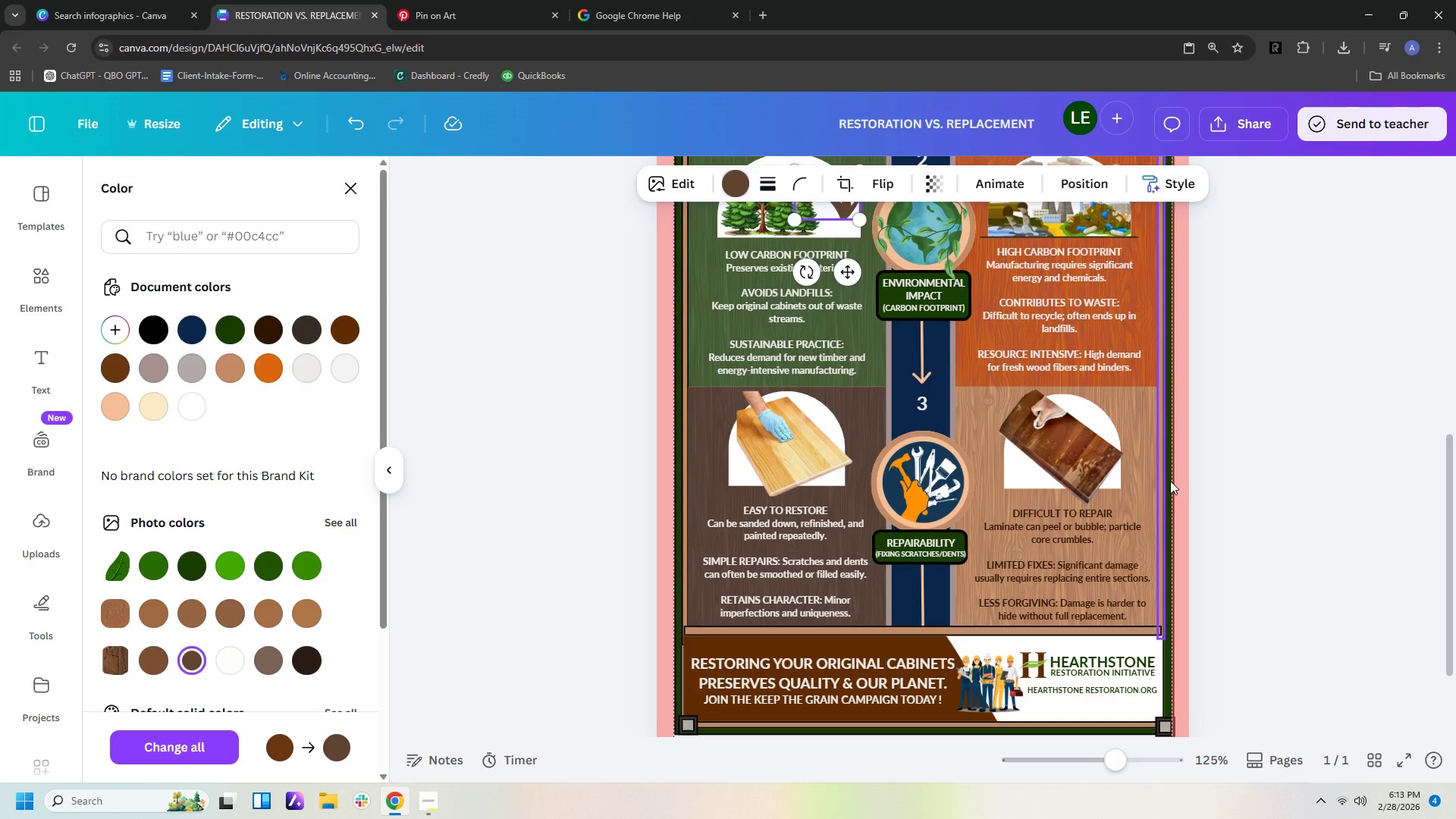 
left_click([1280, 428])
 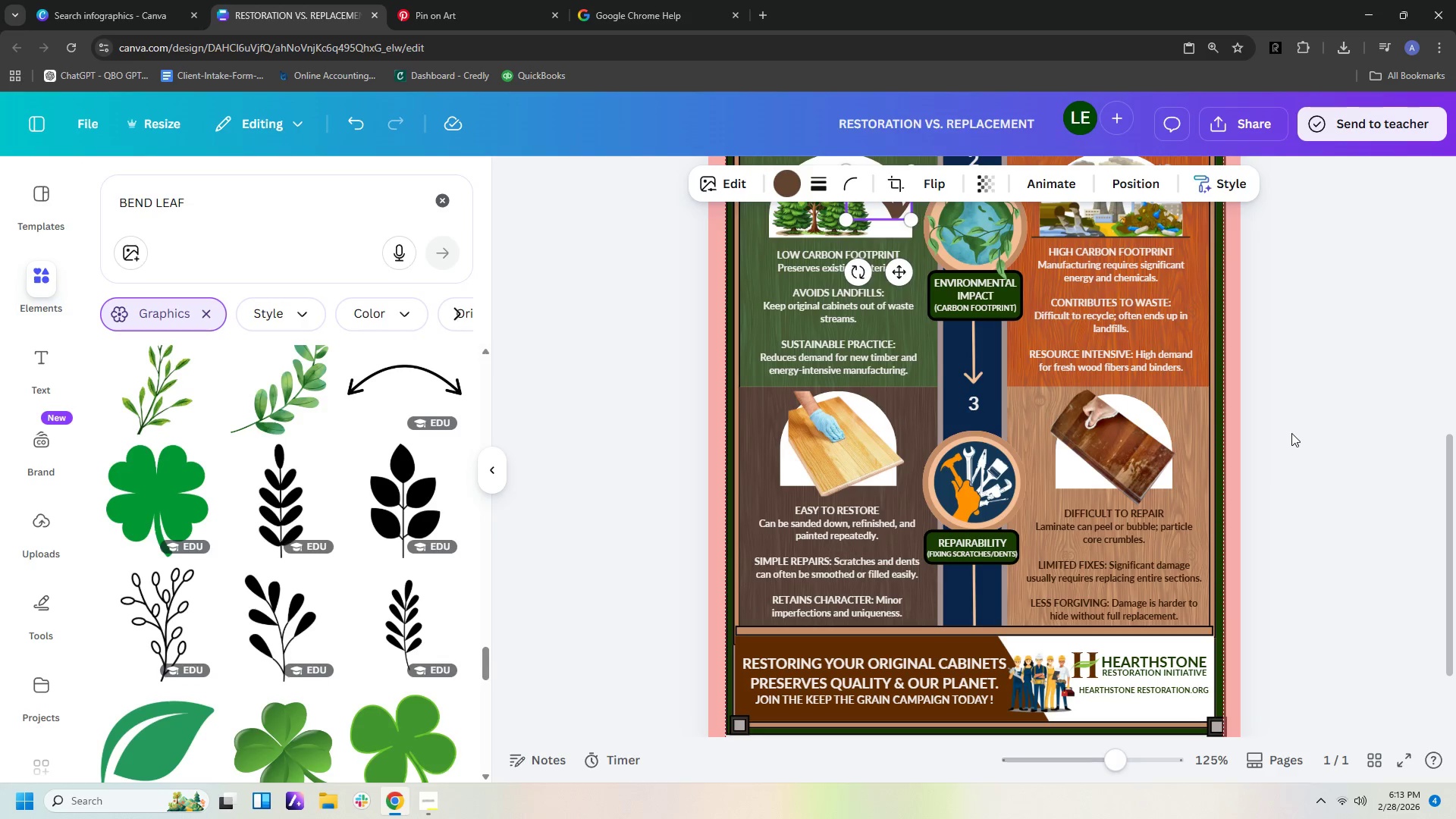 
left_click([1291, 433])
 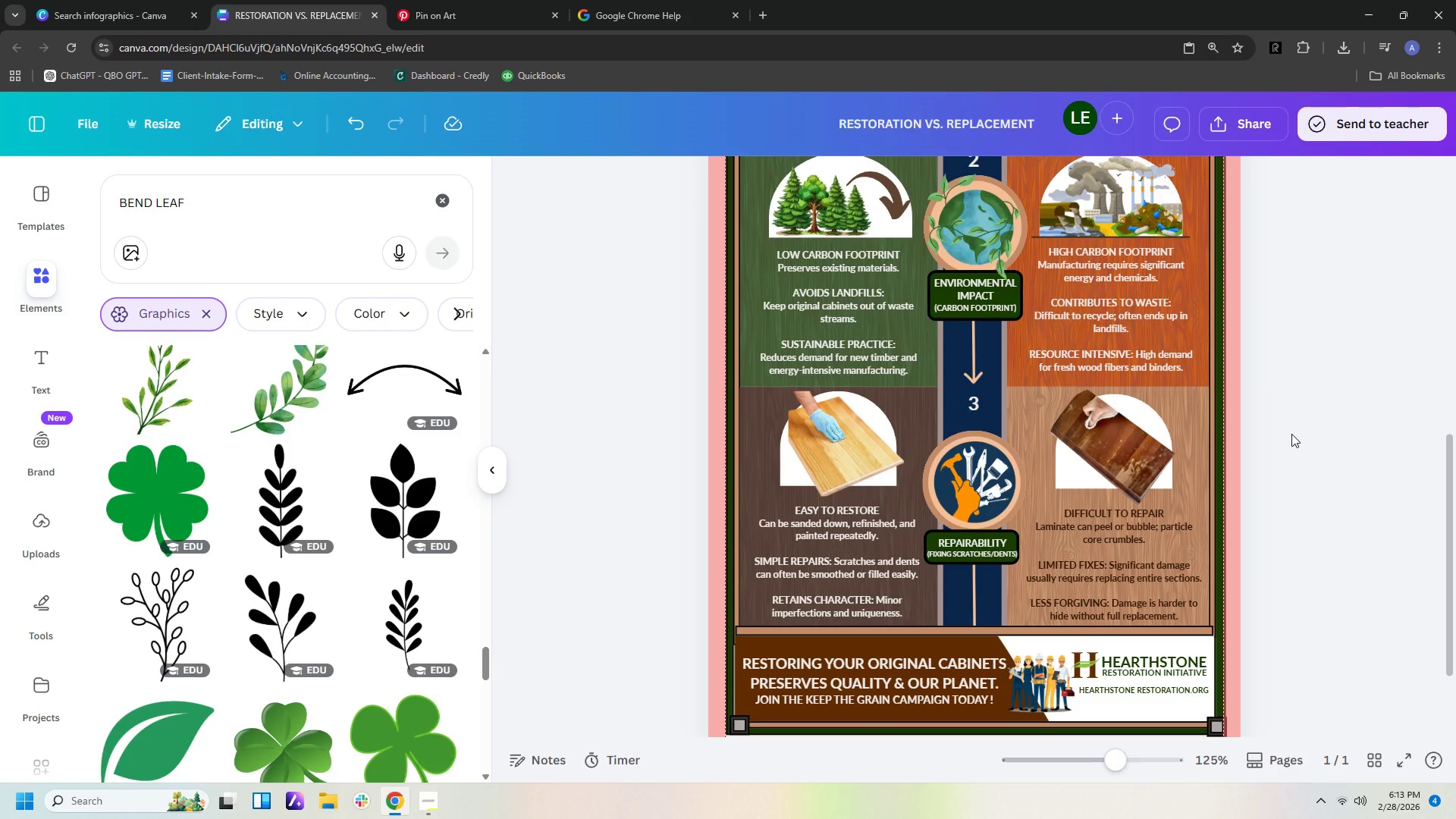 
scroll: coordinate [1288, 434], scroll_direction: up, amount: 3.0
 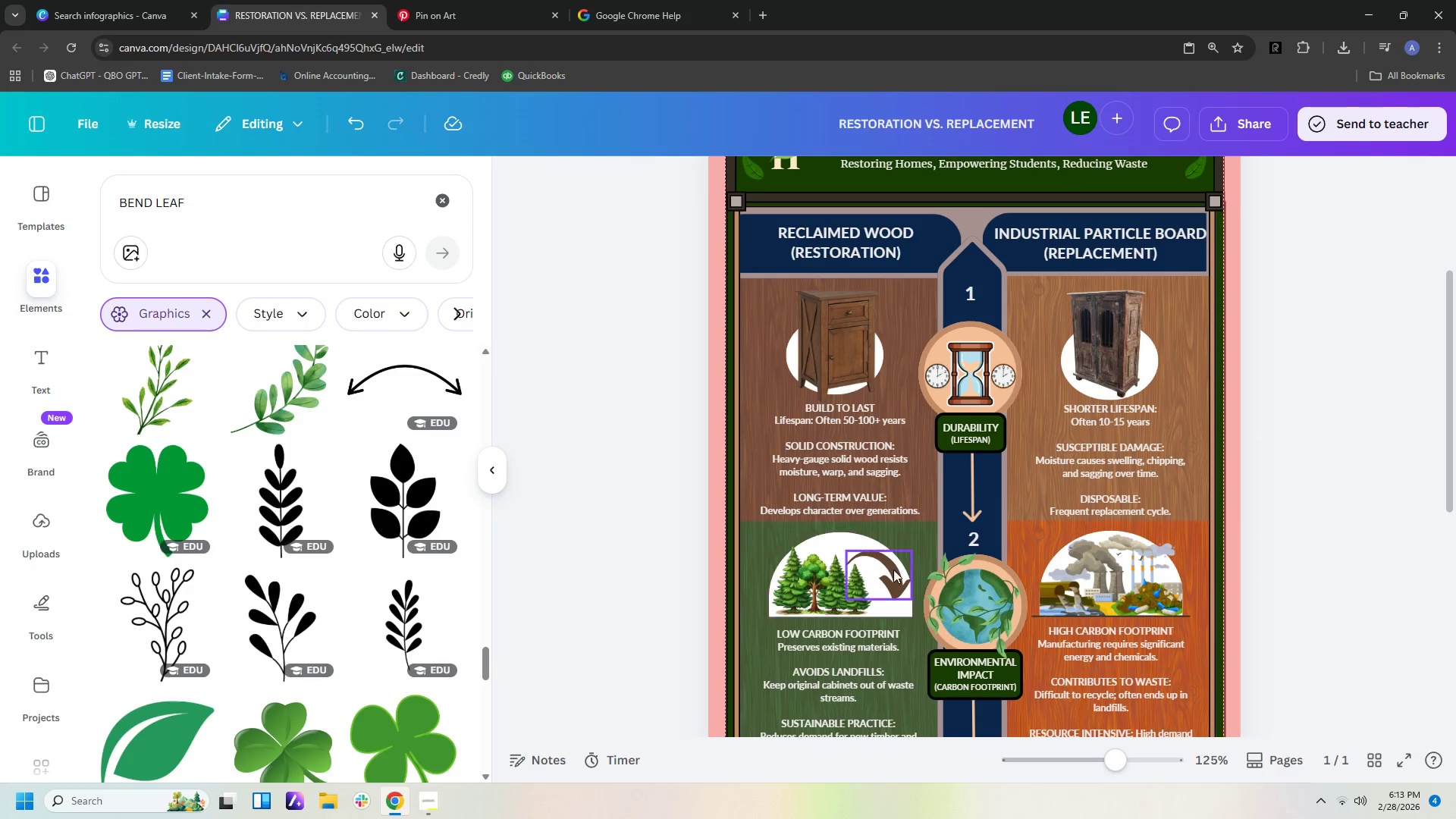 
left_click_drag(start_coordinate=[892, 571], to_coordinate=[887, 570])
 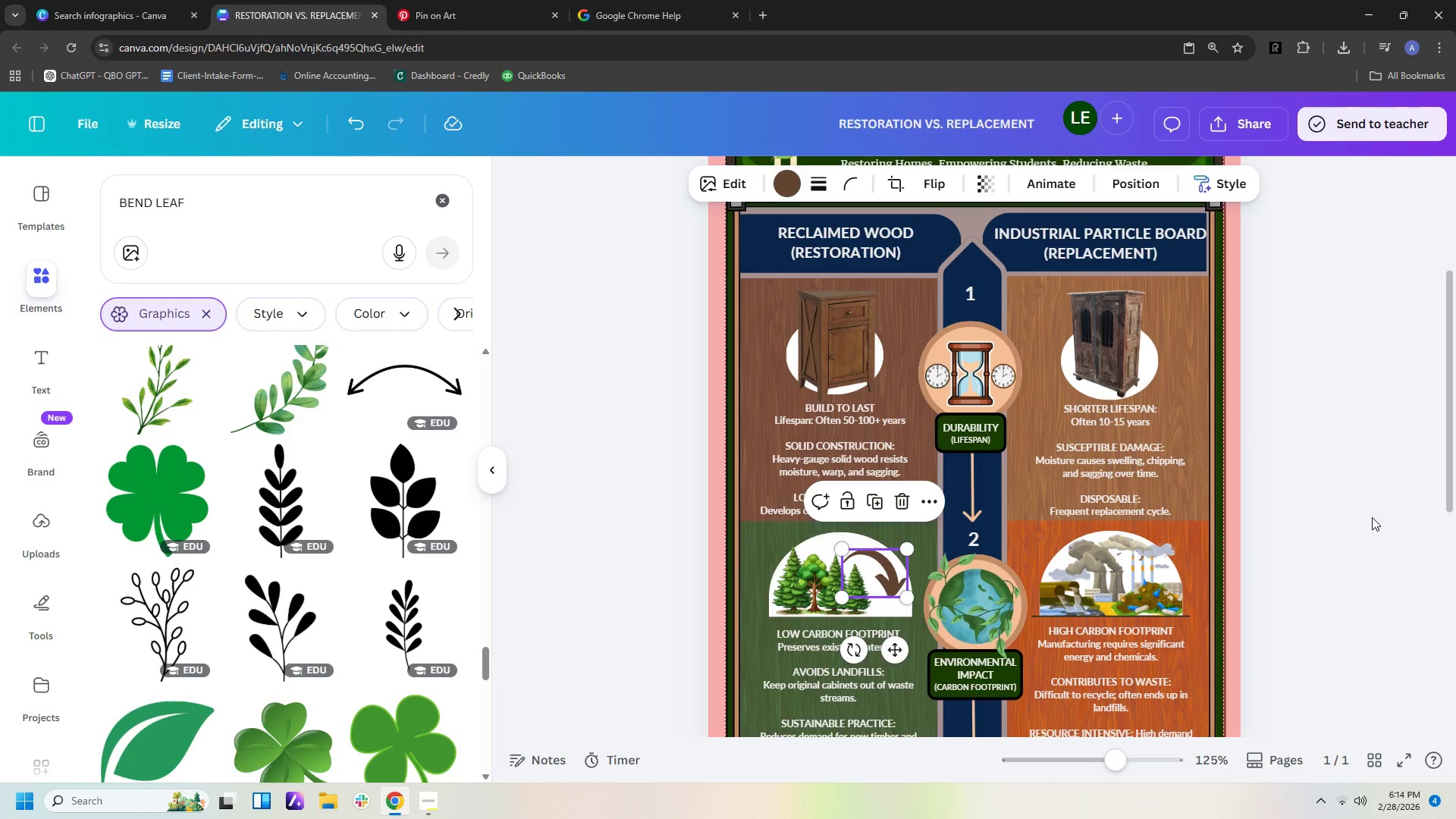 
left_click([1372, 517])
 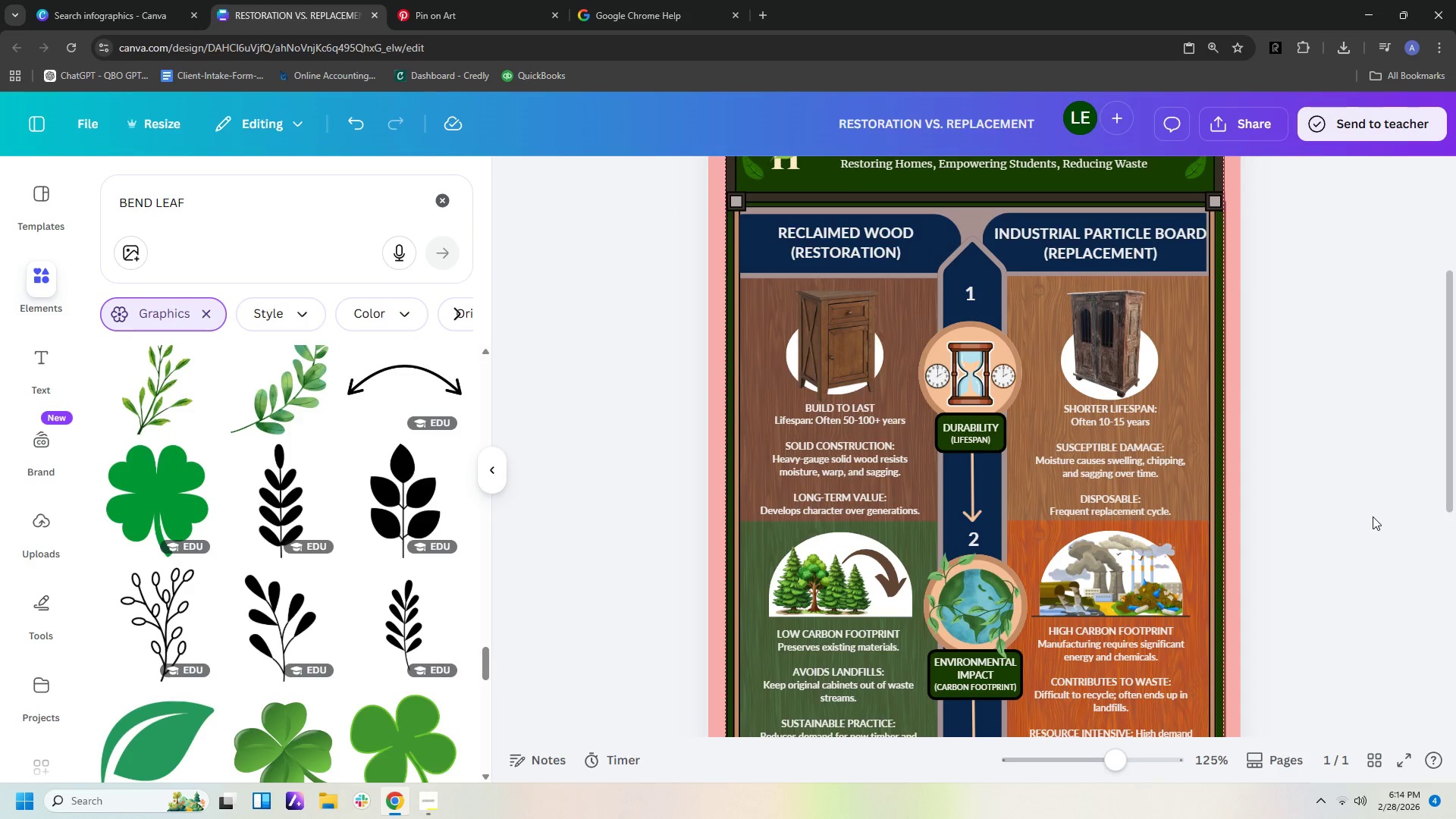 
hold_key(key=ControlLeft, duration=0.78)
 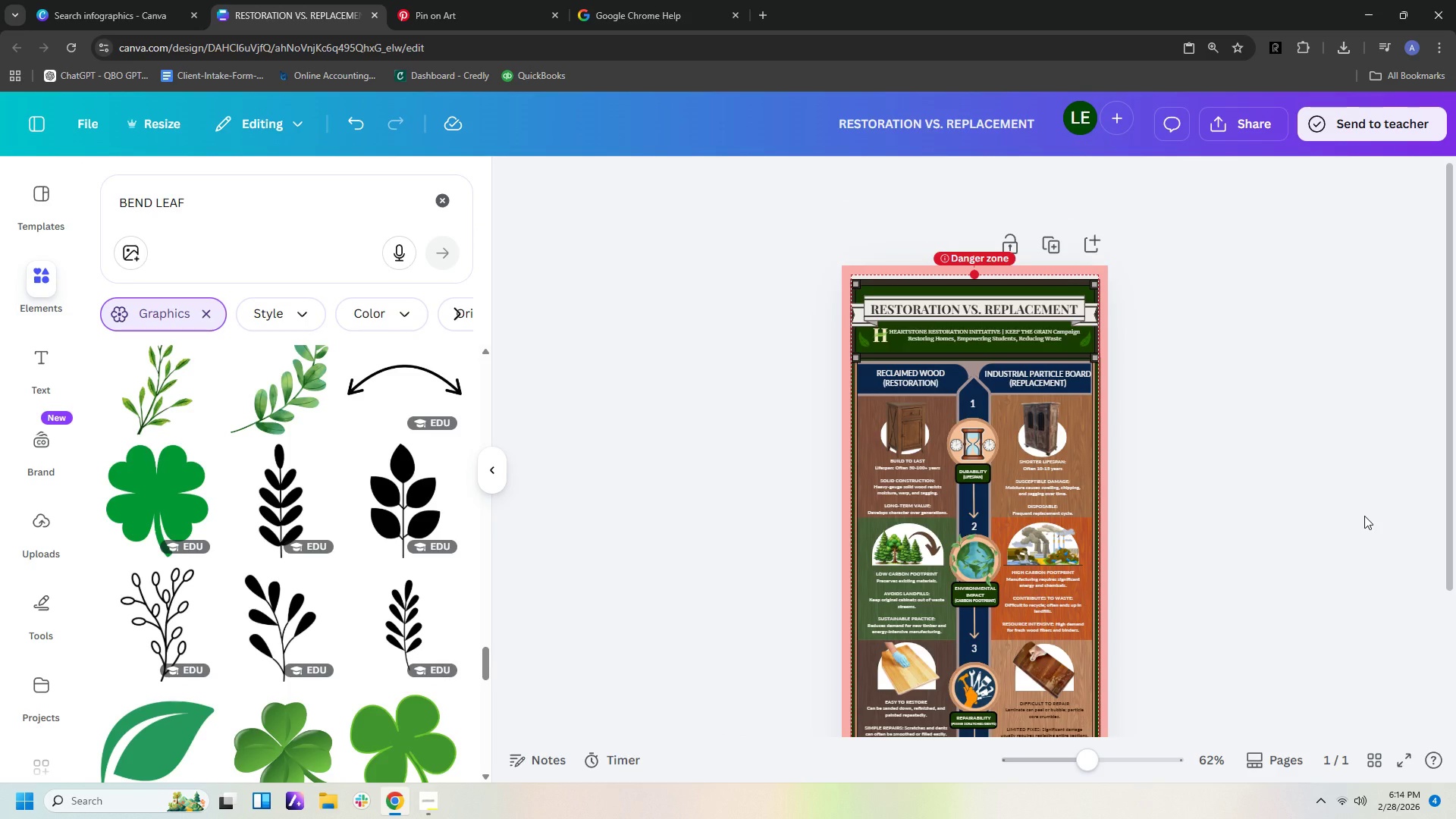 
hold_key(key=ControlLeft, duration=20.12)
 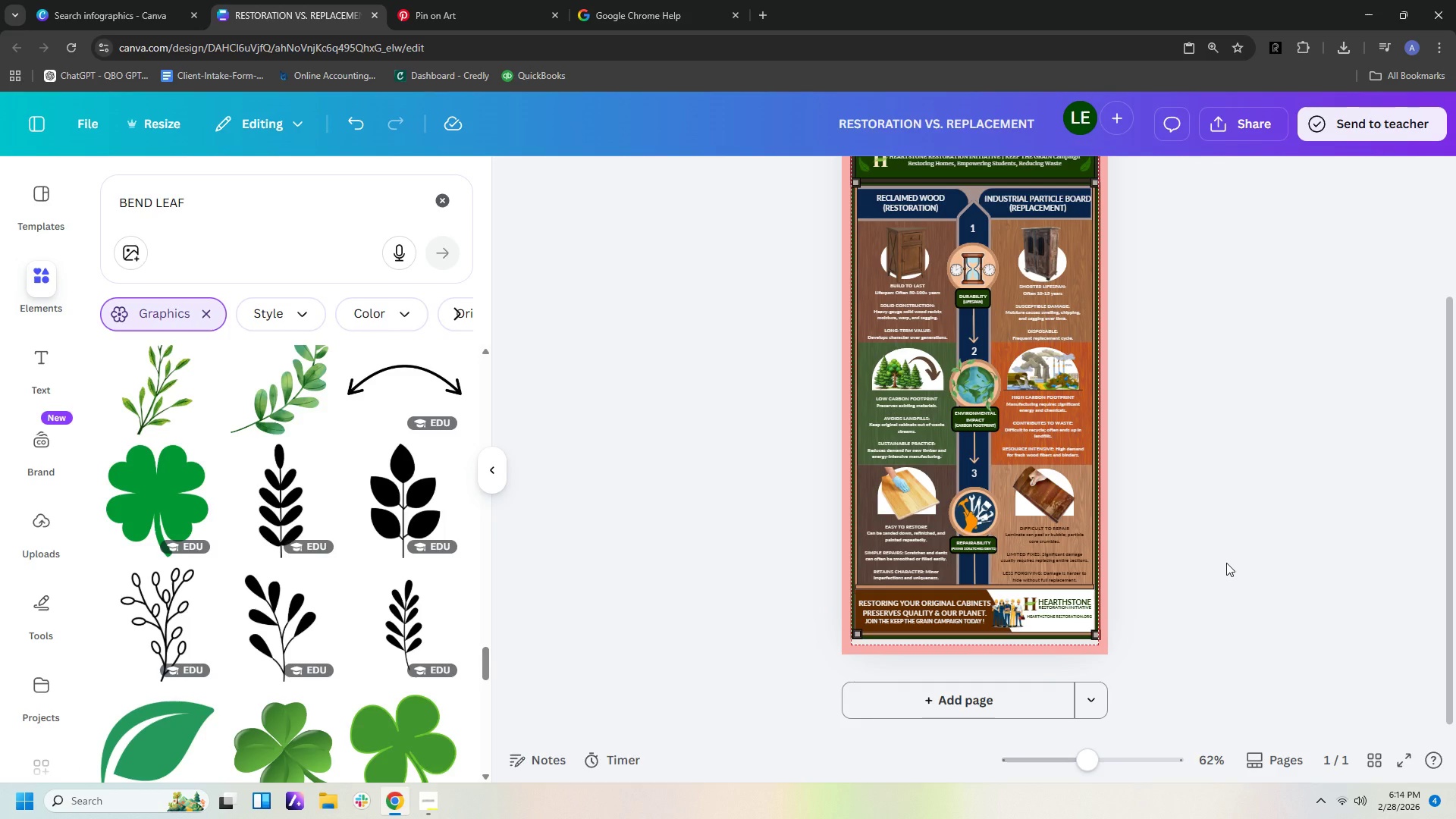 
scroll: coordinate [1417, 413], scroll_direction: down, amount: 8.0
 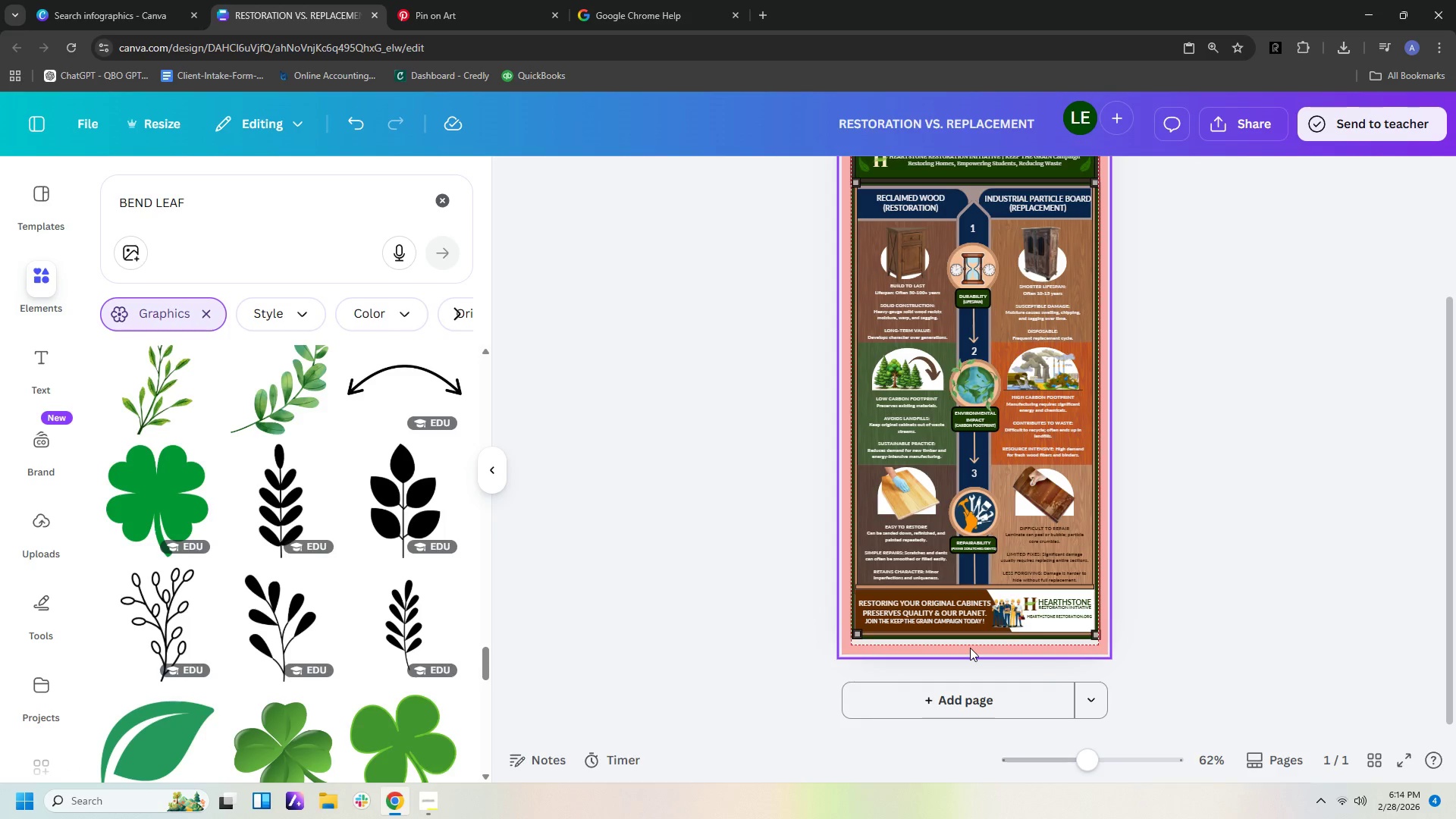 
left_click([1228, 554])
 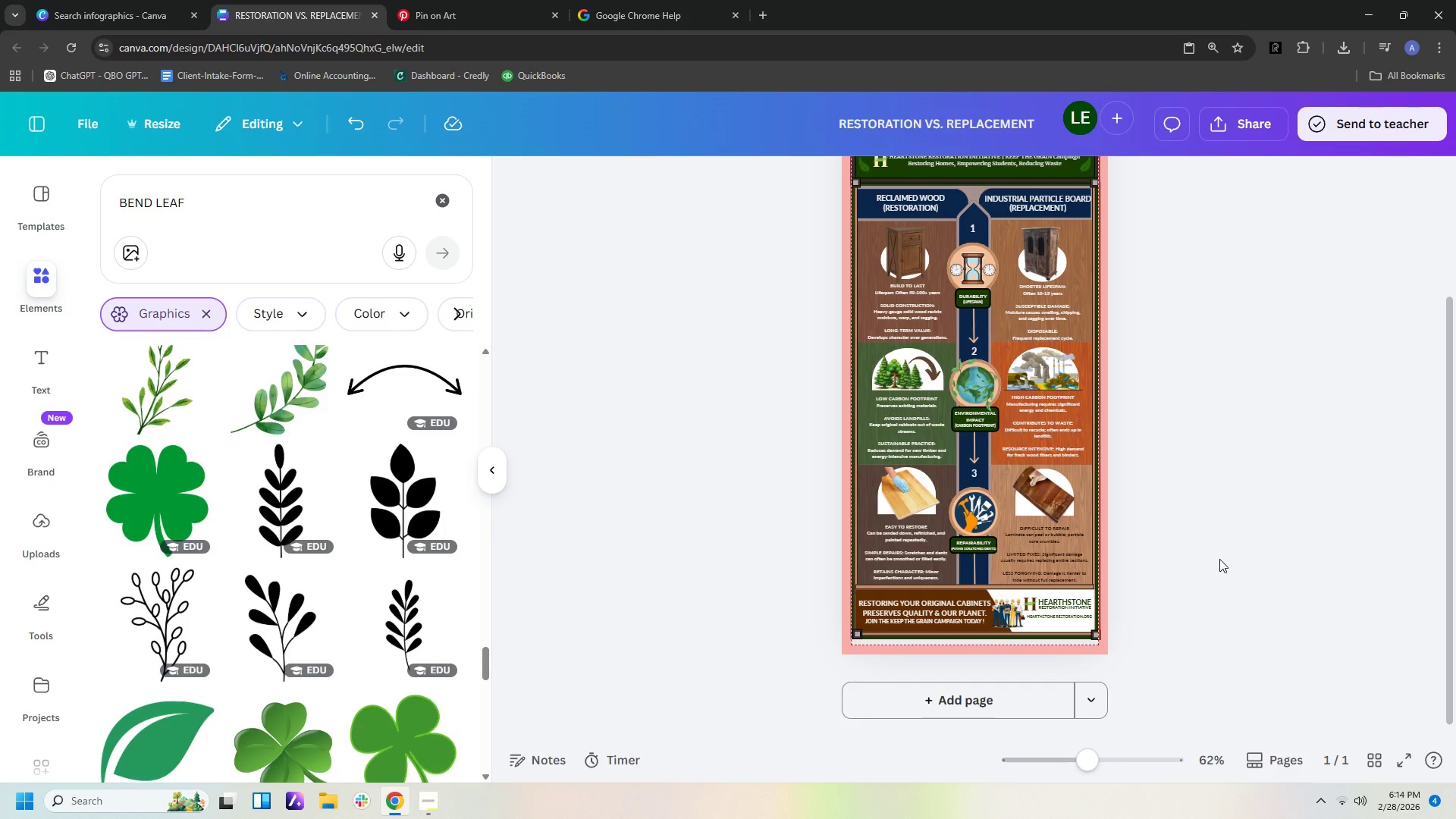 
hold_key(key=ControlLeft, duration=1.06)
 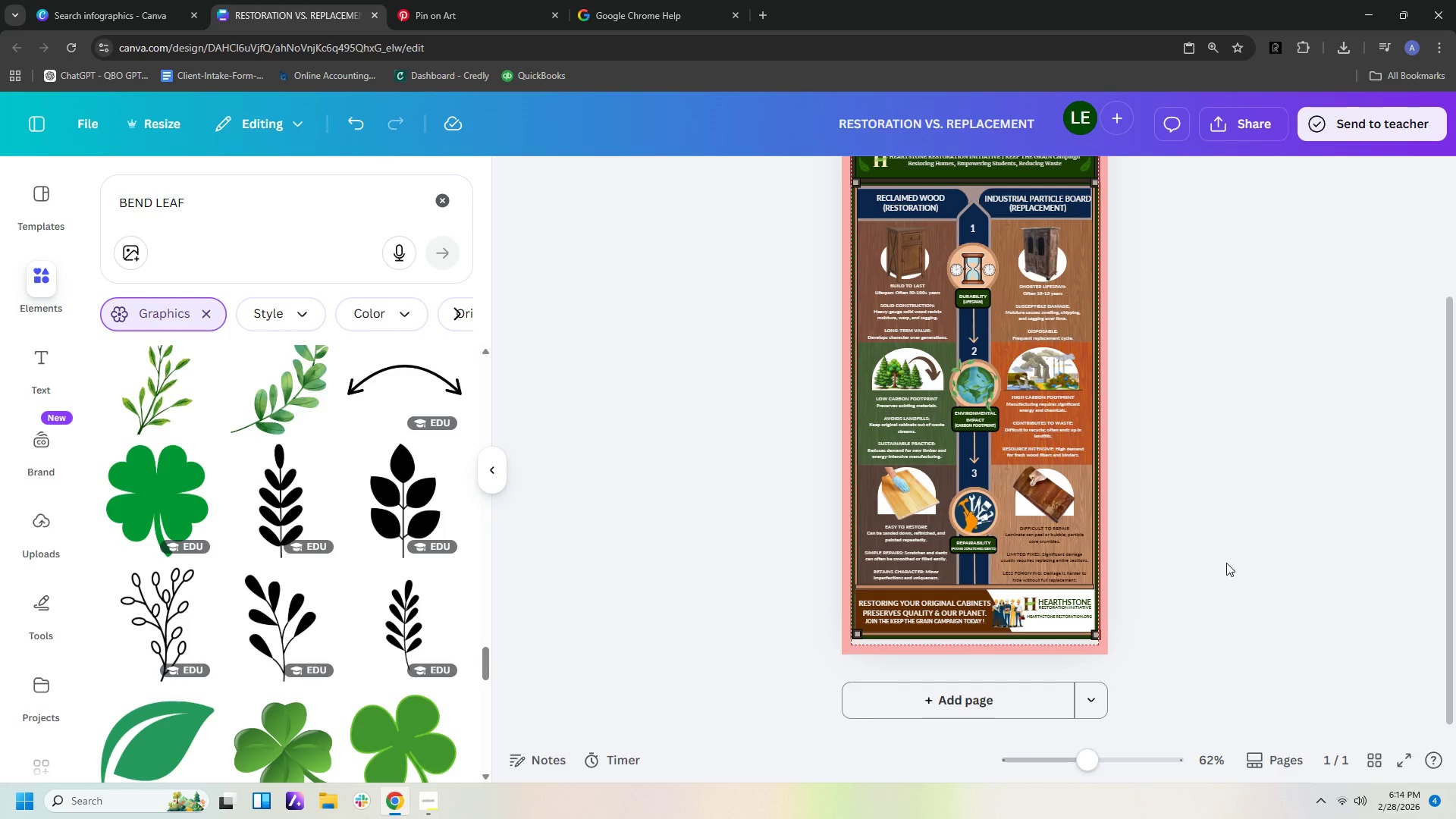 
scroll: coordinate [1226, 563], scroll_direction: up, amount: 2.0
 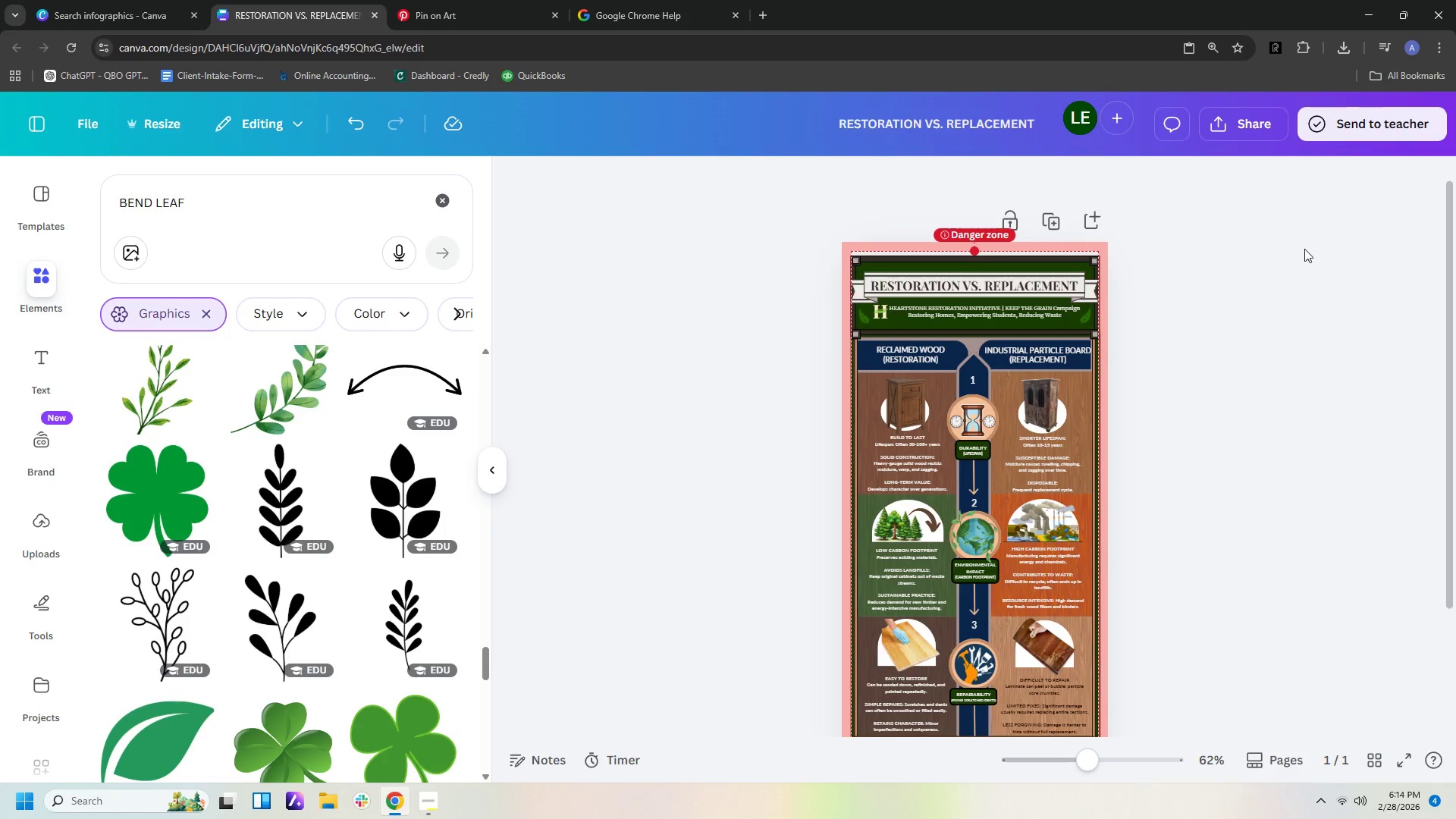 
hold_key(key=ControlLeft, duration=0.31)
 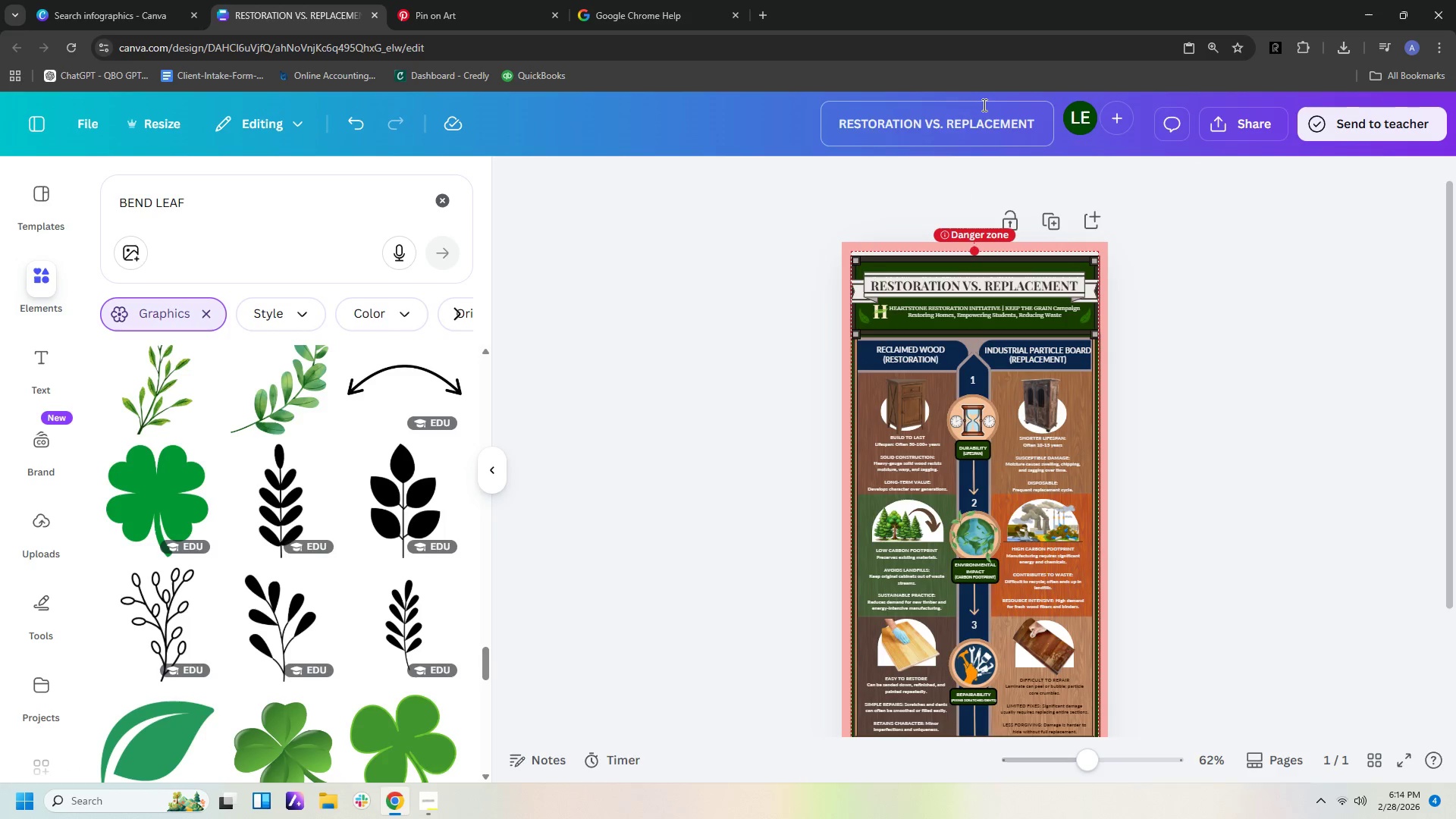 
hold_key(key=ControlLeft, duration=0.77)
scroll: coordinate [990, 134], scroll_direction: down, amount: 1.0
 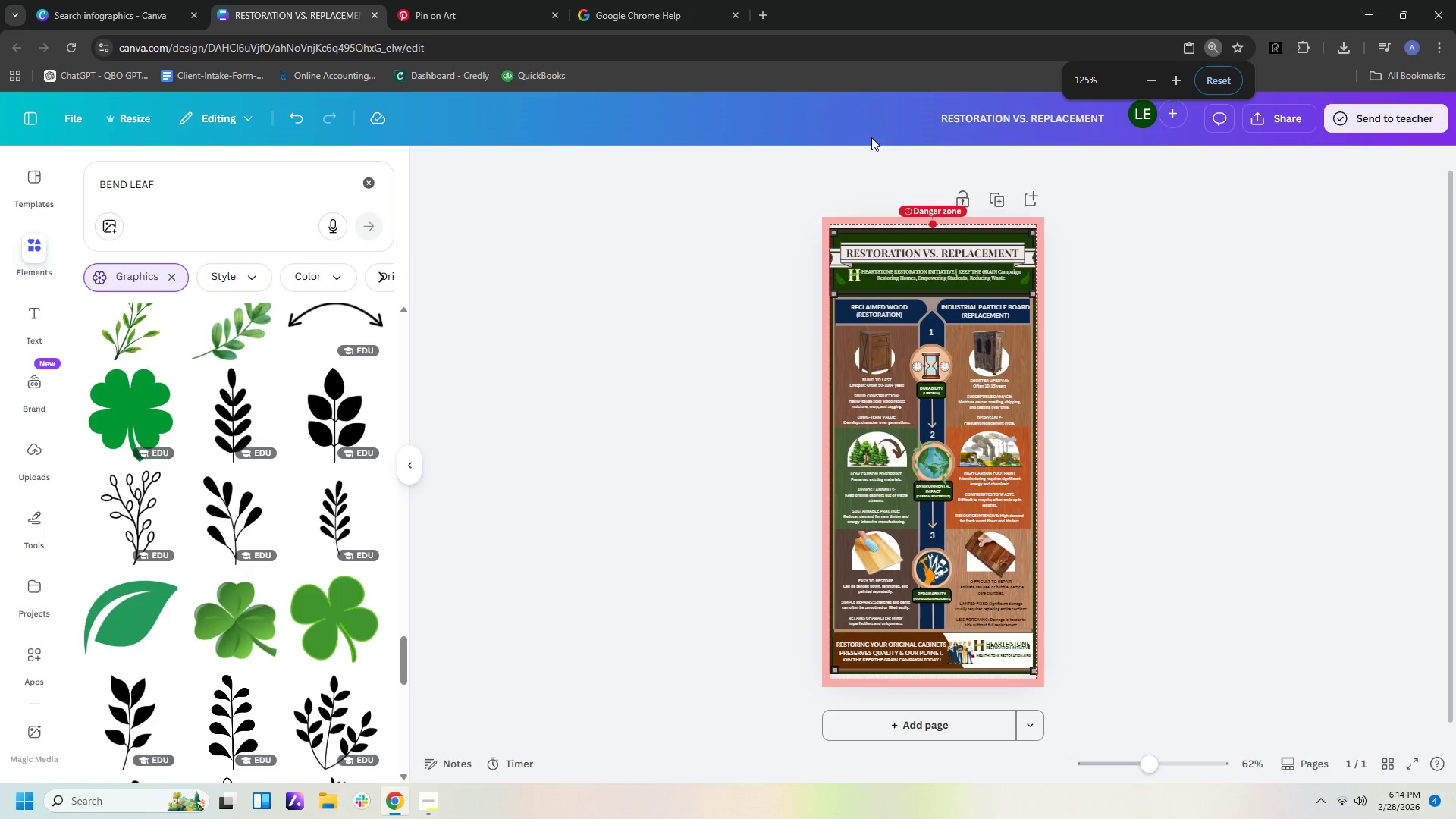 
hold_key(key=ControlLeft, duration=0.34)
 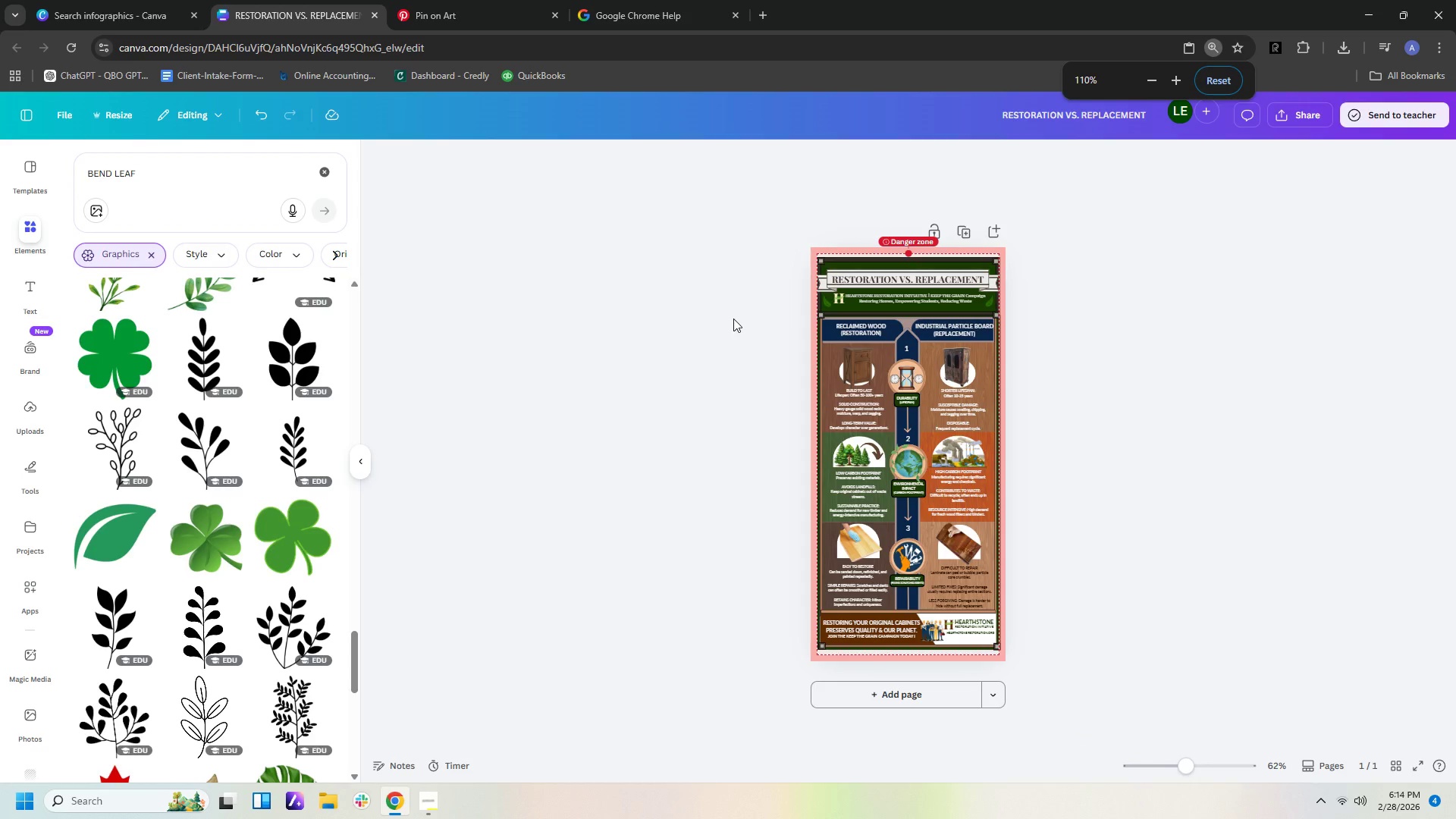 